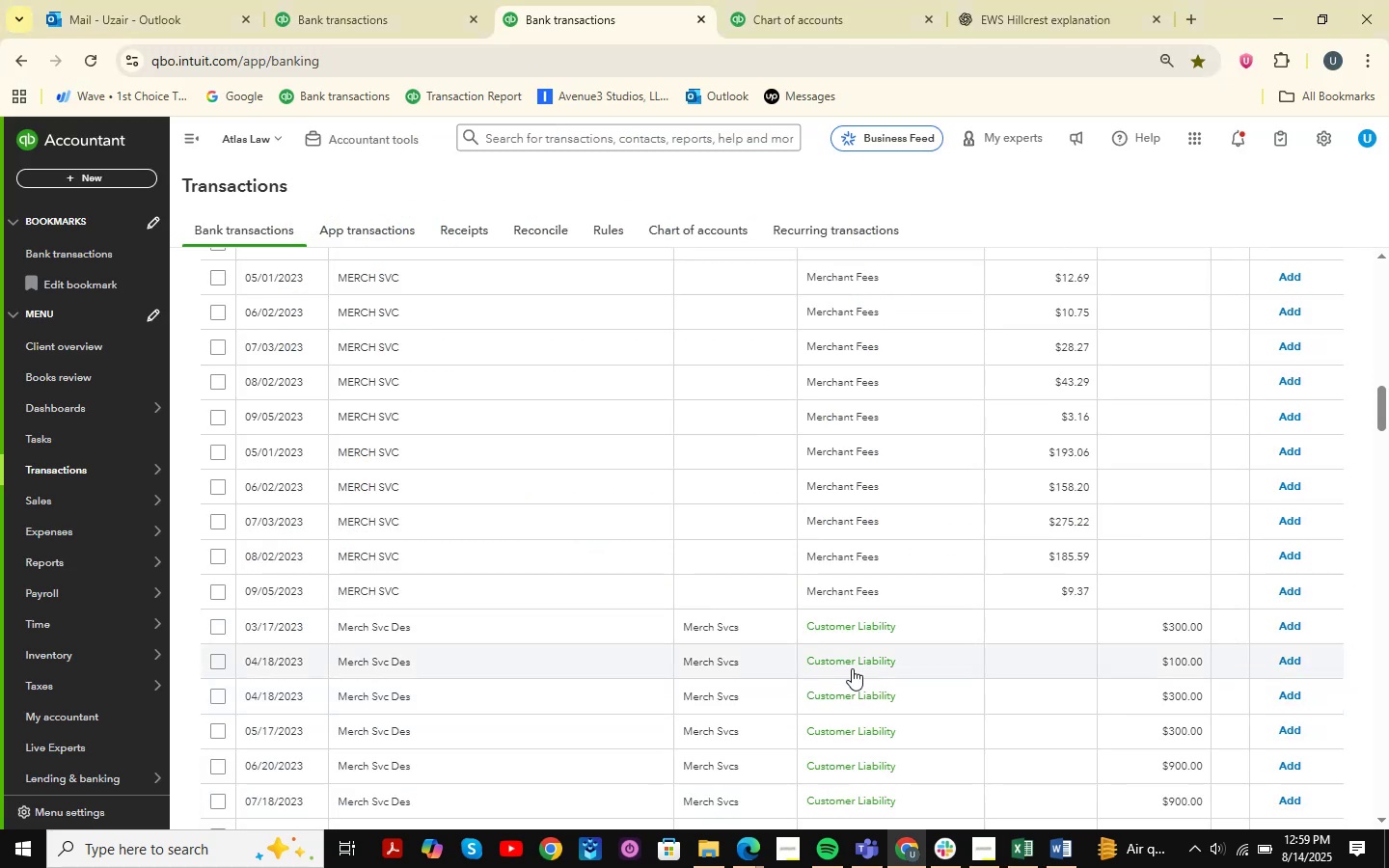 
scroll: coordinate [541, 636], scroll_direction: down, amount: 2.0
 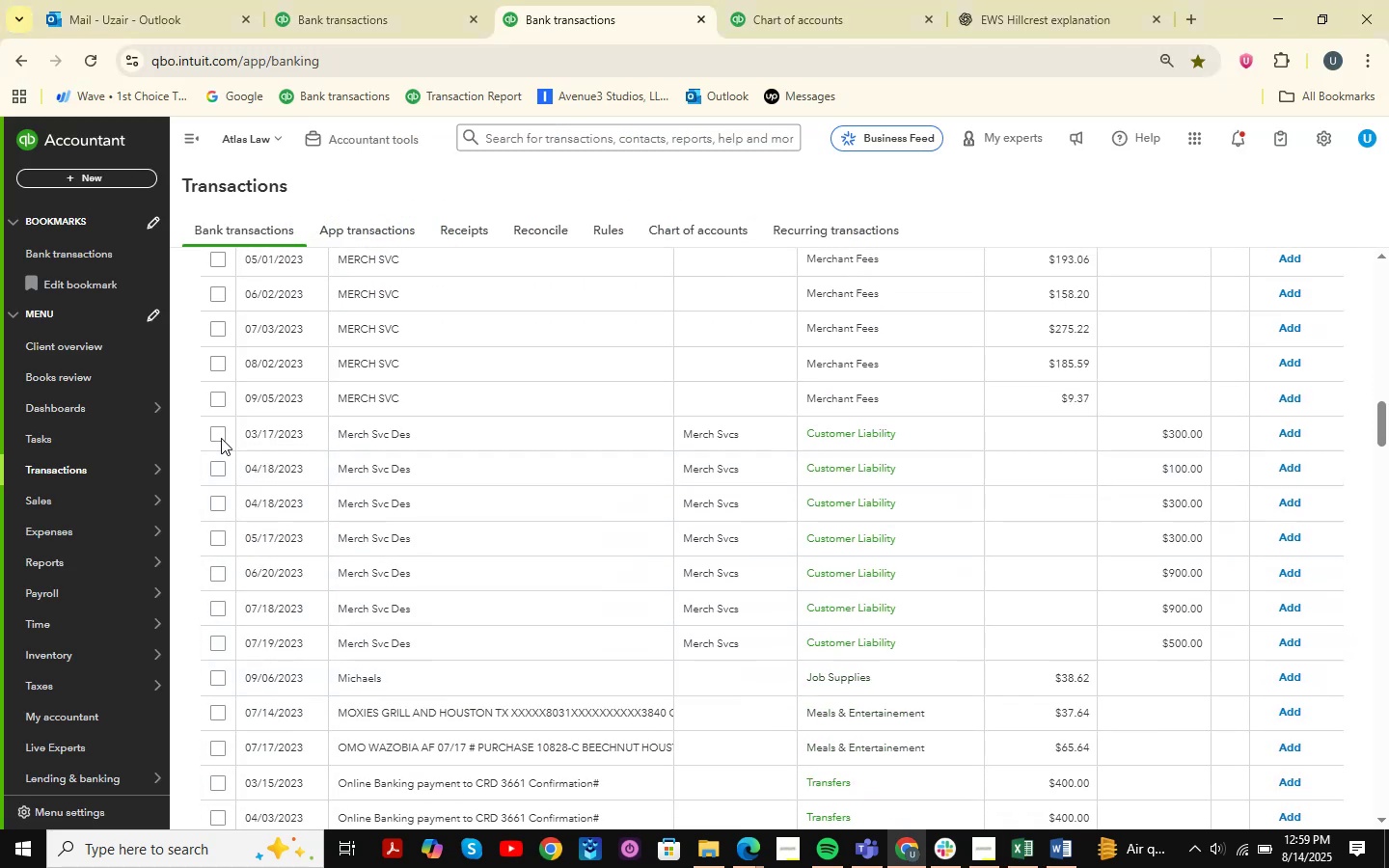 
left_click([220, 434])
 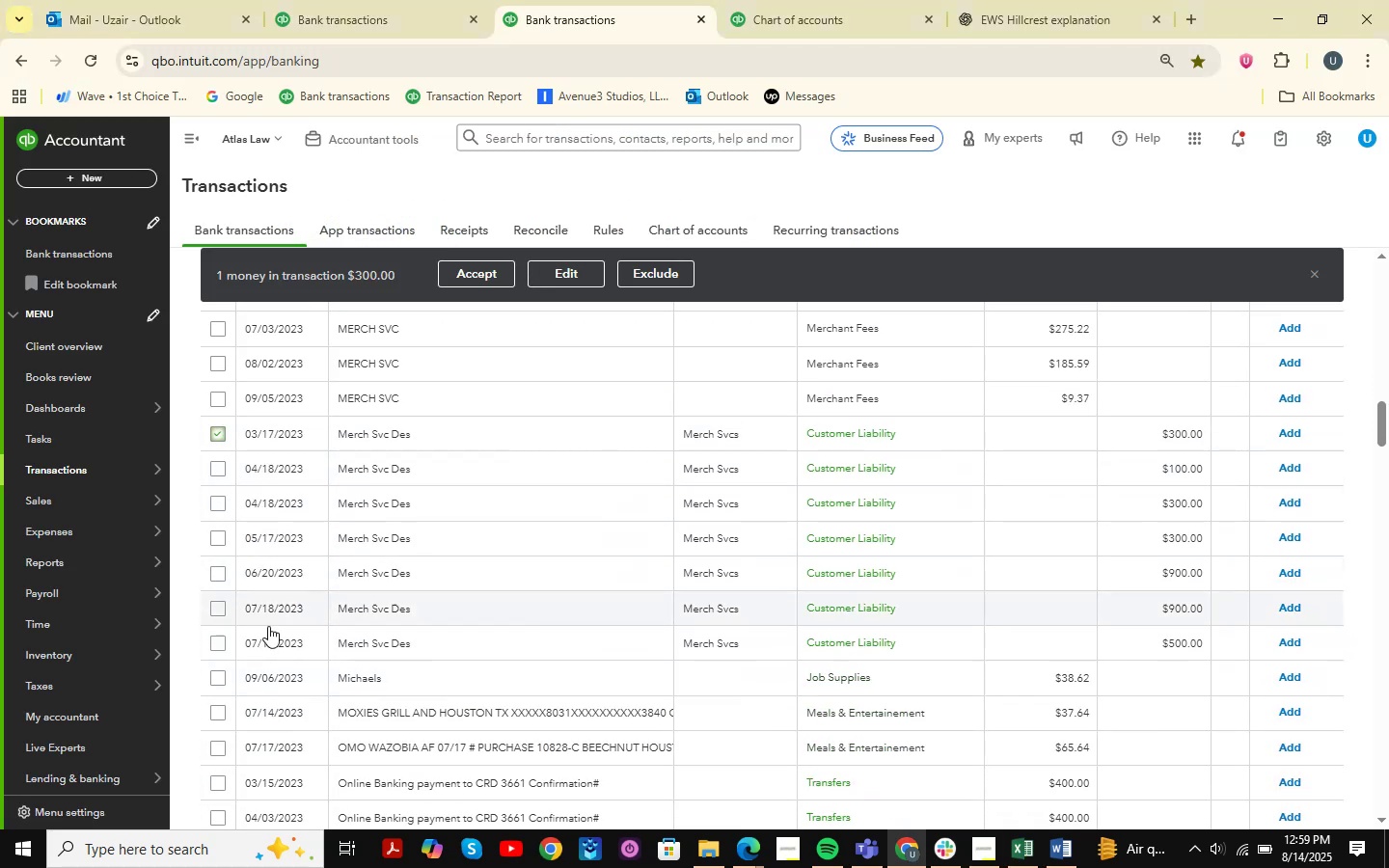 
hold_key(key=ShiftLeft, duration=0.39)
left_click([214, 643])
 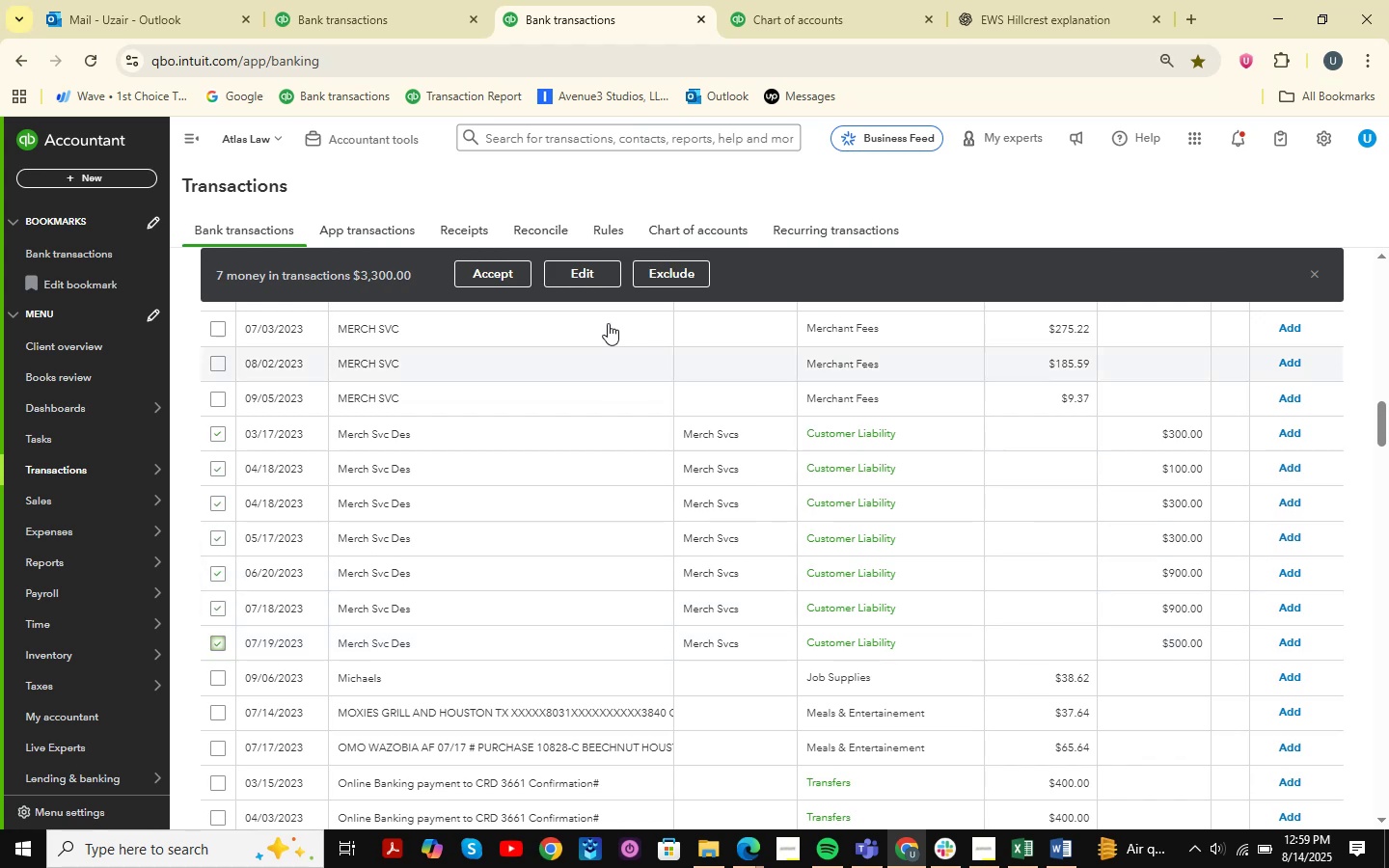 
left_click([604, 276])
 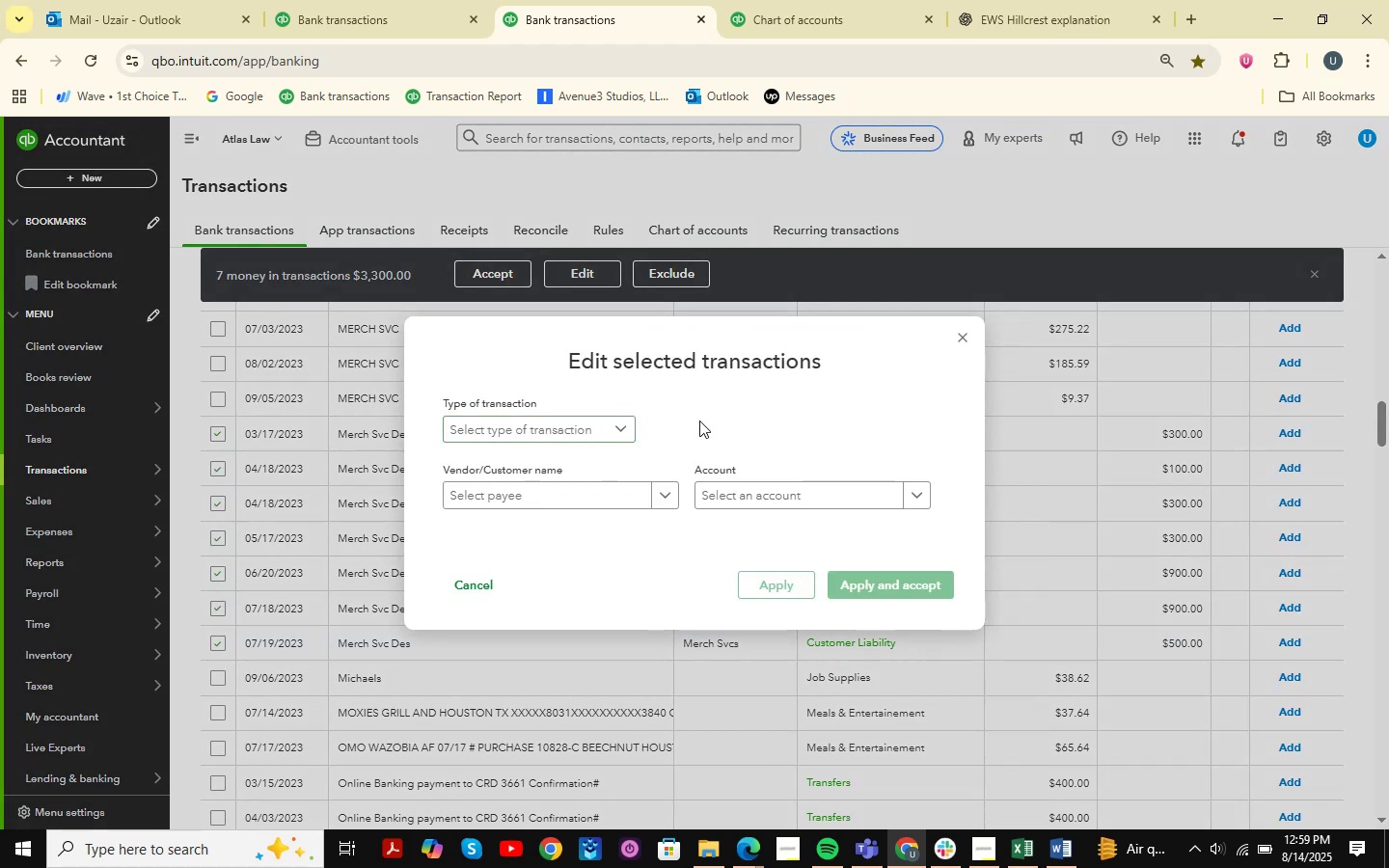 
double_click([523, 447])
 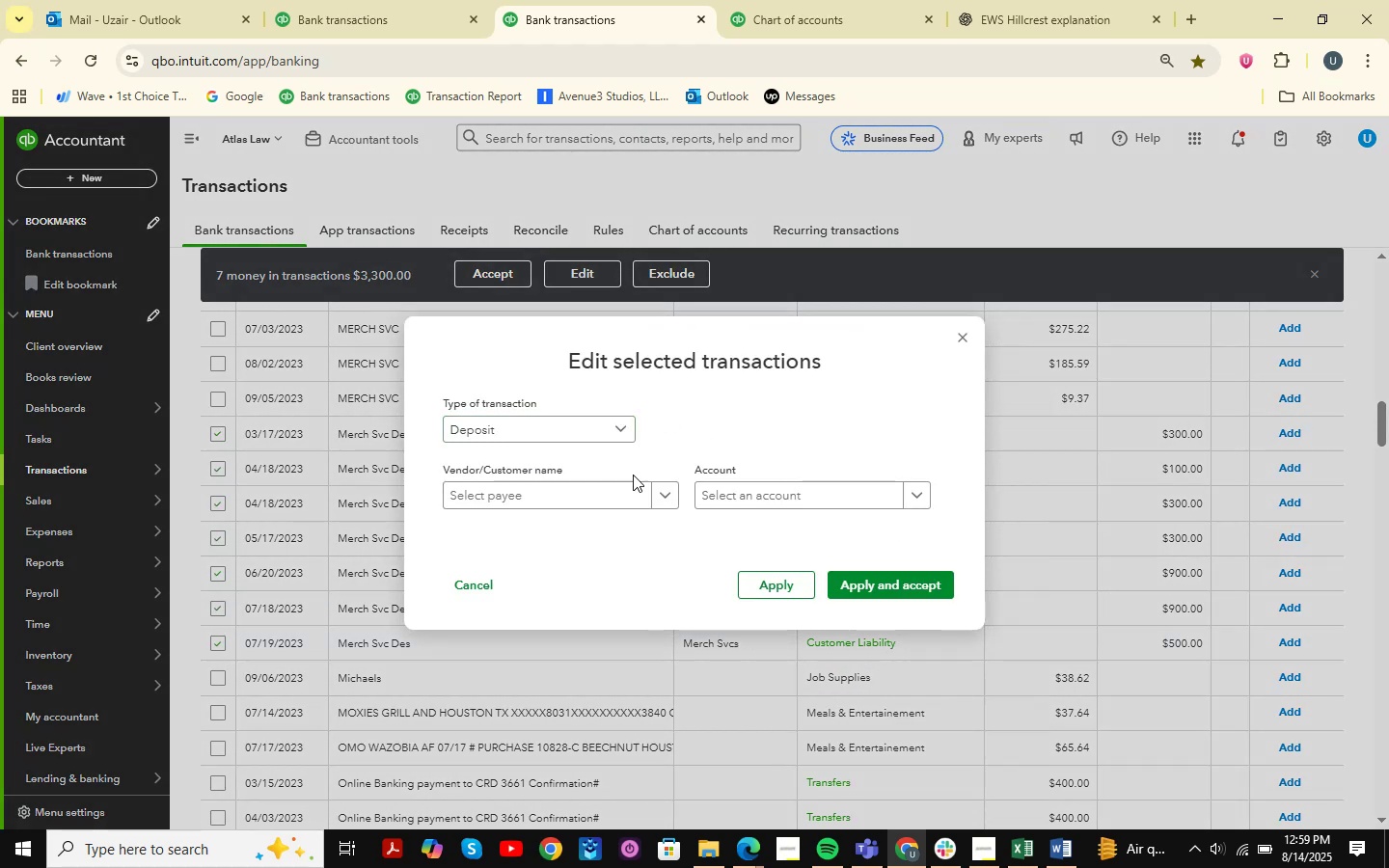 
triple_click([732, 478])
 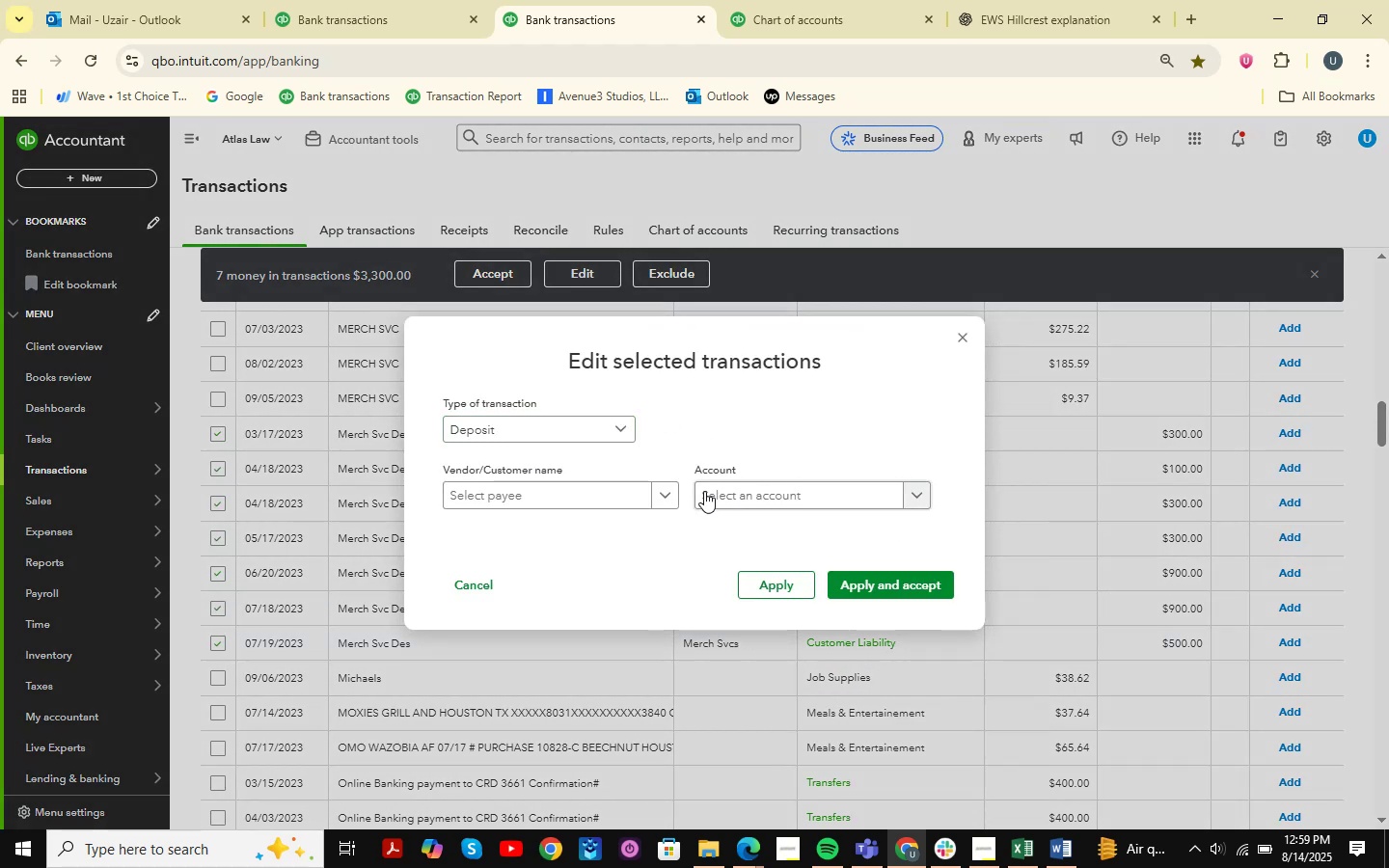 
triple_click([694, 496])
 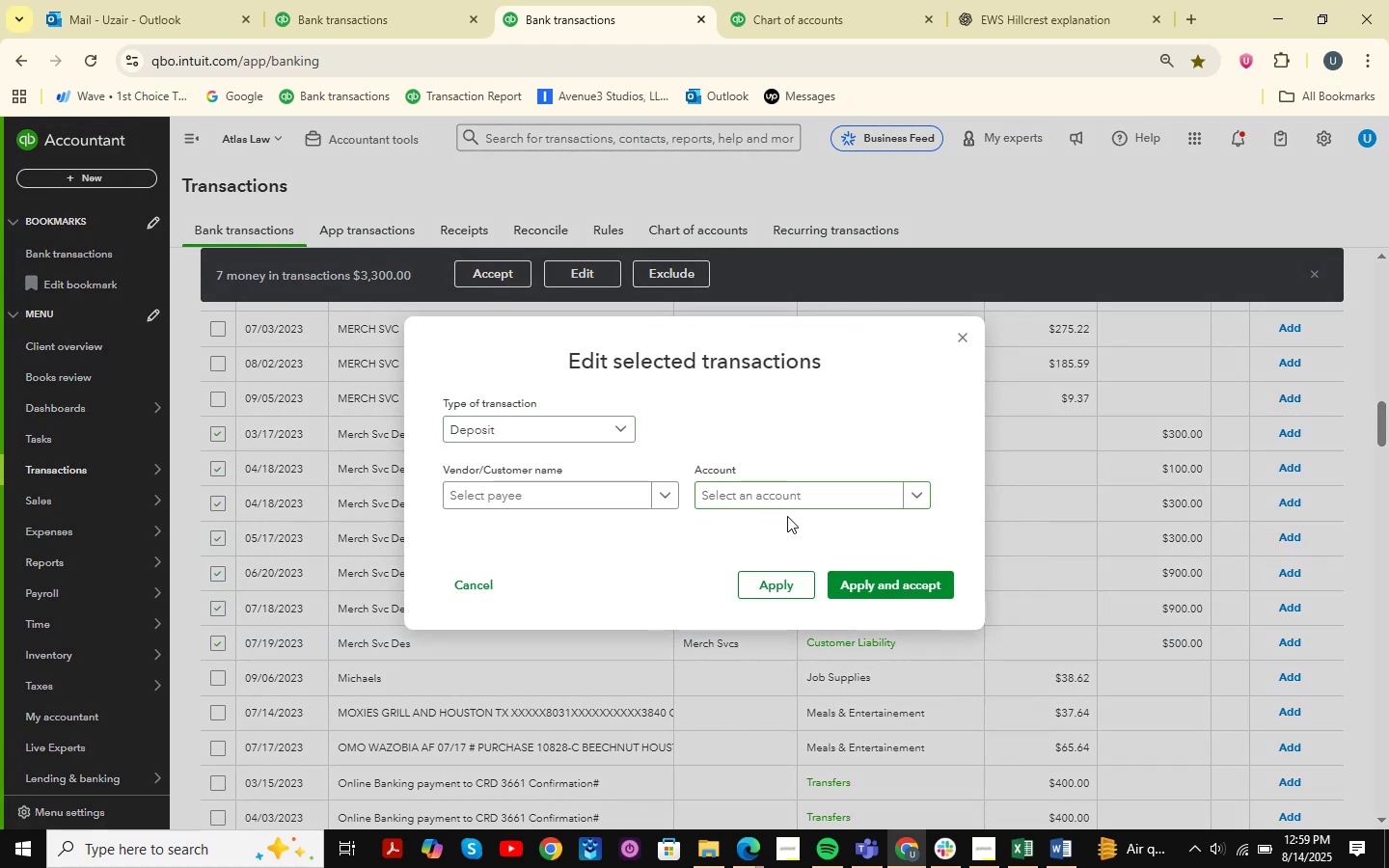 
left_click([740, 496])
 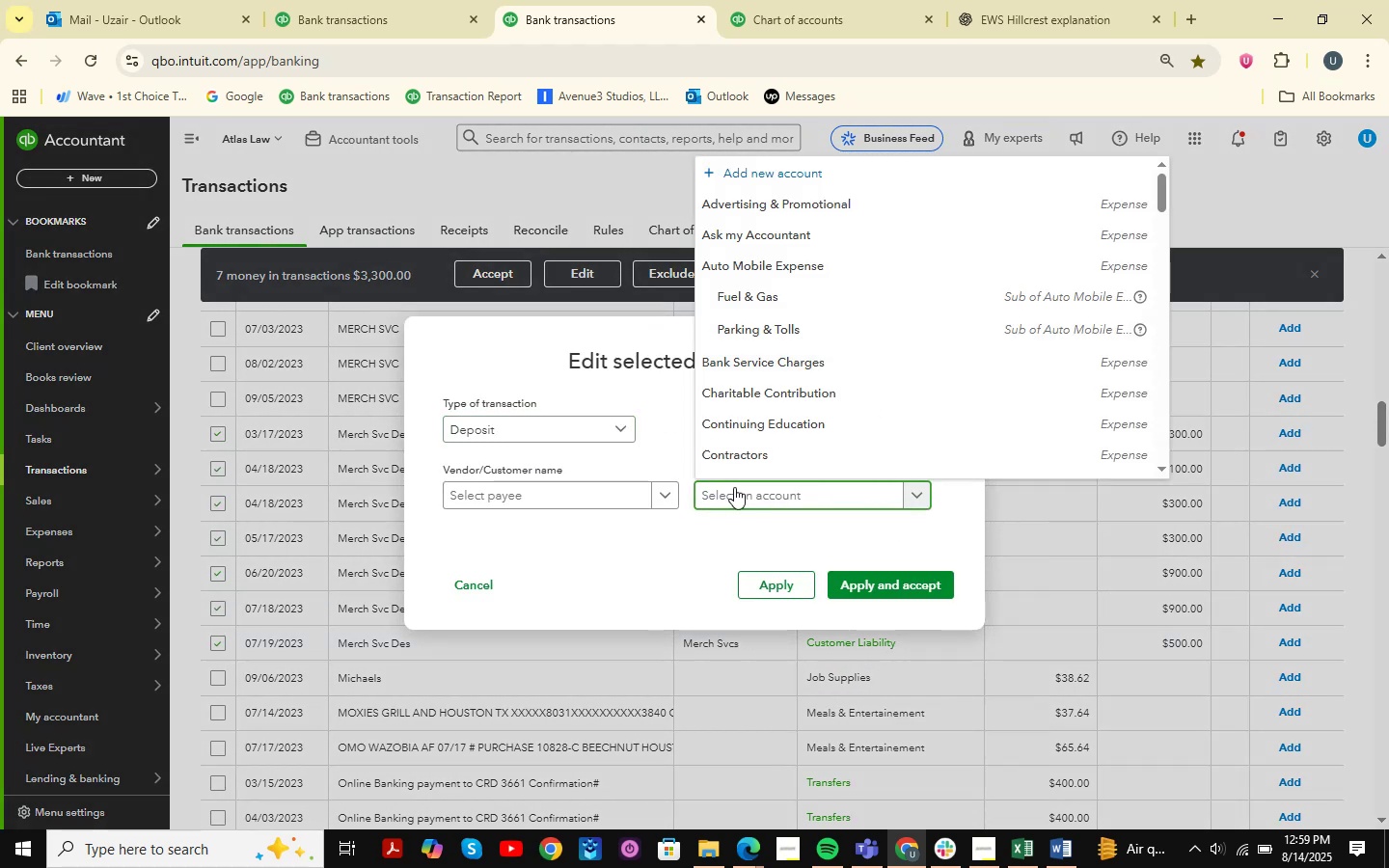 
left_click([735, 503])
 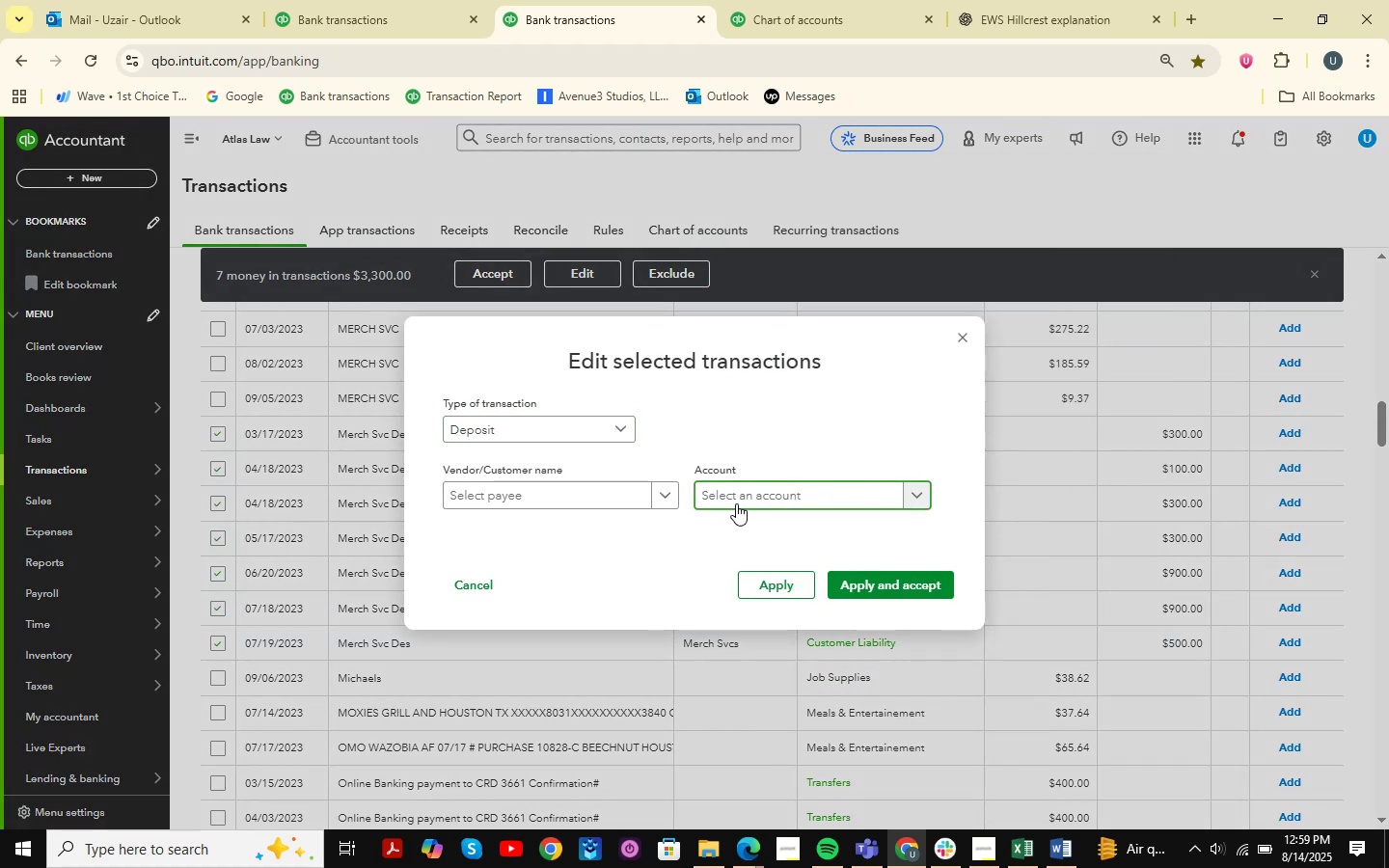 
left_click([736, 503])
 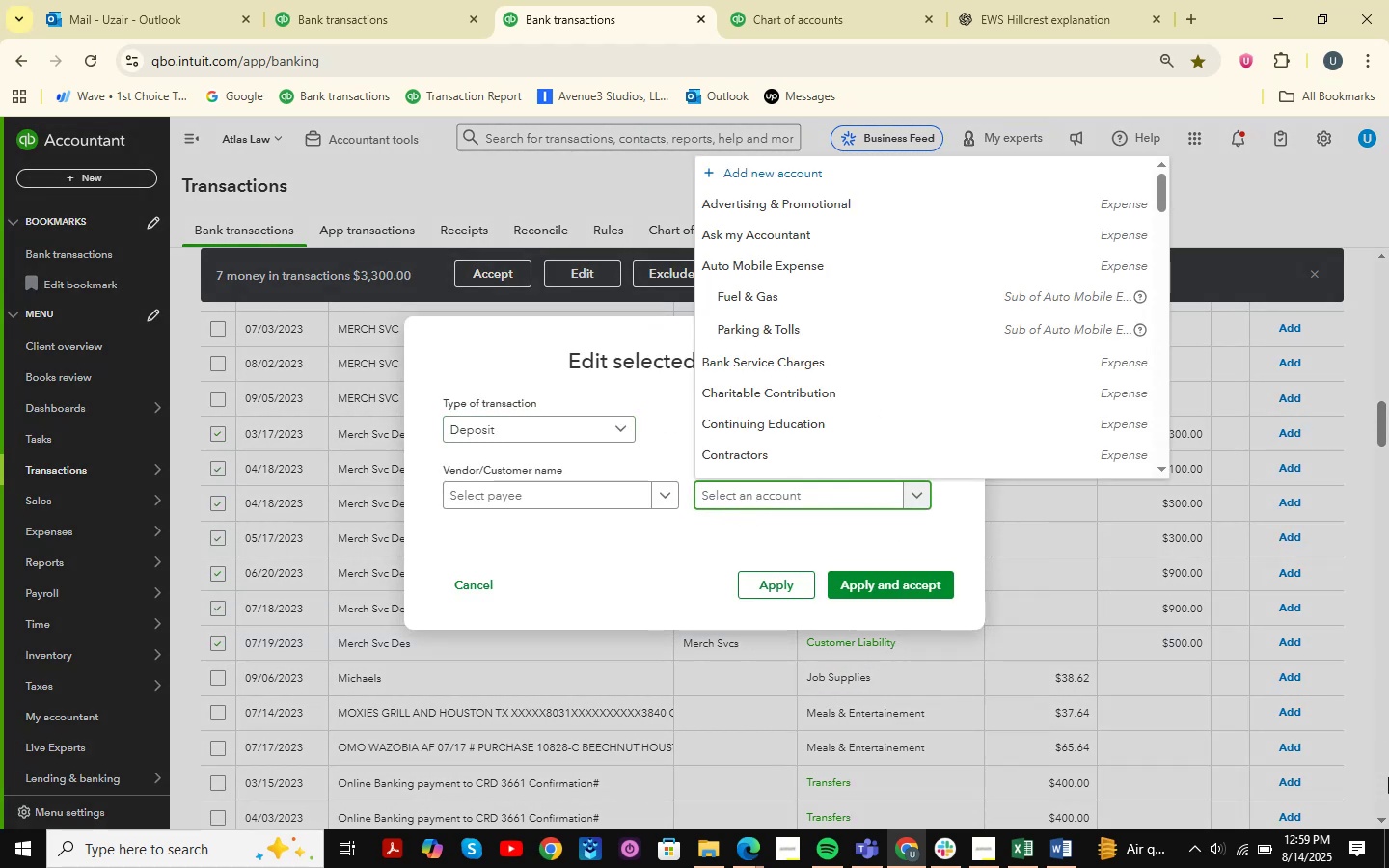 
type(services )
 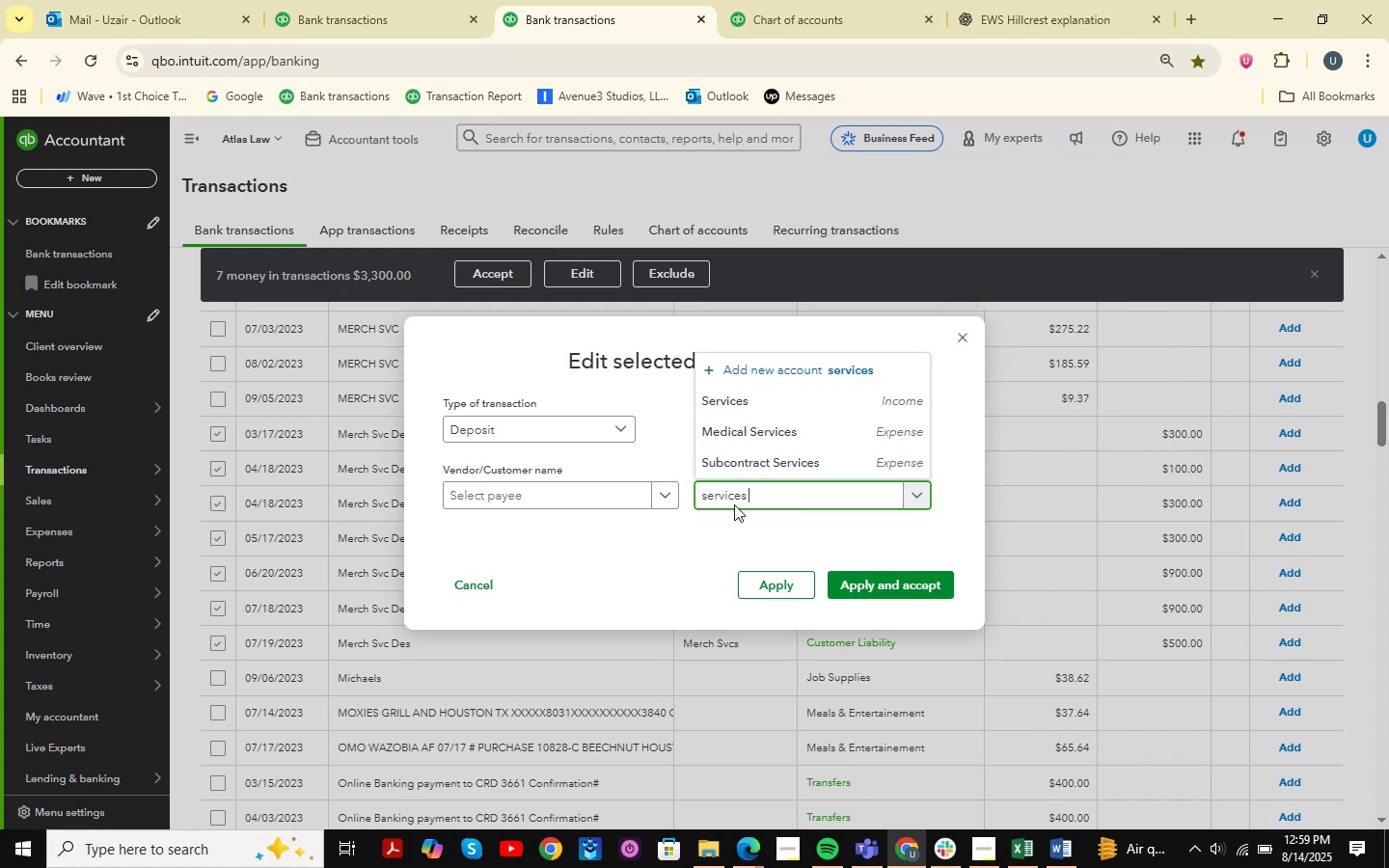 
left_click([756, 404])
 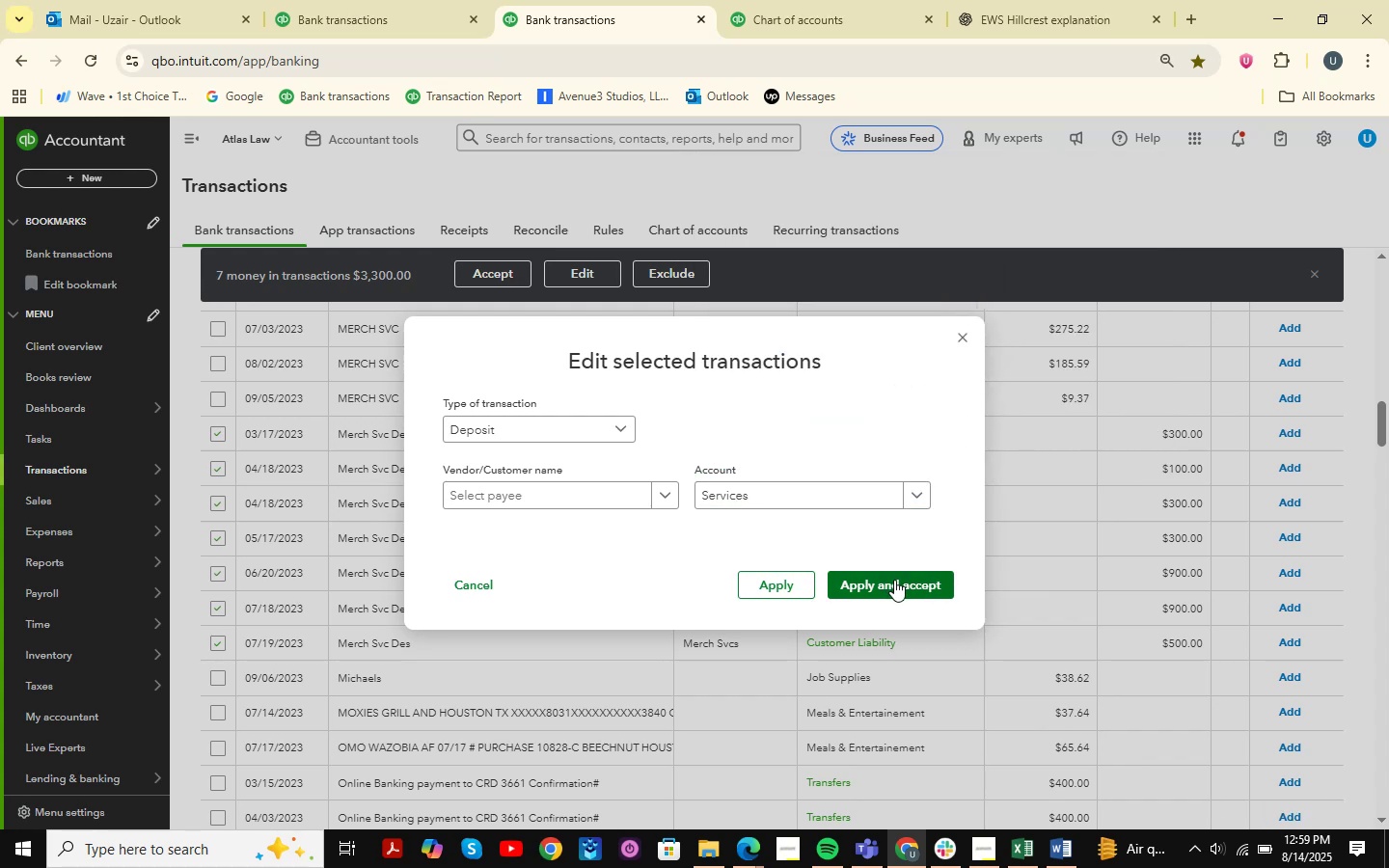 
left_click([895, 580])
 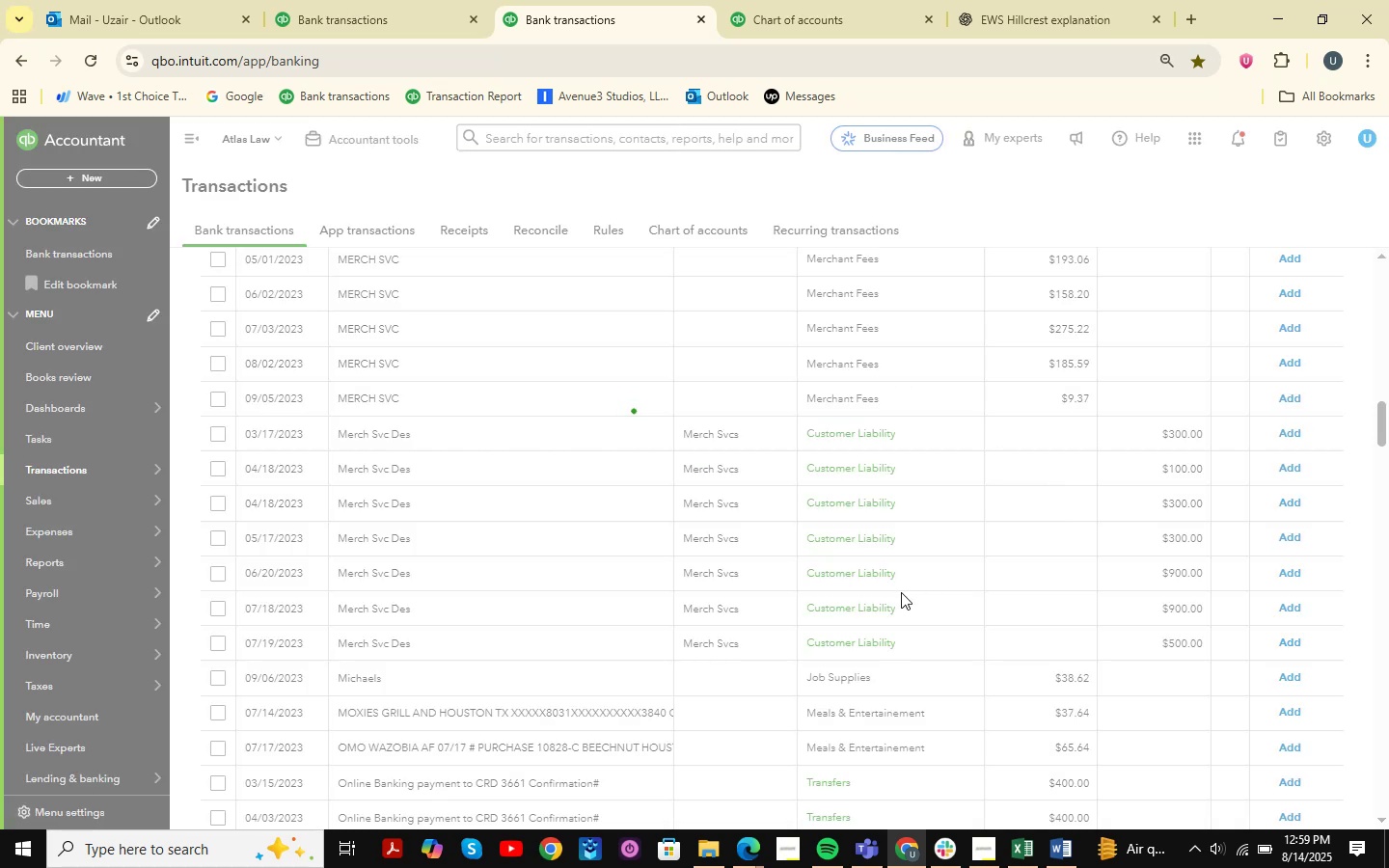 
scroll: coordinate [680, 533], scroll_direction: down, amount: 16.0
 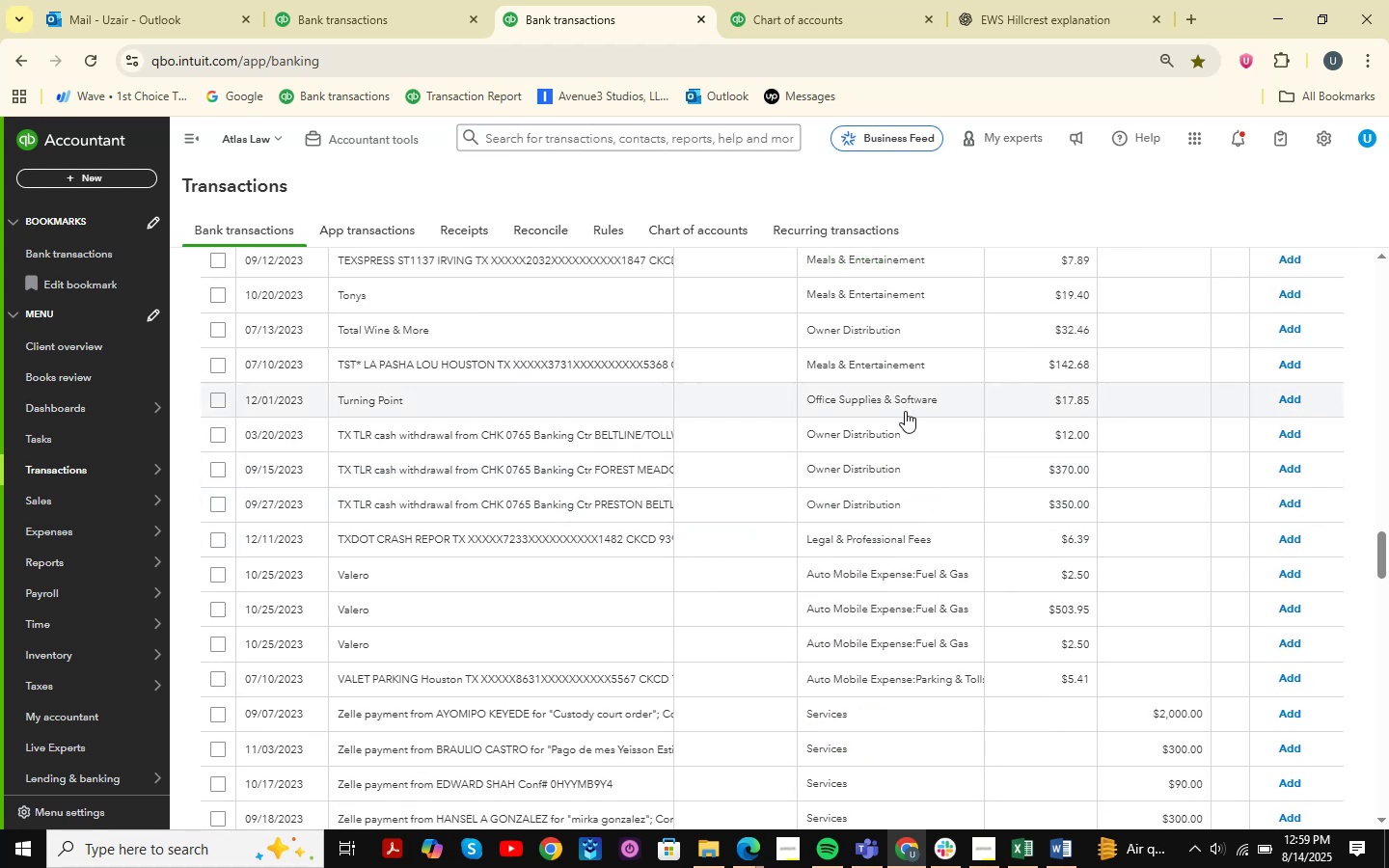 
left_click([651, 376])
 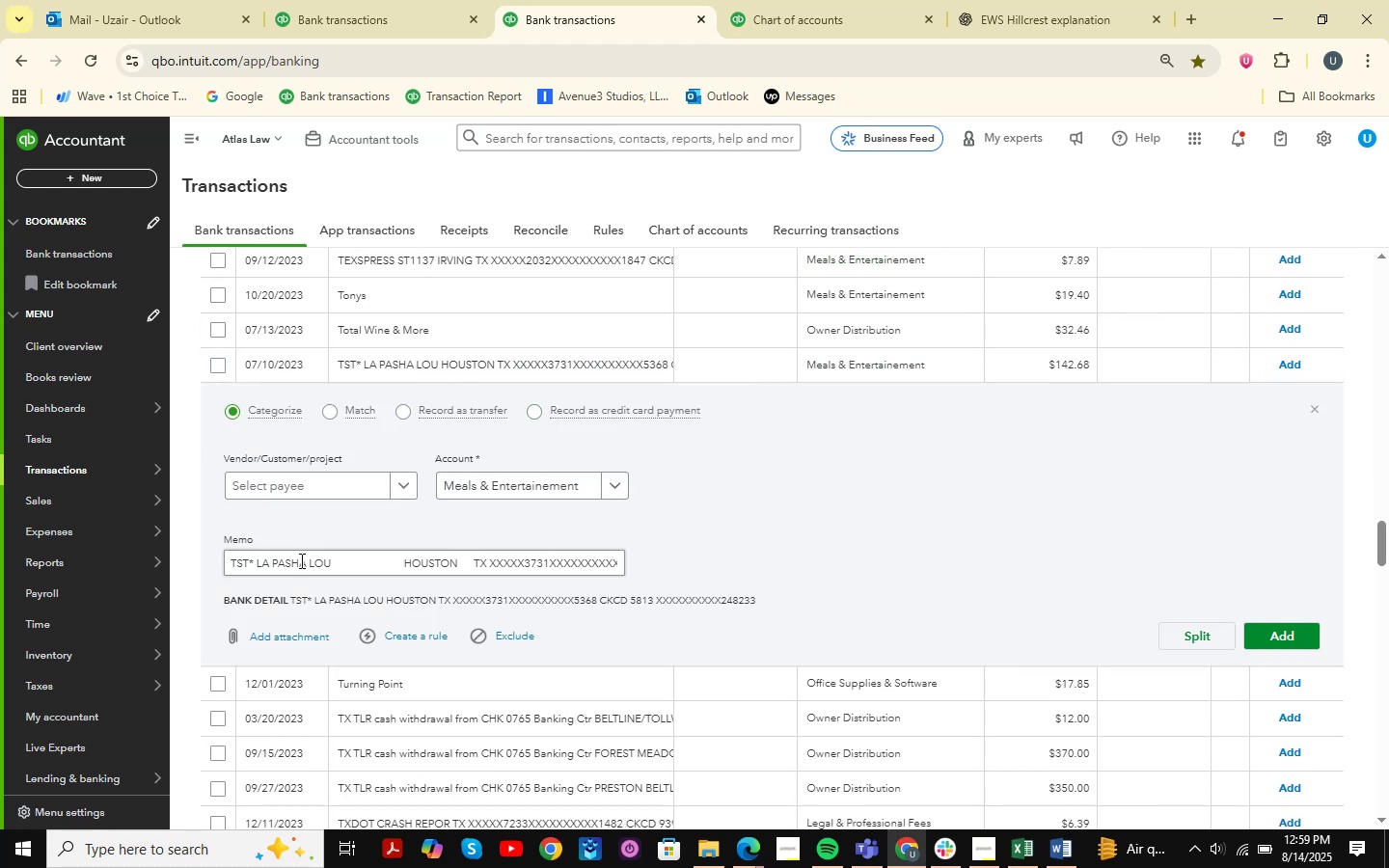 
left_click_drag(start_coordinate=[343, 567], to_coordinate=[256, 581])
 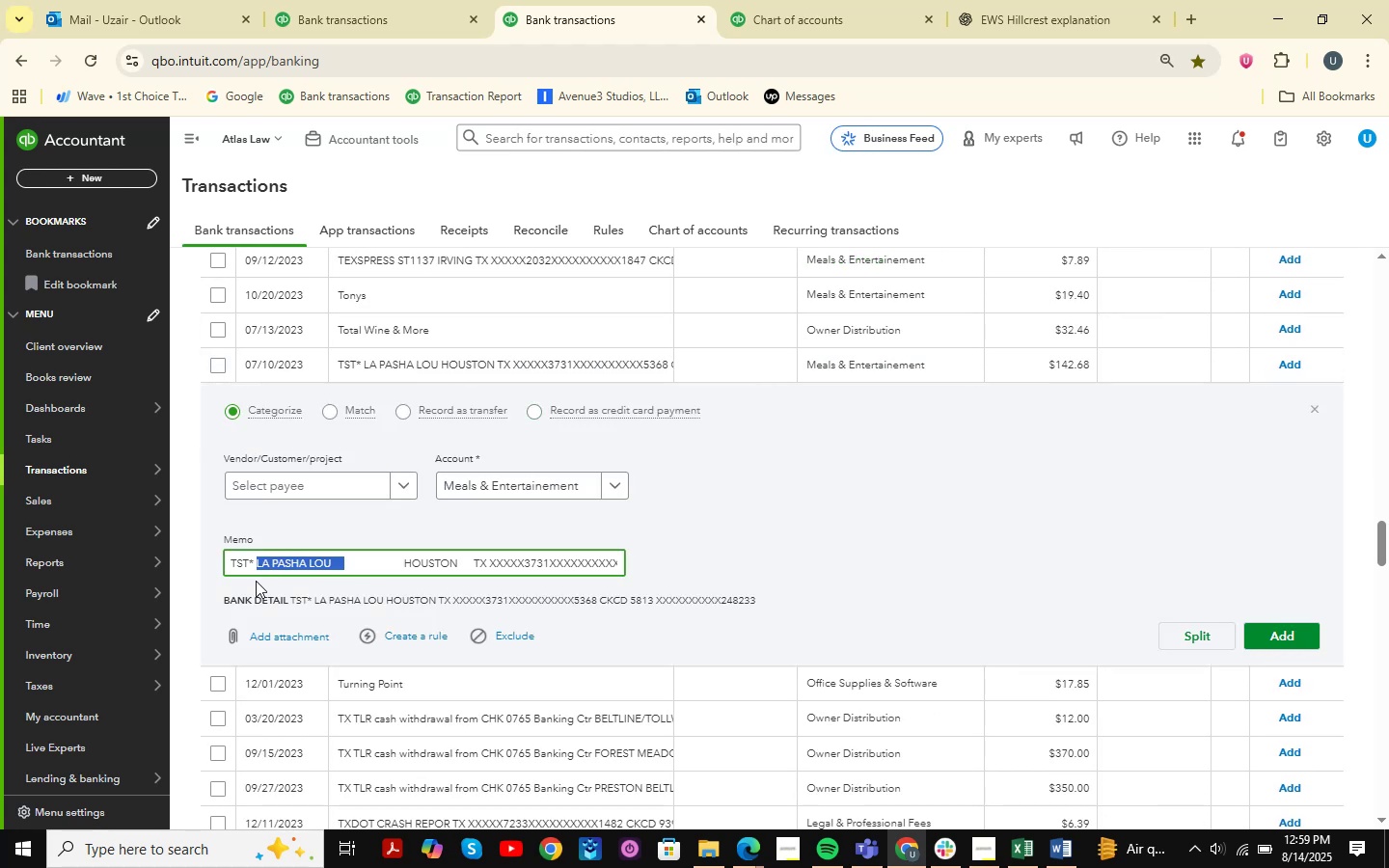 
key(Control+C)
 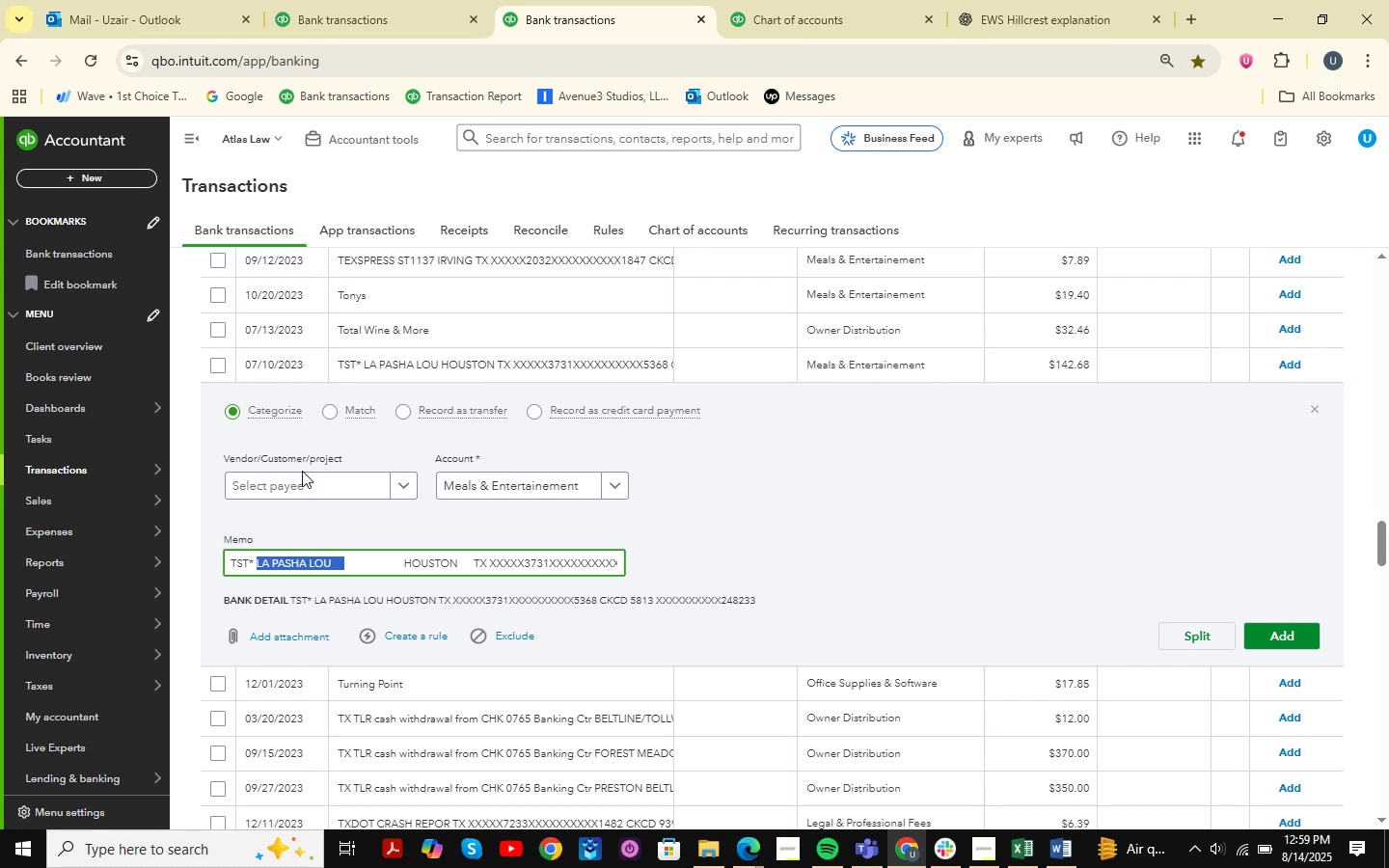 
left_click([298, 489])
 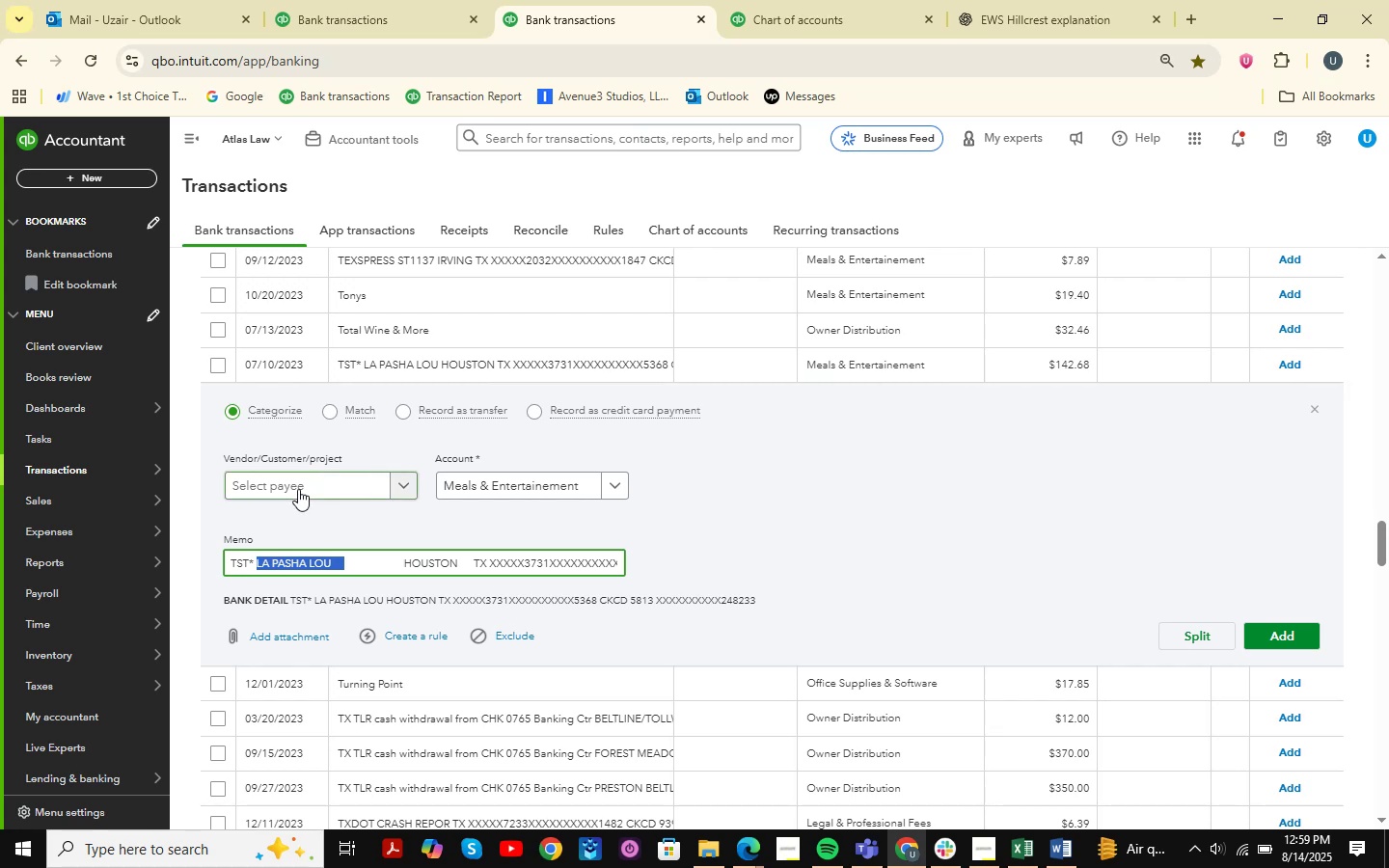 
key(Control+ControlLeft)
 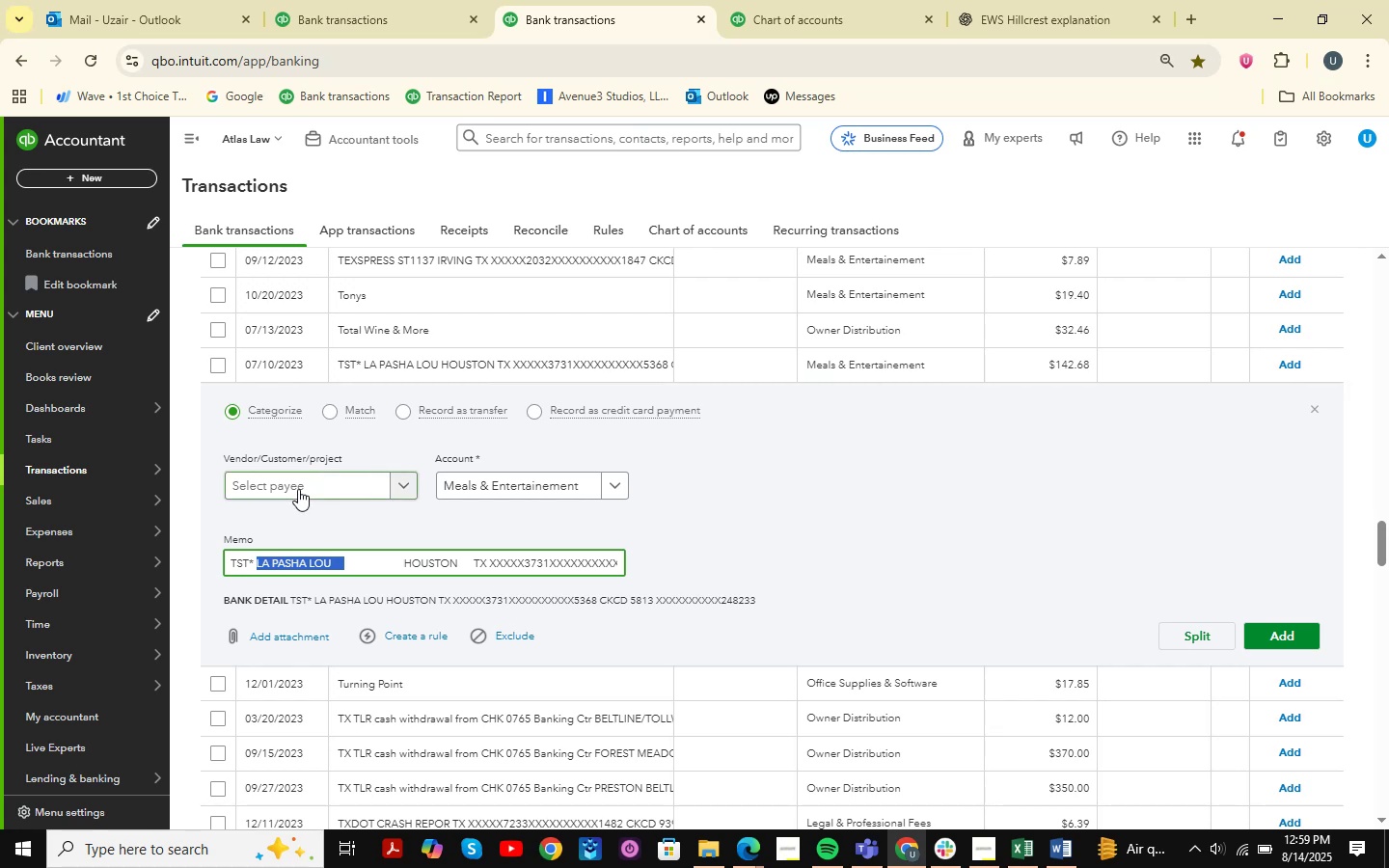 
key(Control+V)
 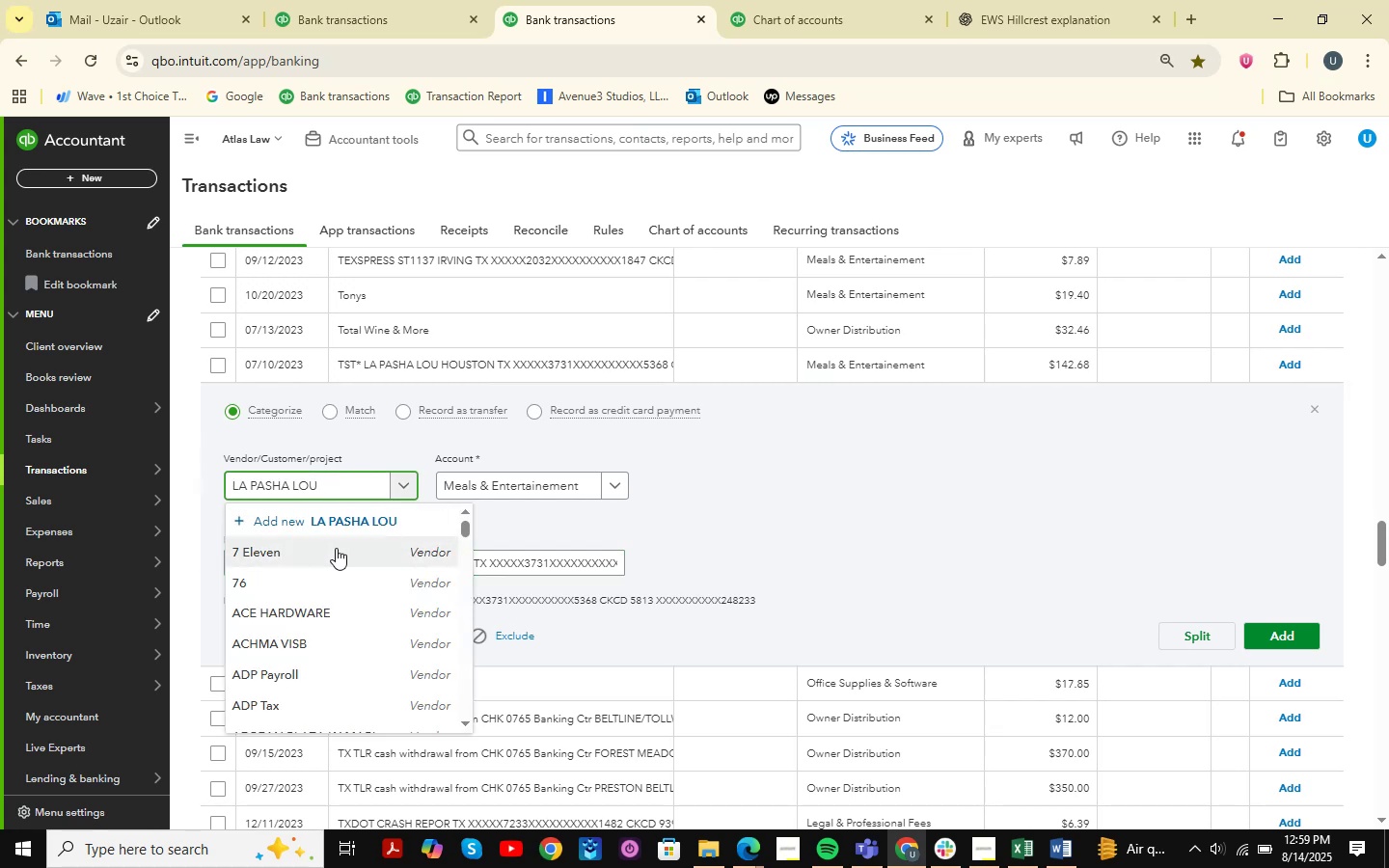 
left_click([336, 524])
 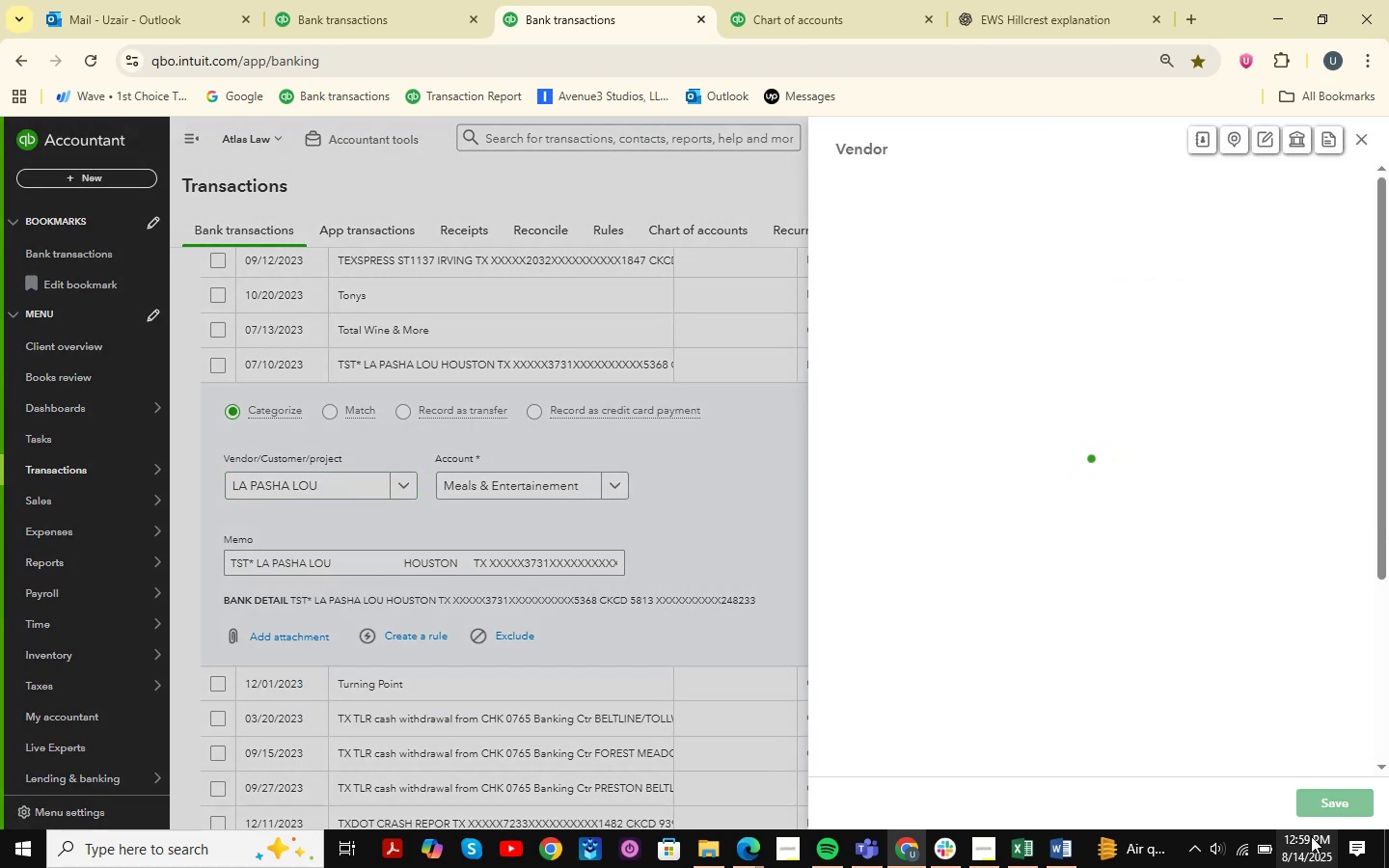 
left_click([1340, 802])
 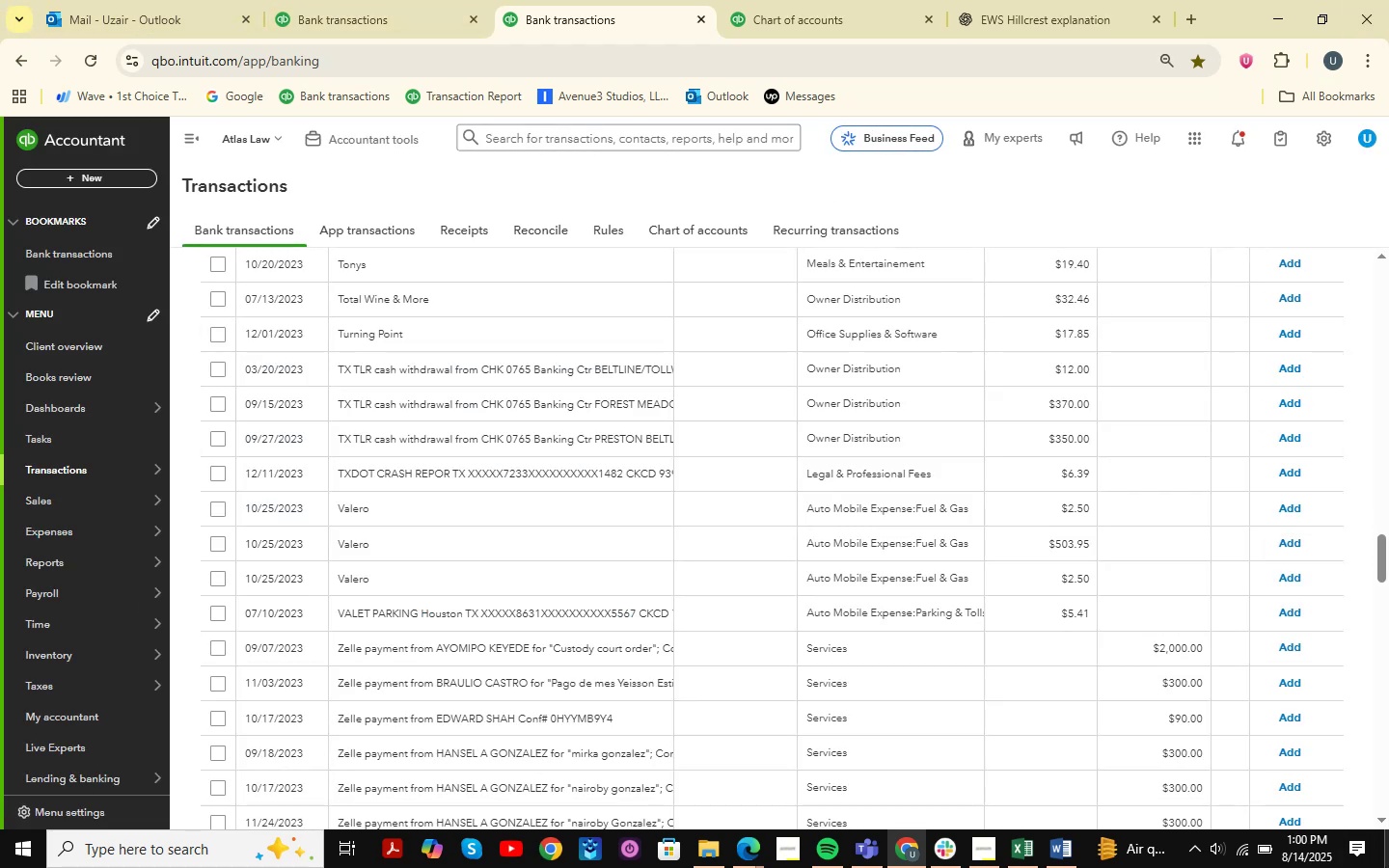 
wait(18.04)
 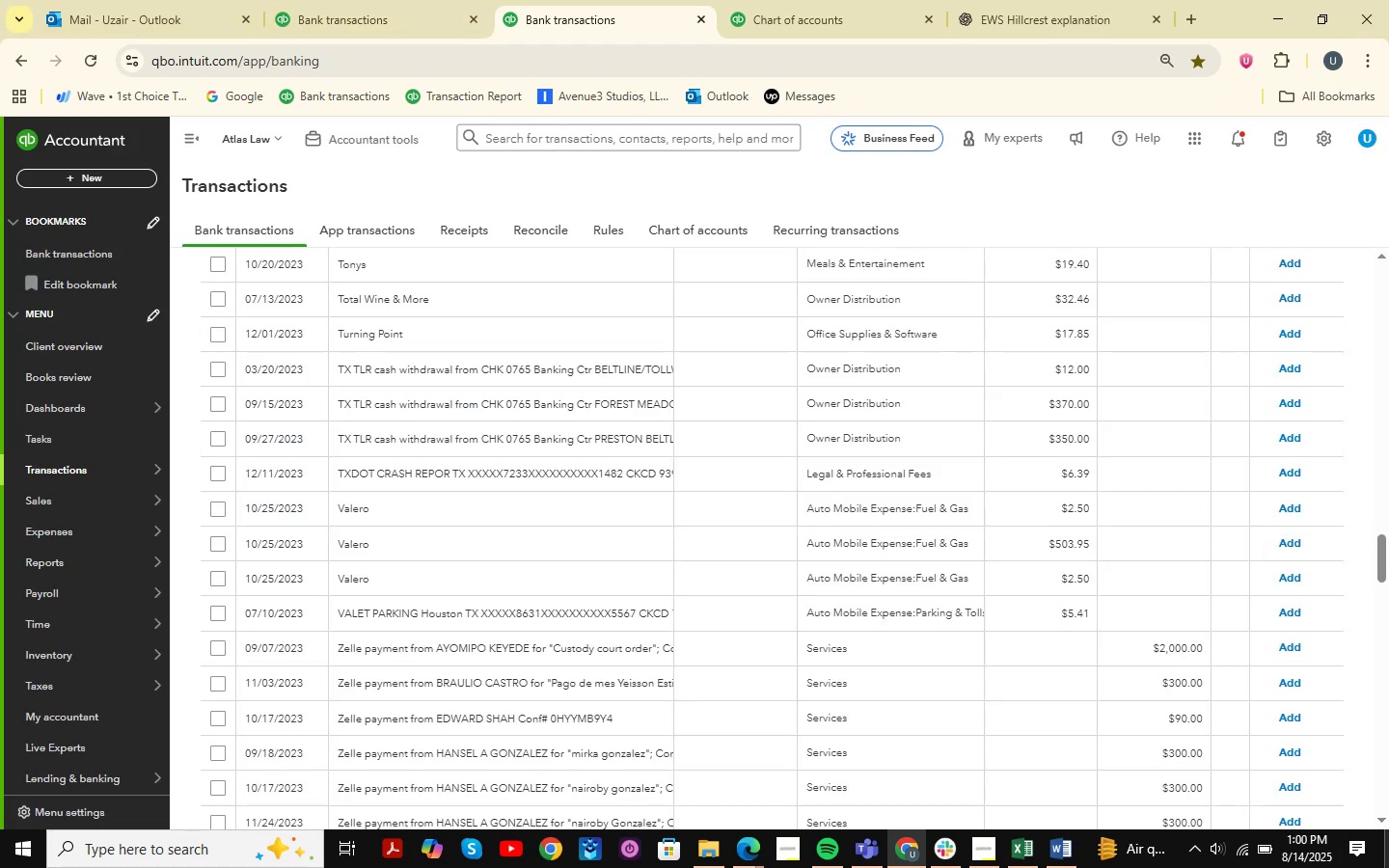 
scroll: coordinate [505, 462], scroll_direction: up, amount: 23.0
 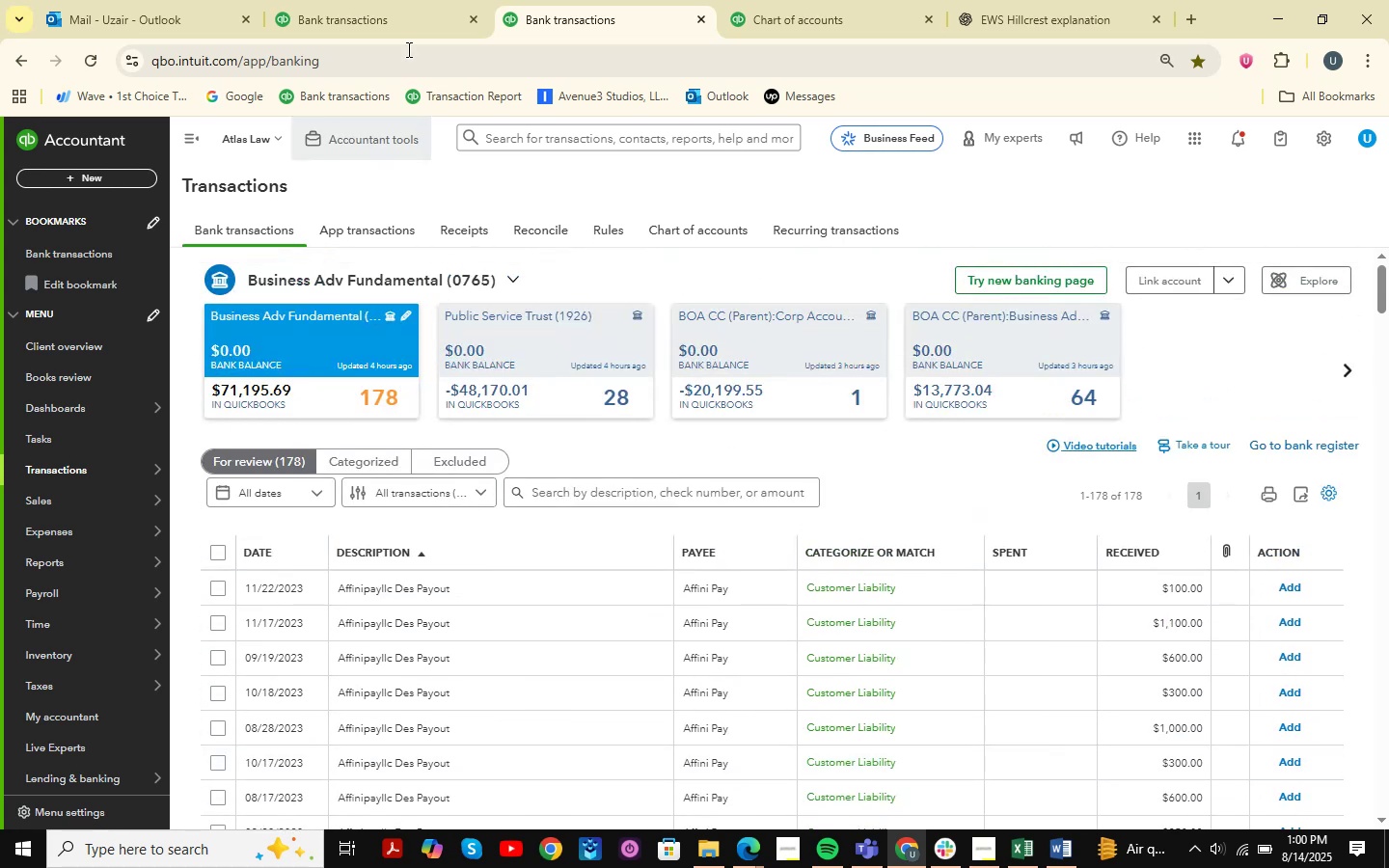 
scroll: coordinate [557, 521], scroll_direction: down, amount: 2.0
 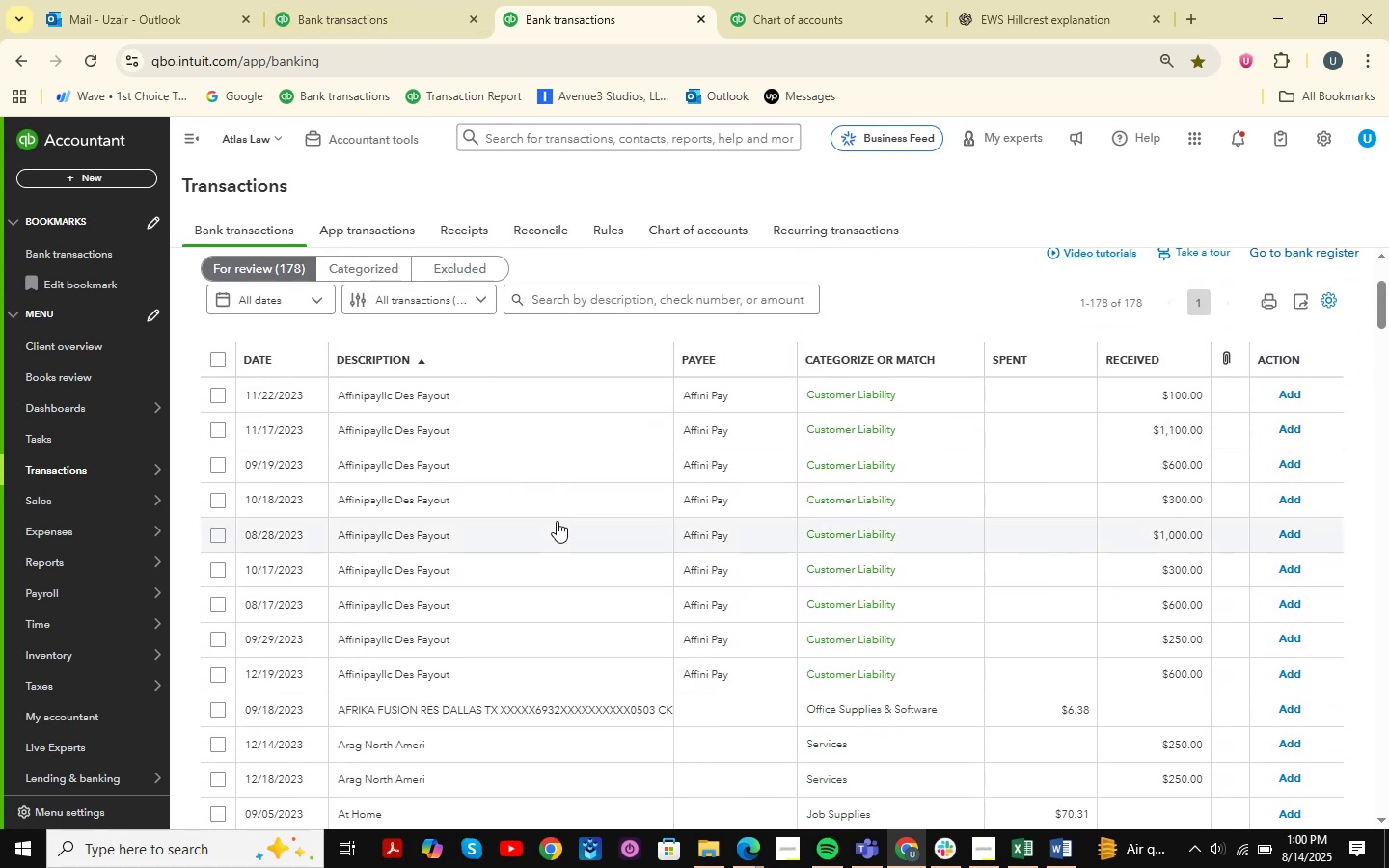 
left_click([428, 373])
 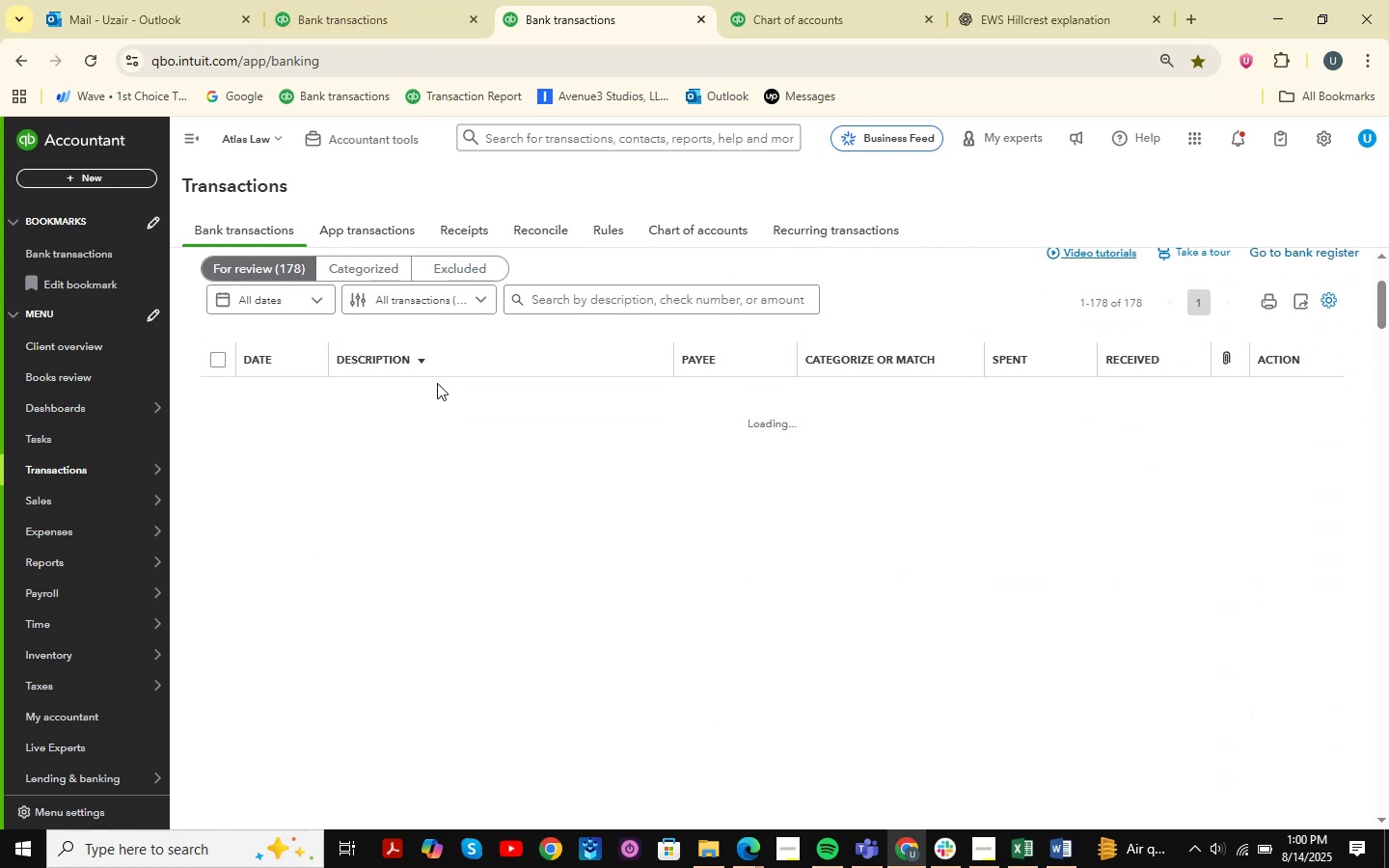 
left_click([426, 355])
 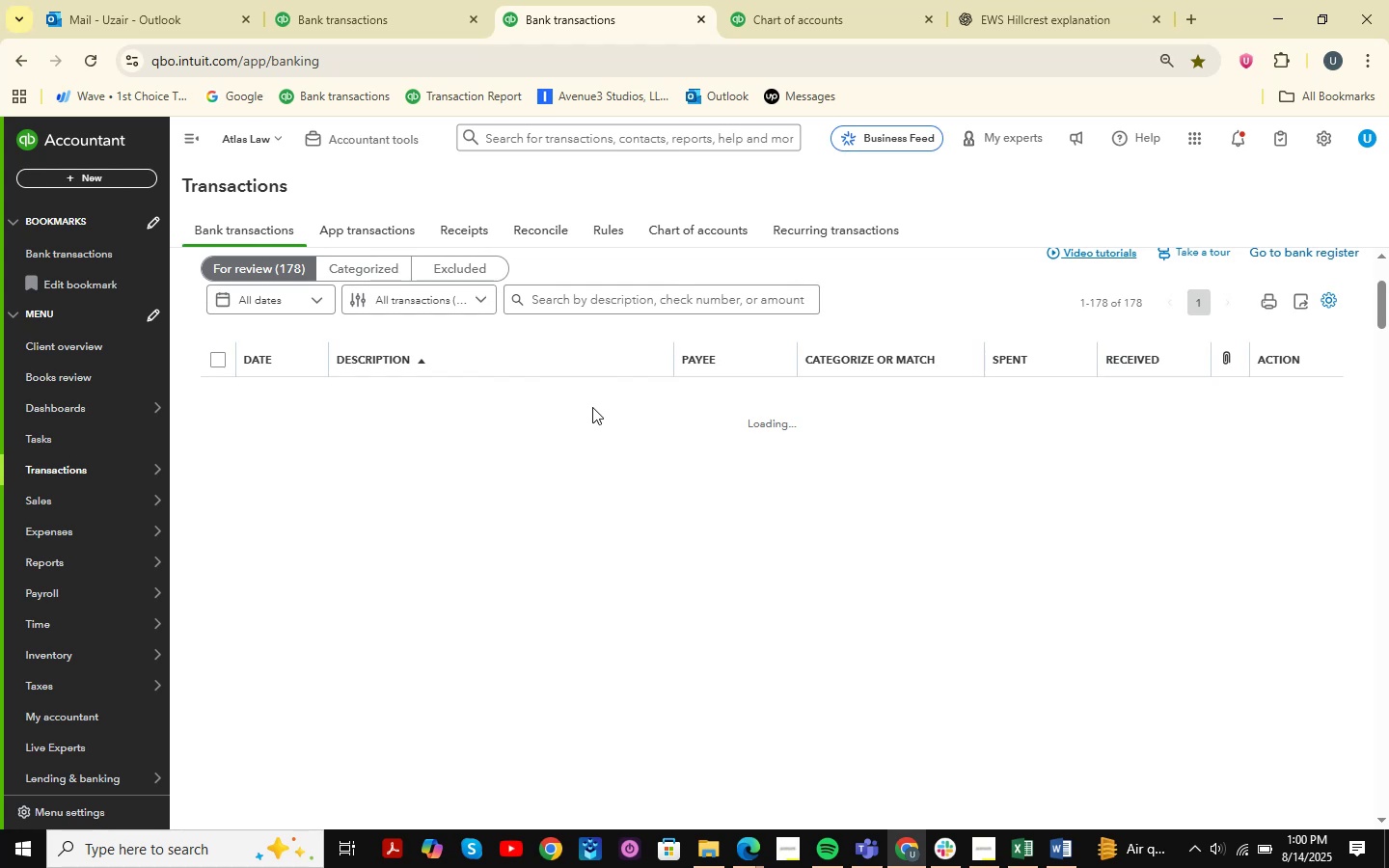 
wait(8.67)
 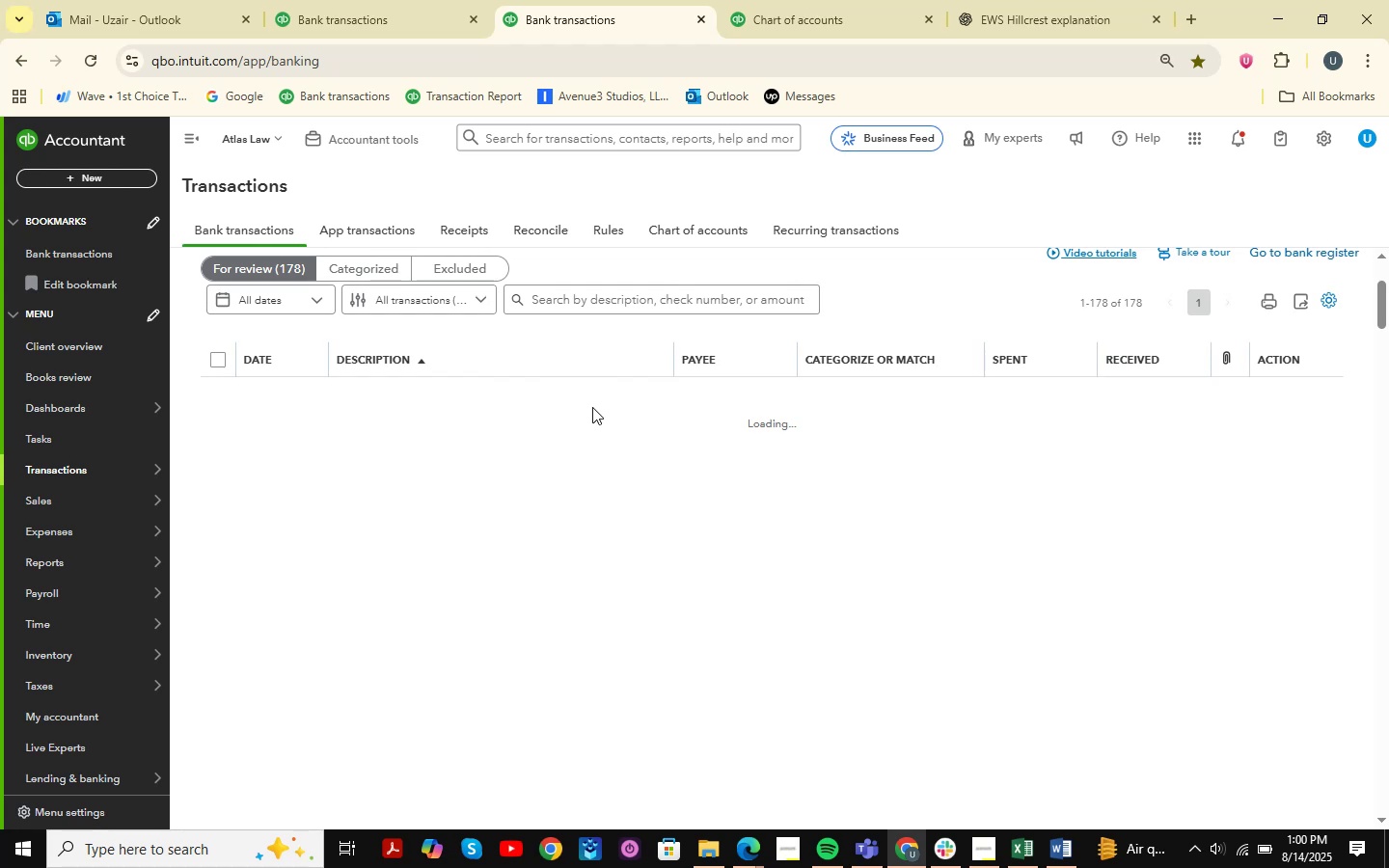 
double_click([705, 777])
 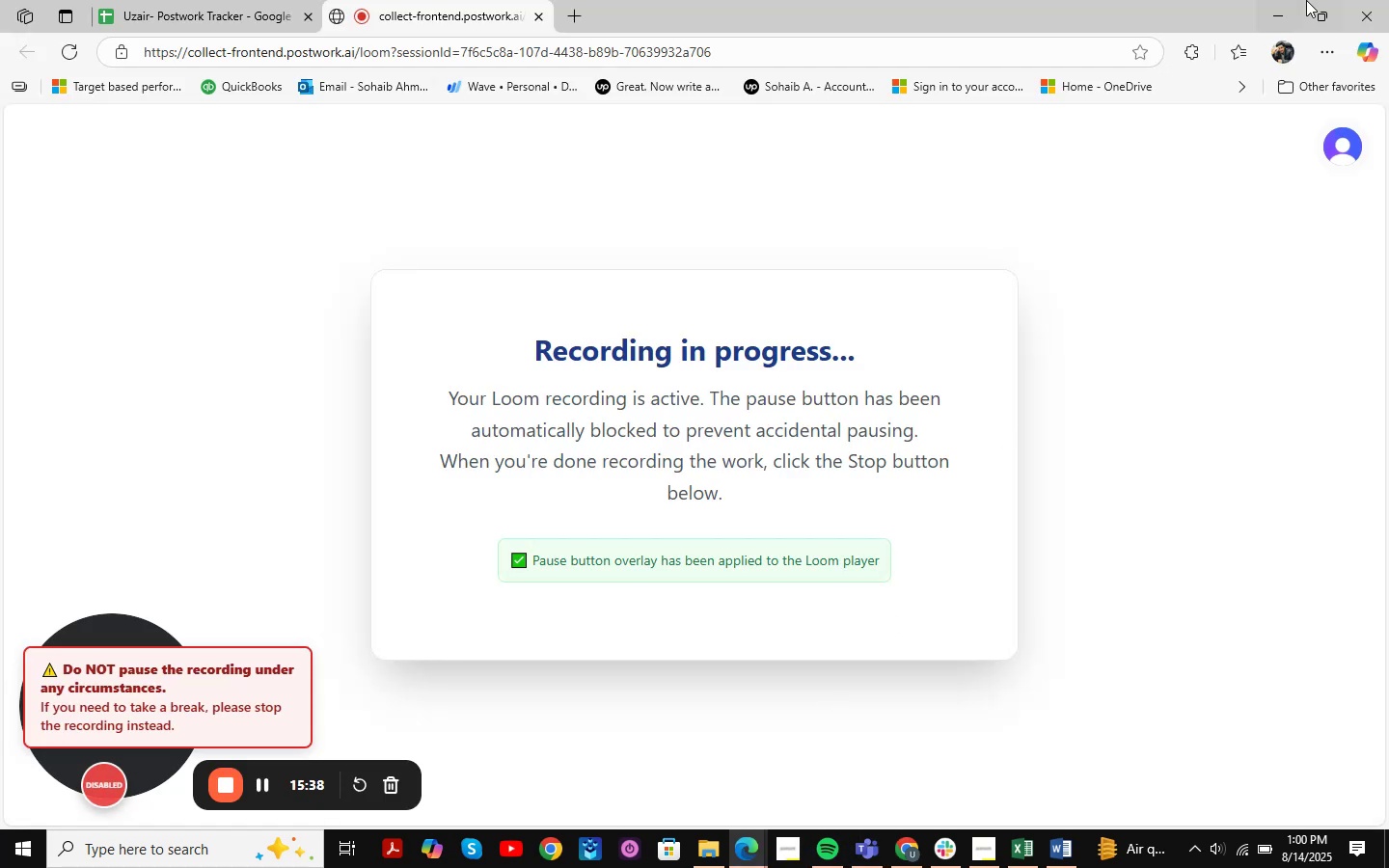 
left_click([1288, 13])
 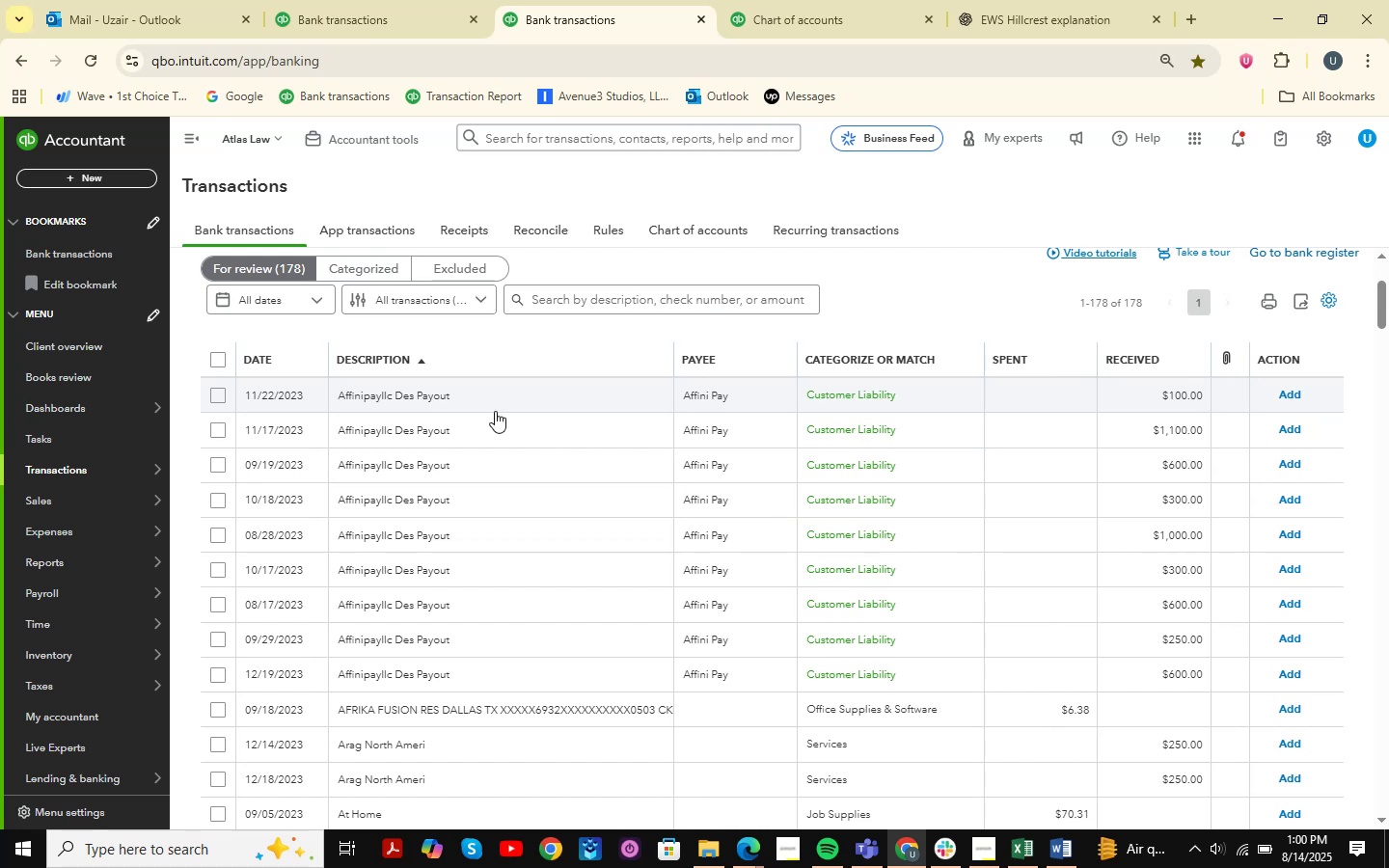 
left_click([484, 397])
 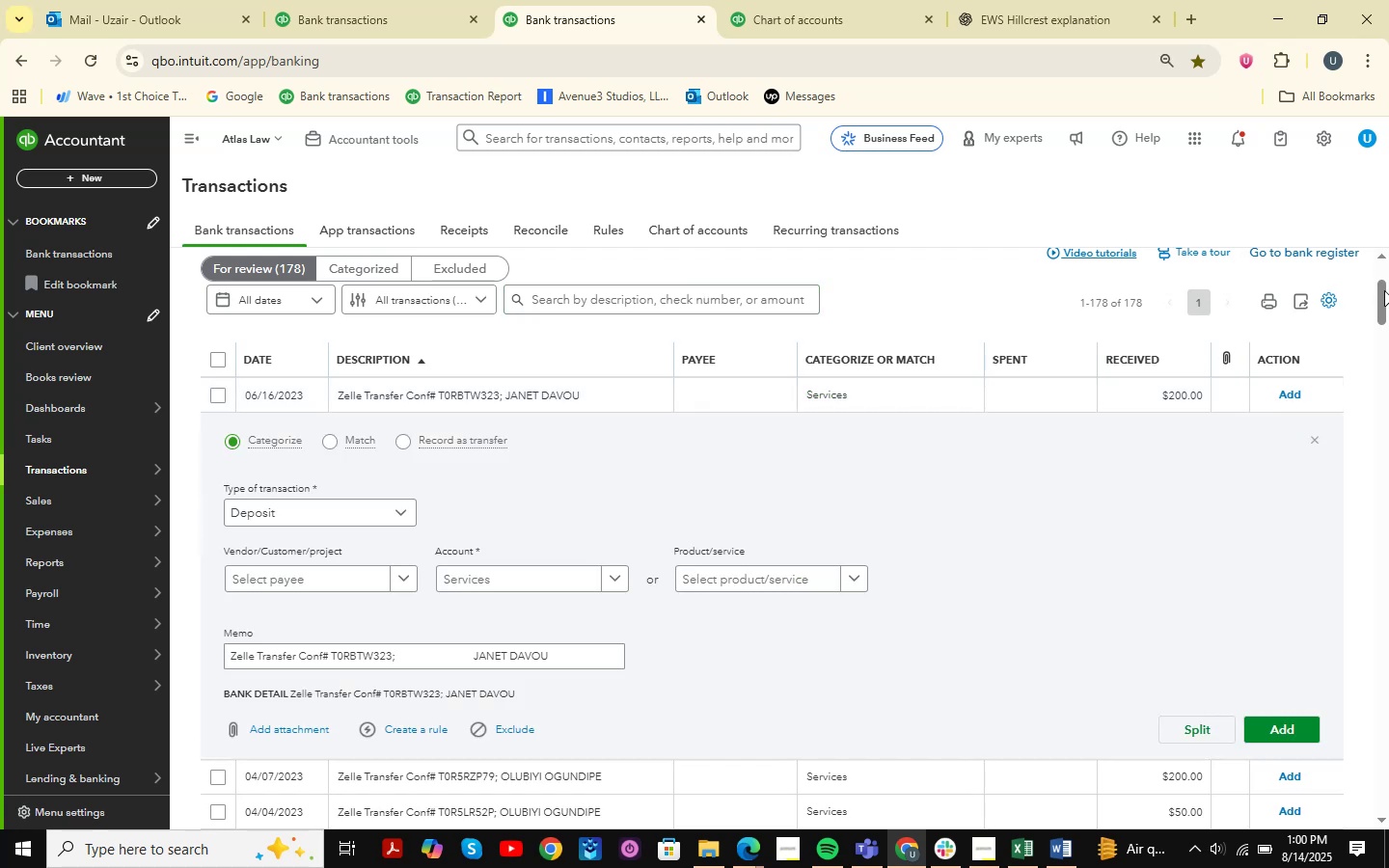 
left_click([1320, 439])
 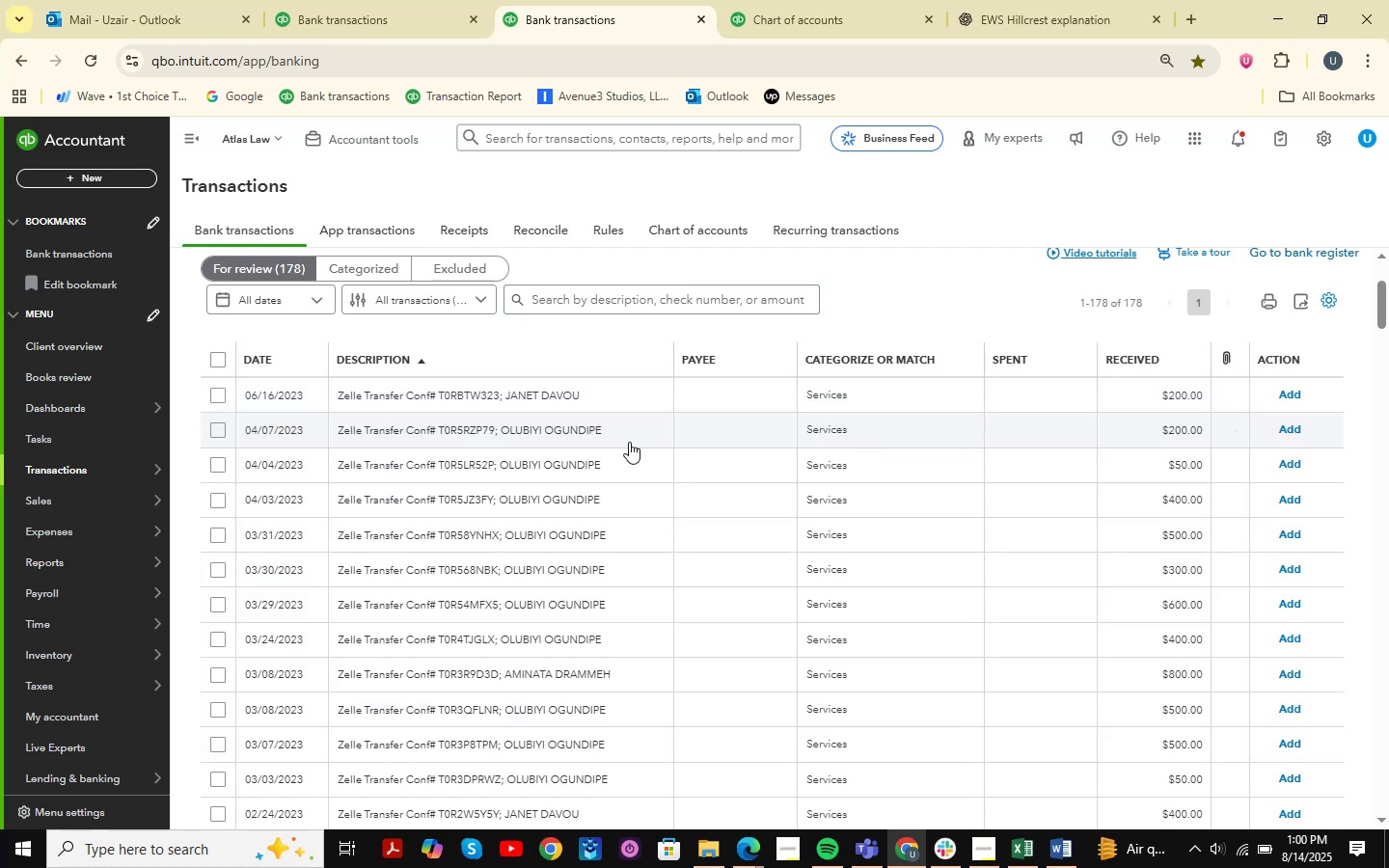 
scroll: coordinate [529, 428], scroll_direction: up, amount: 4.0
 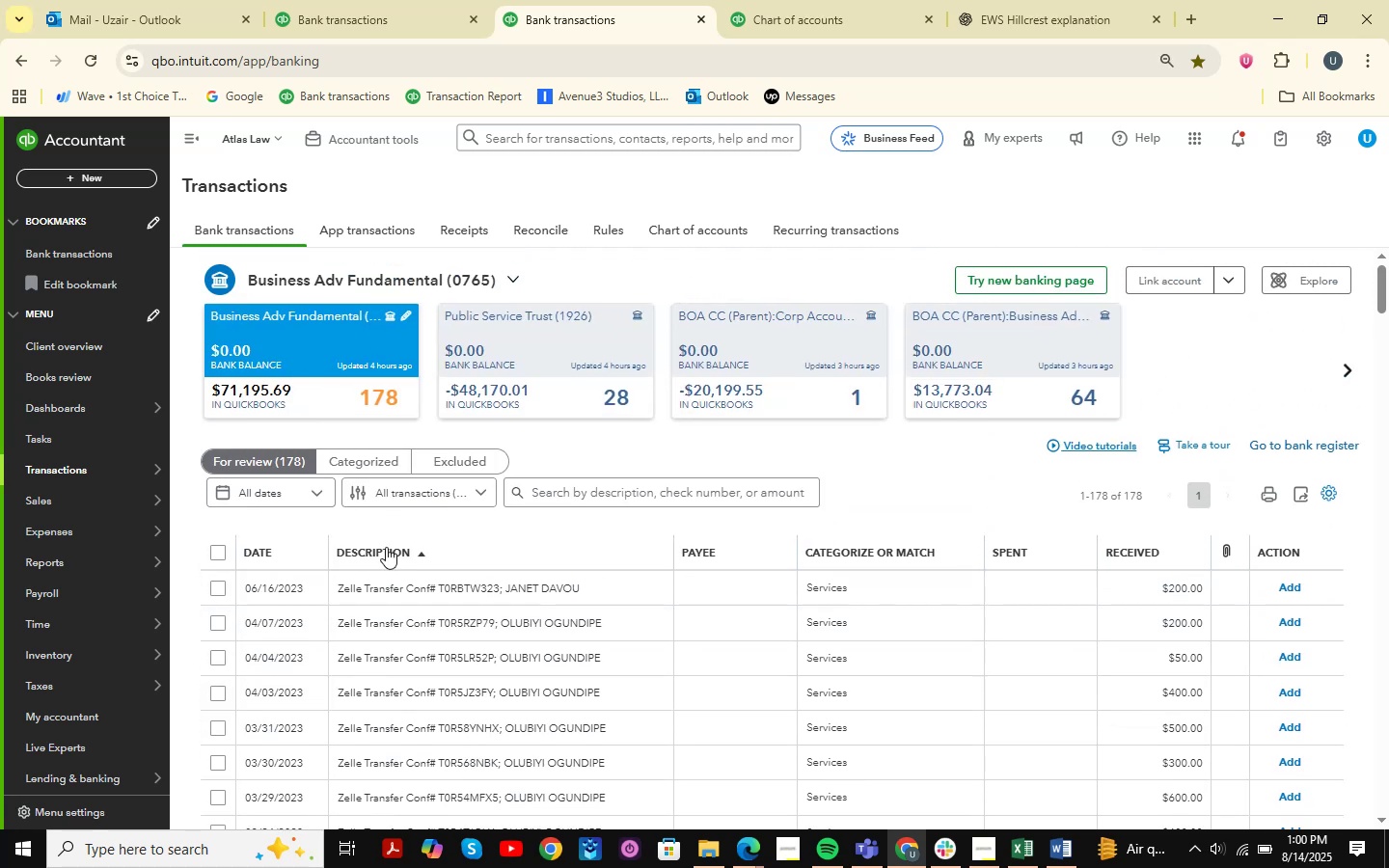 
left_click([402, 555])
 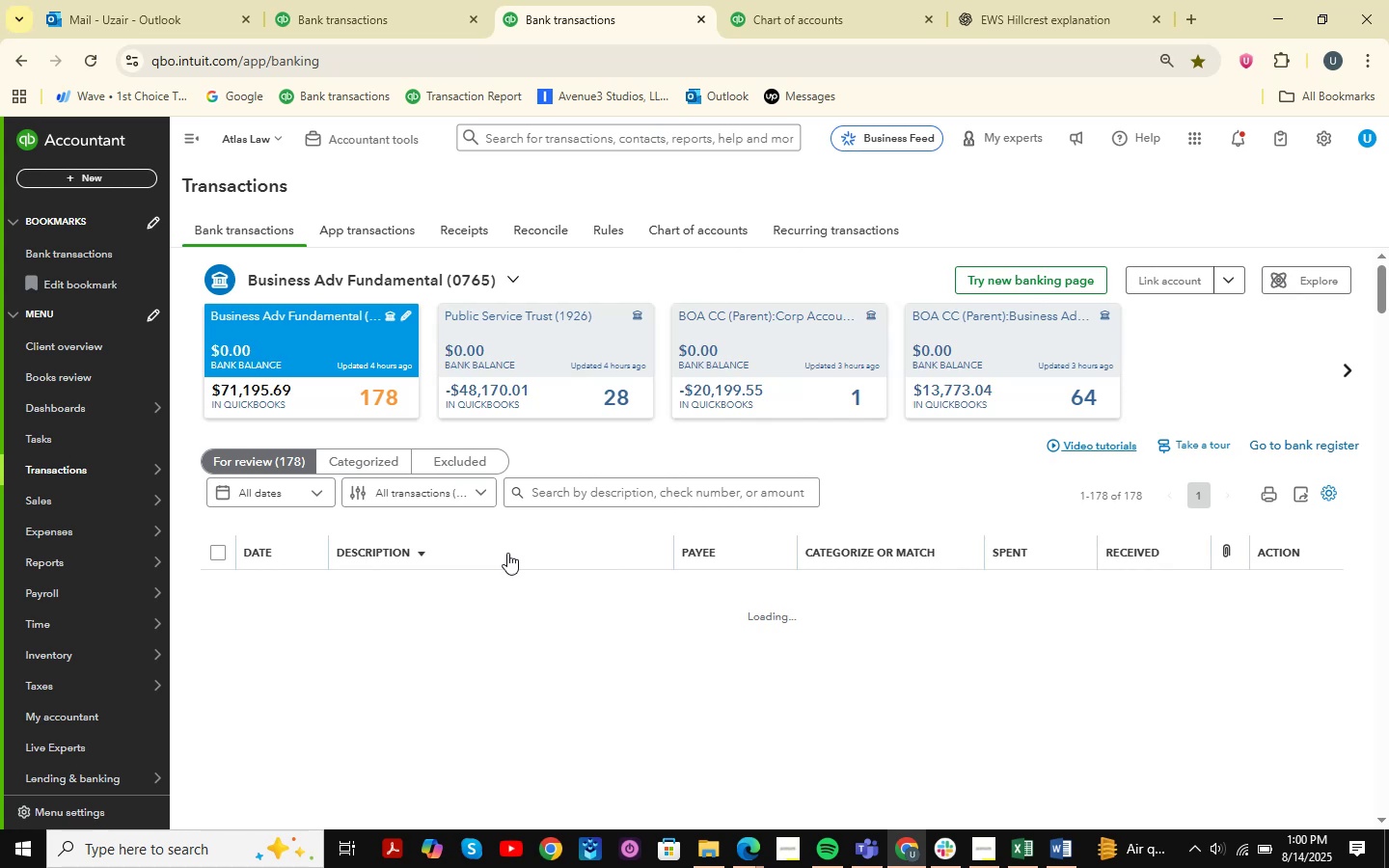 
wait(7.5)
 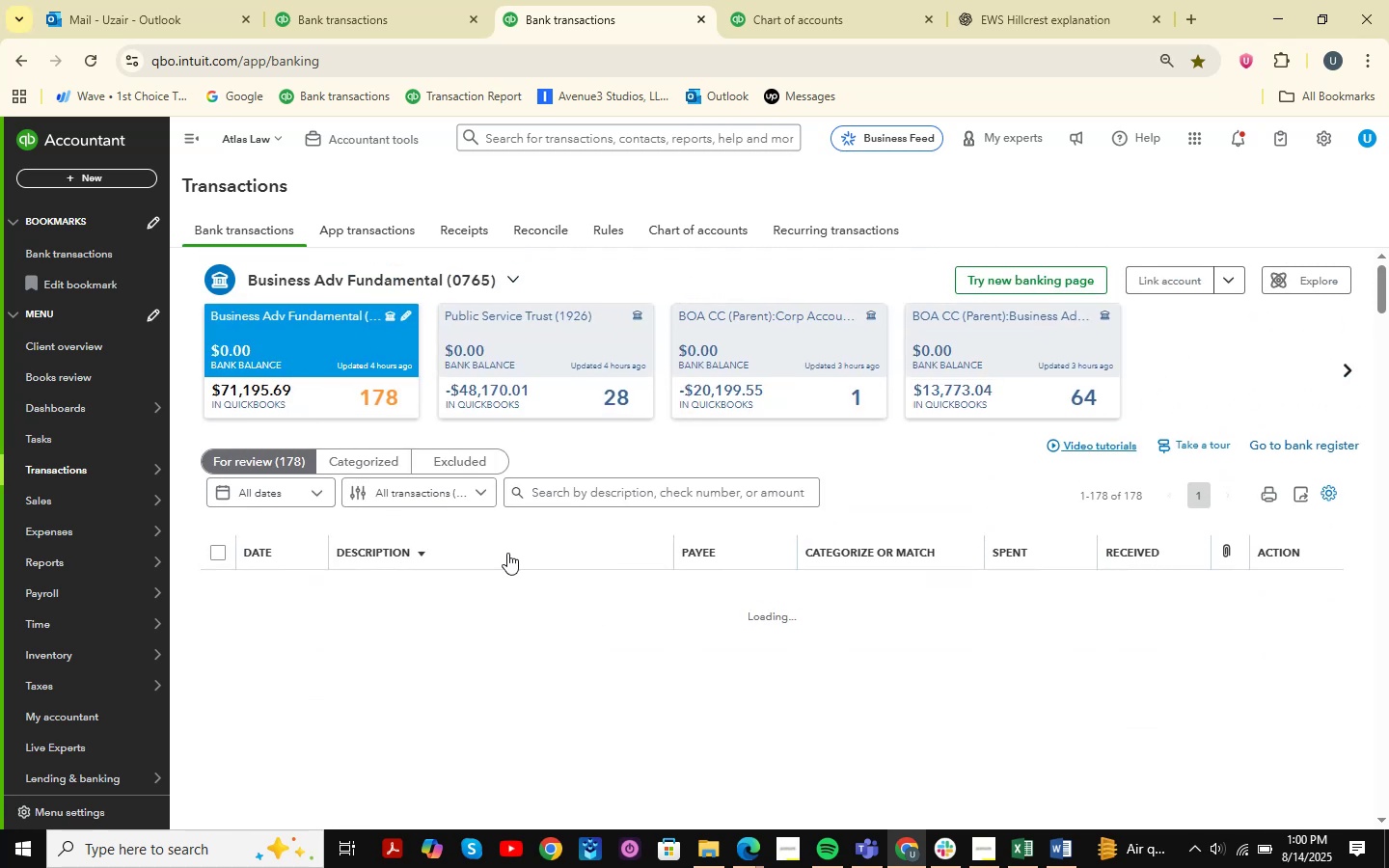 
left_click([431, 550])
 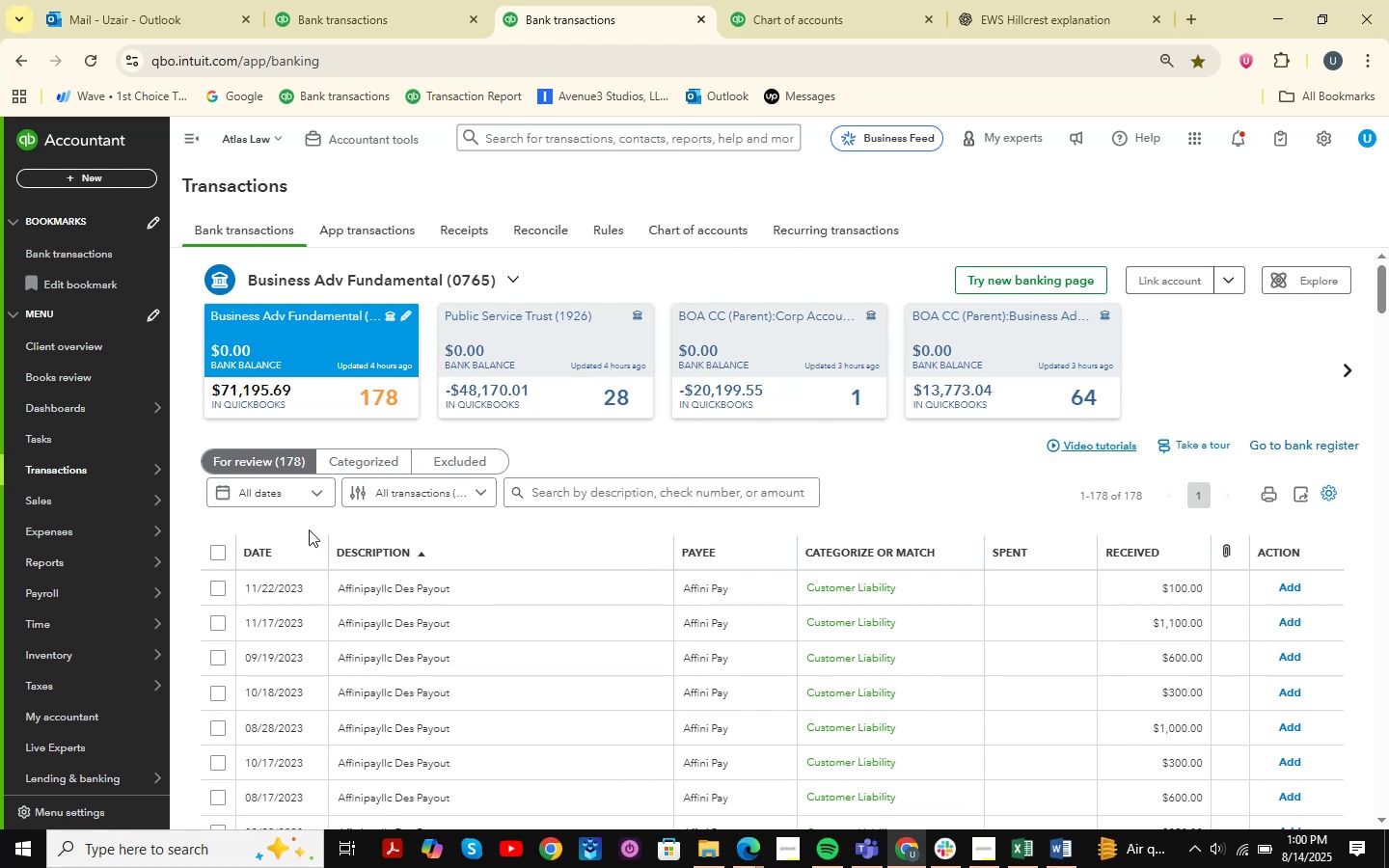 
wait(15.23)
 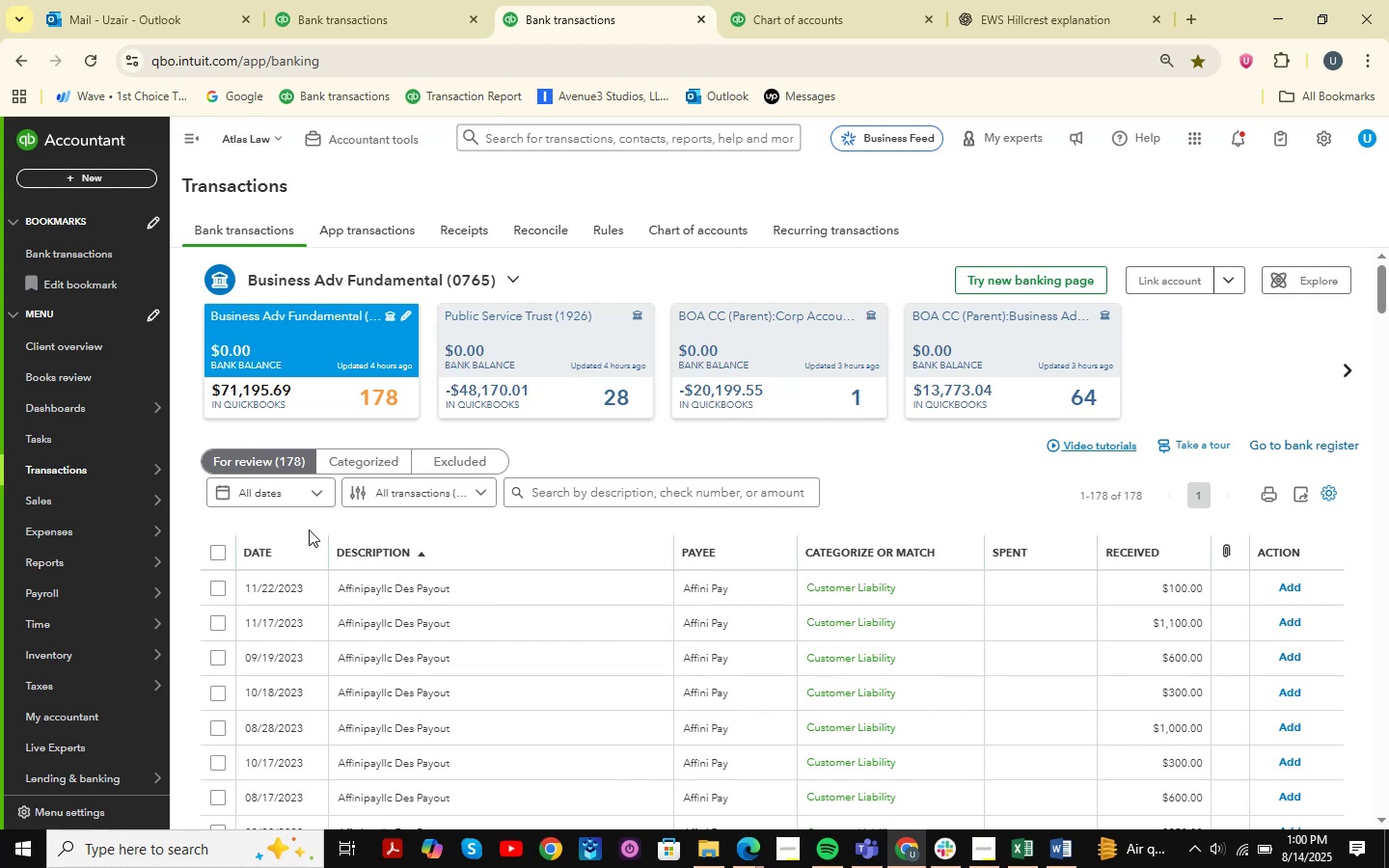 
scroll: coordinate [466, 527], scroll_direction: down, amount: 2.0
 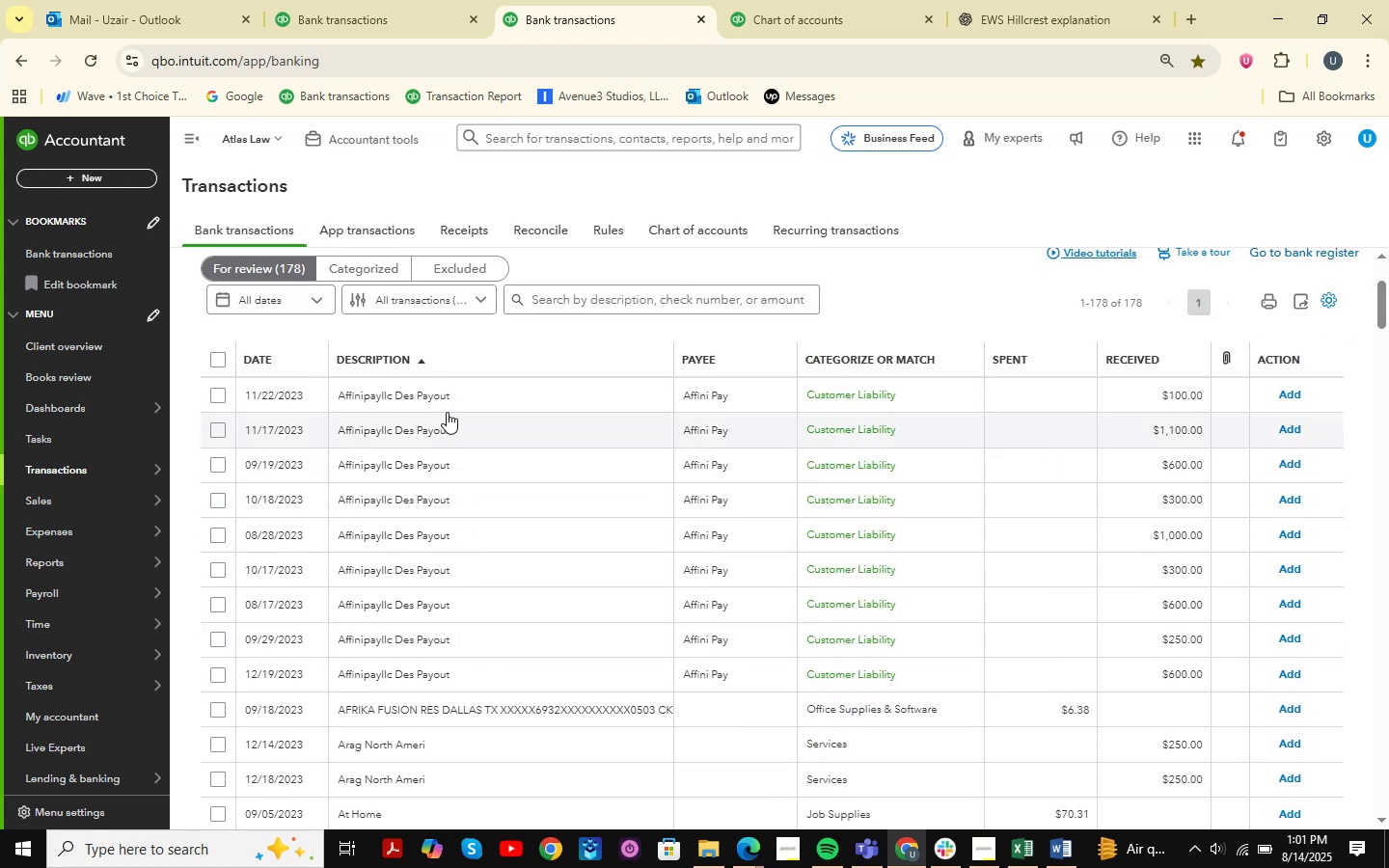 
left_click([447, 397])
 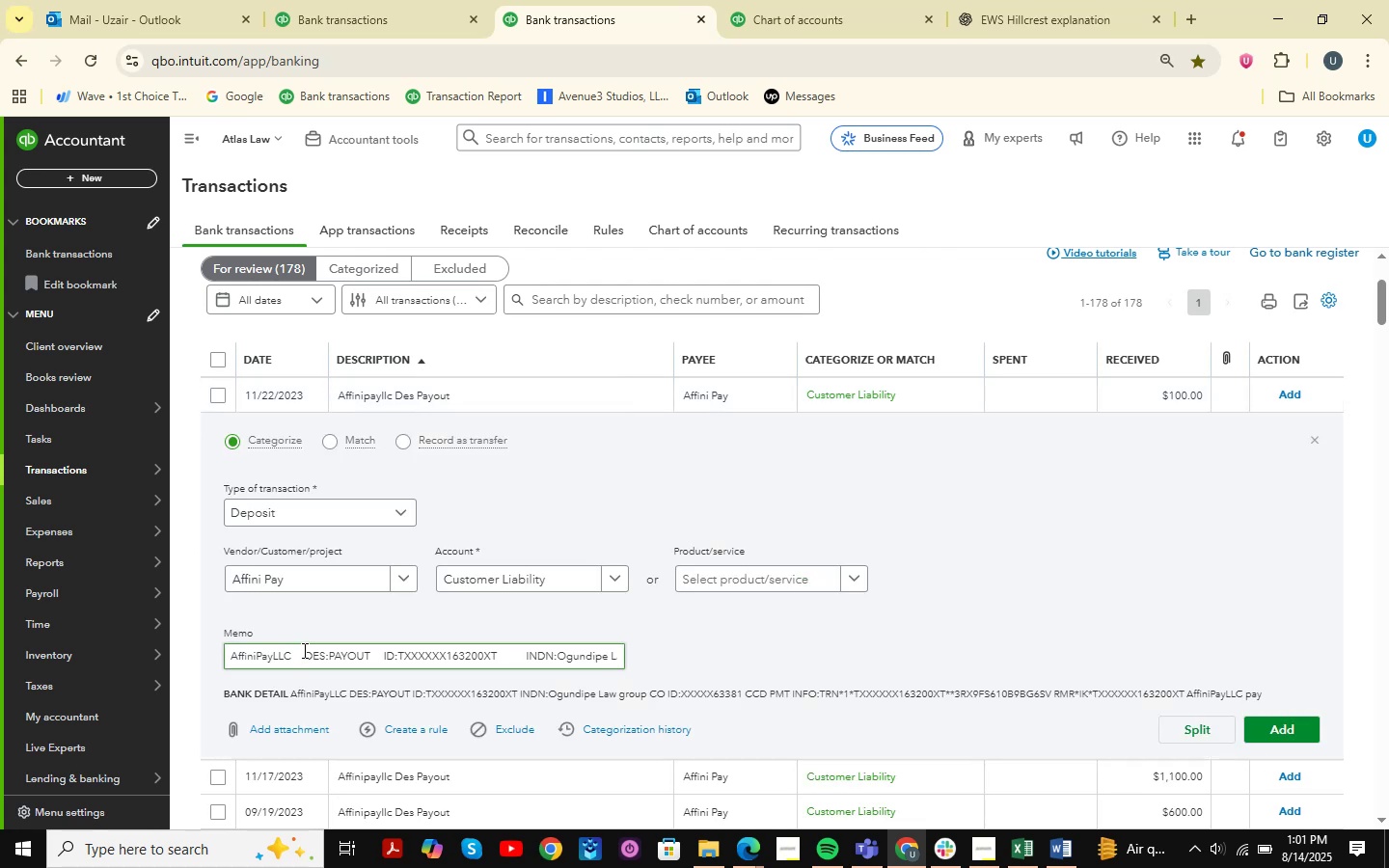 
left_click_drag(start_coordinate=[294, 658], to_coordinate=[206, 661])
 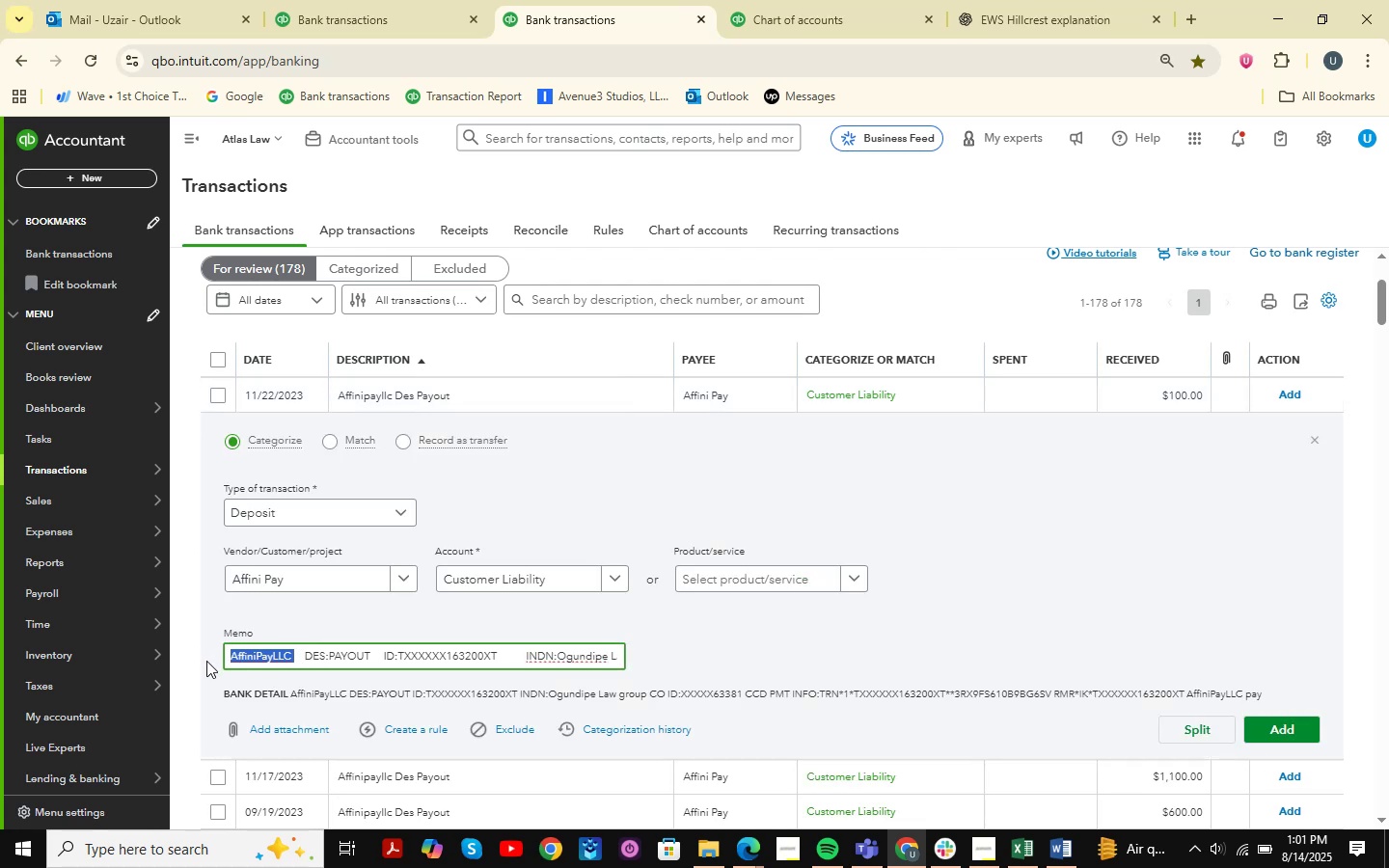 
key(Control+C)
 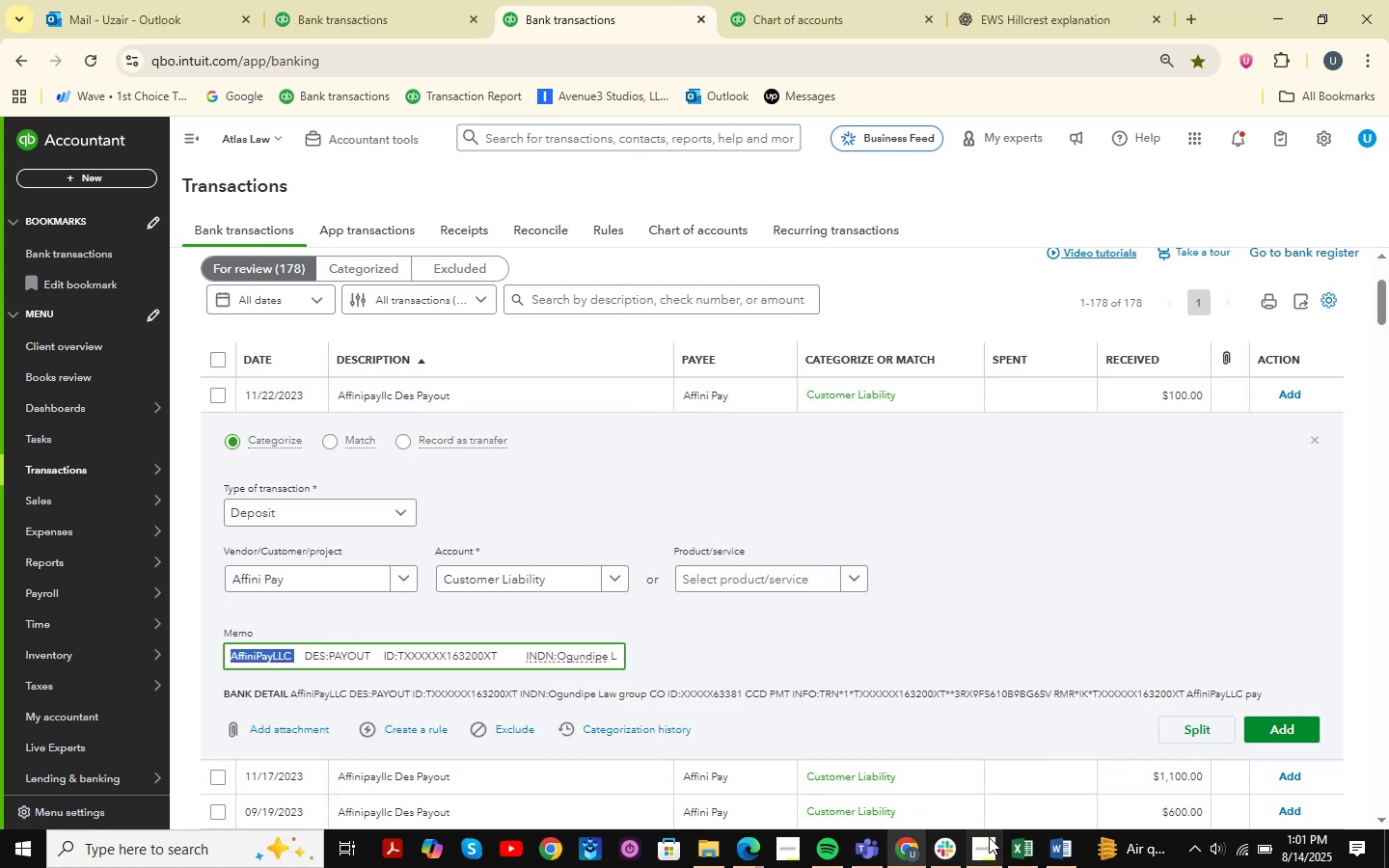 
left_click([1025, 849])
 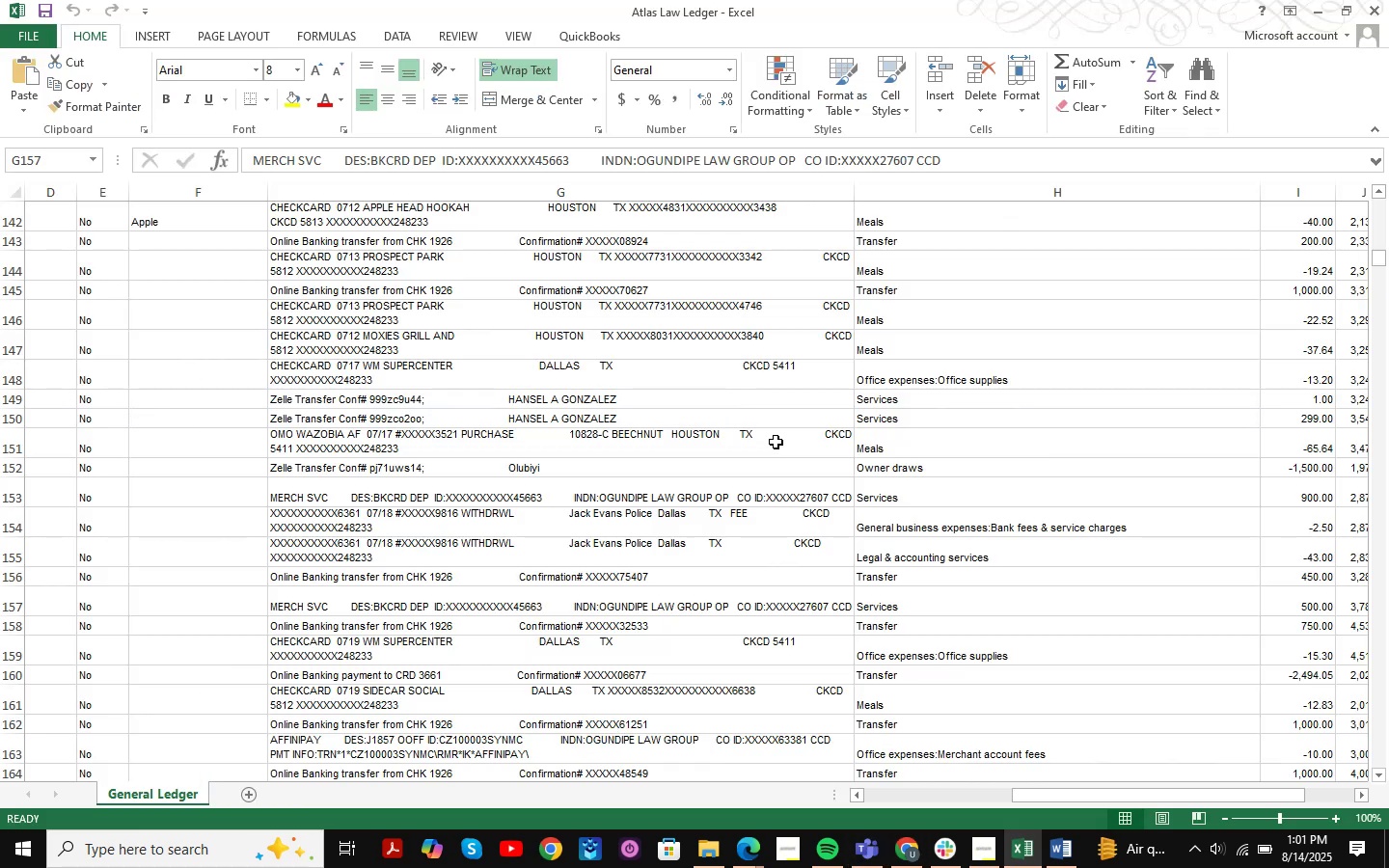 
key(Control+F)
 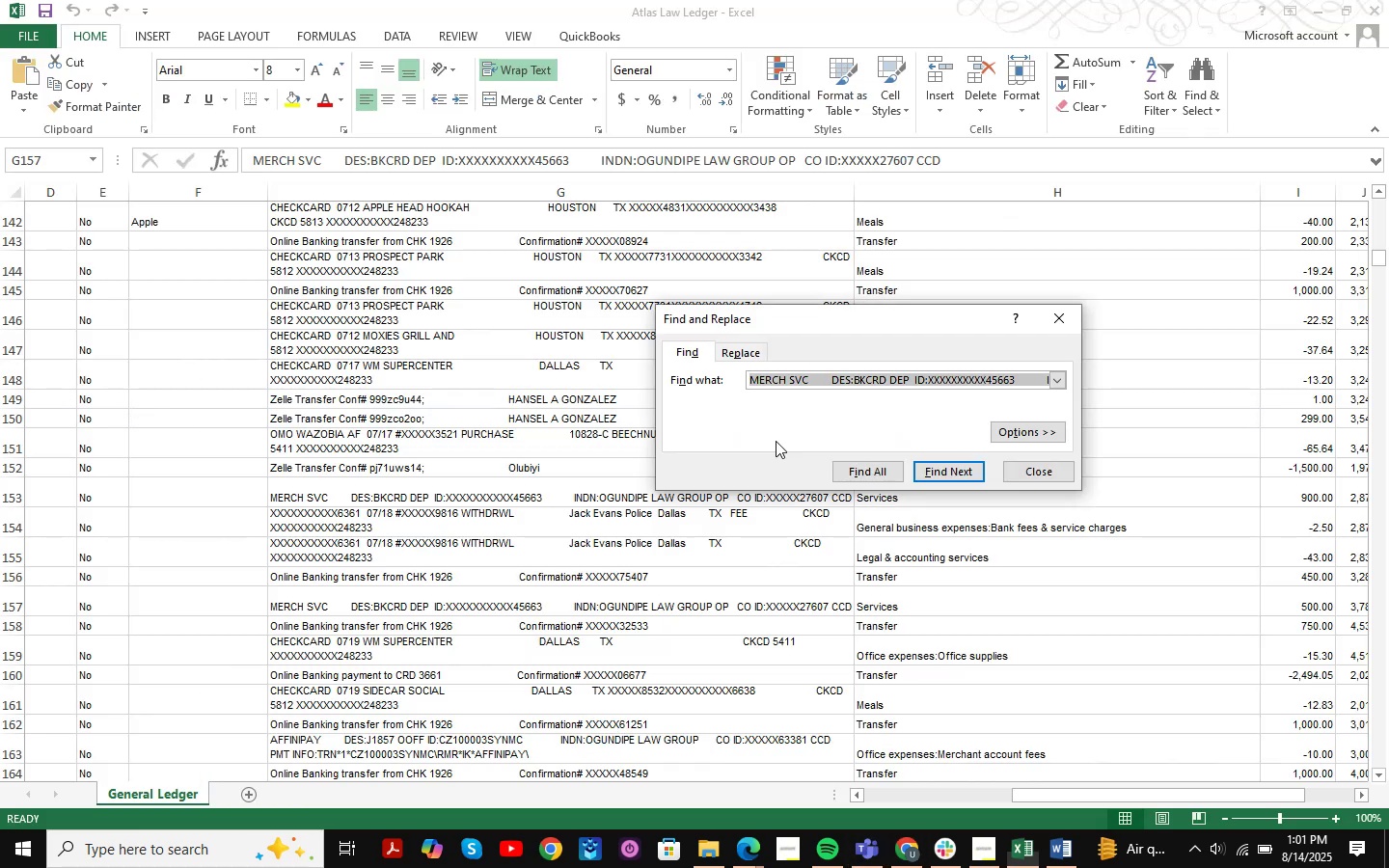 
key(Control+ControlLeft)
 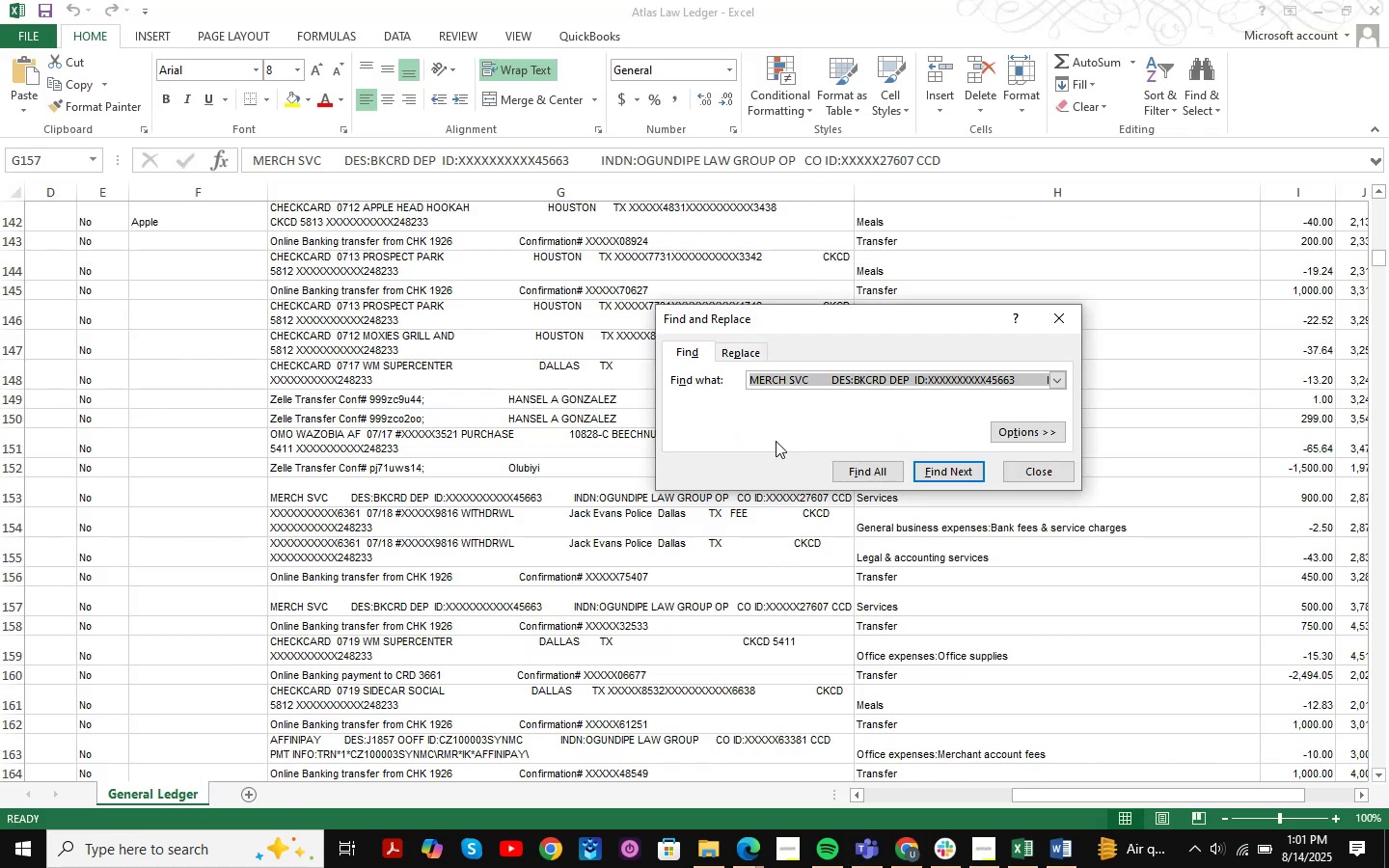 
key(Control+V)
 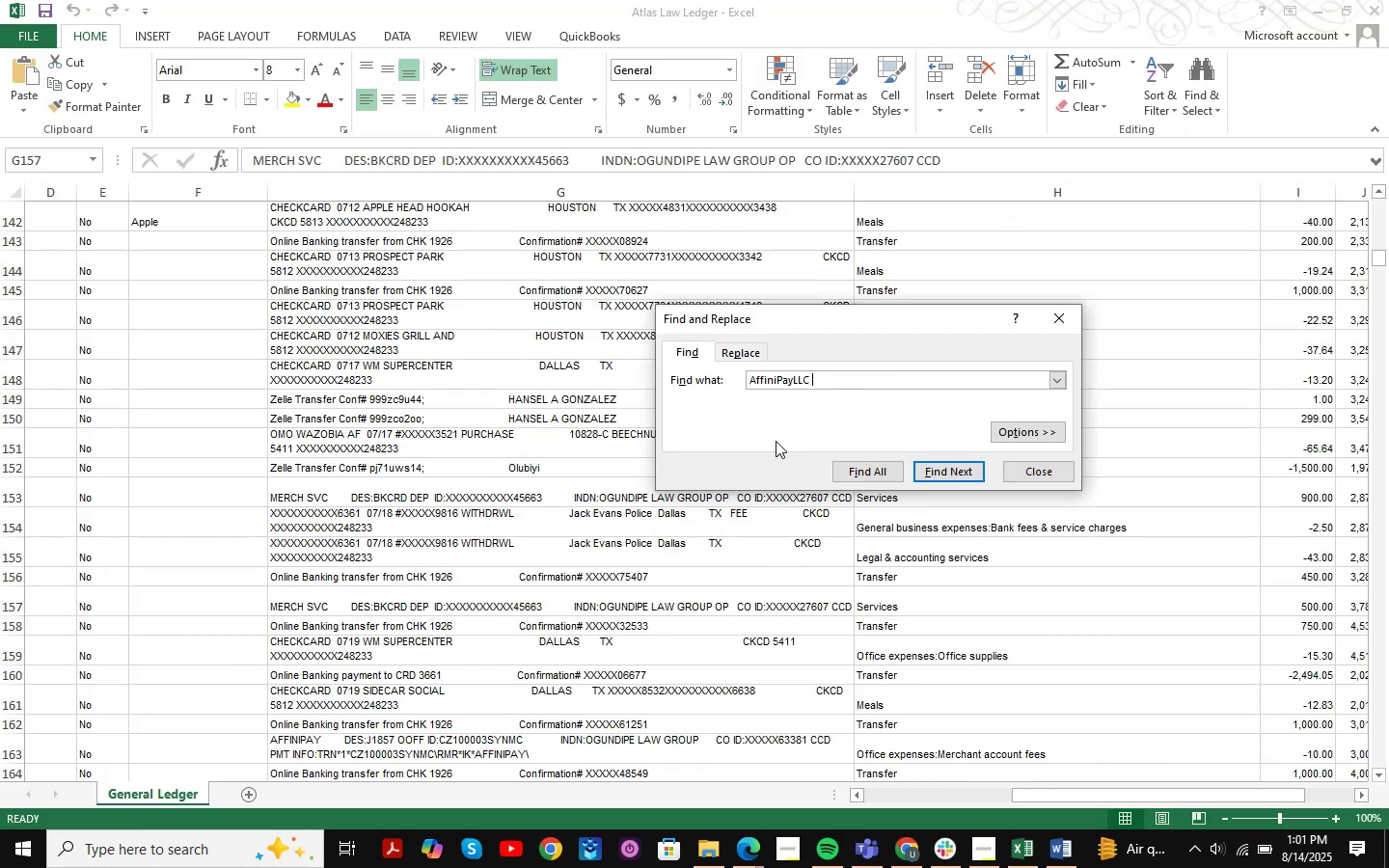 
key(NumpadEnter)
 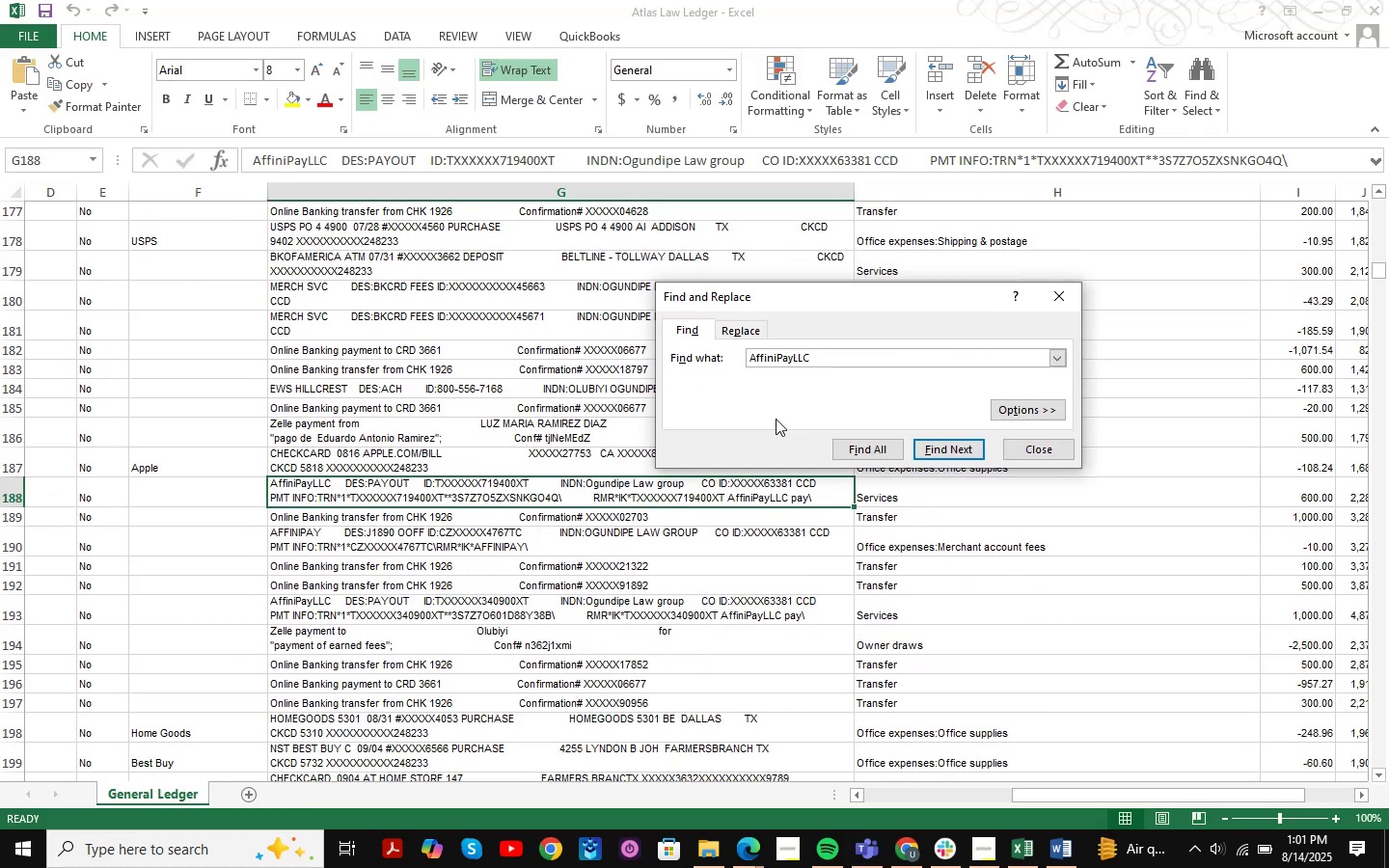 
key(NumpadEnter)
 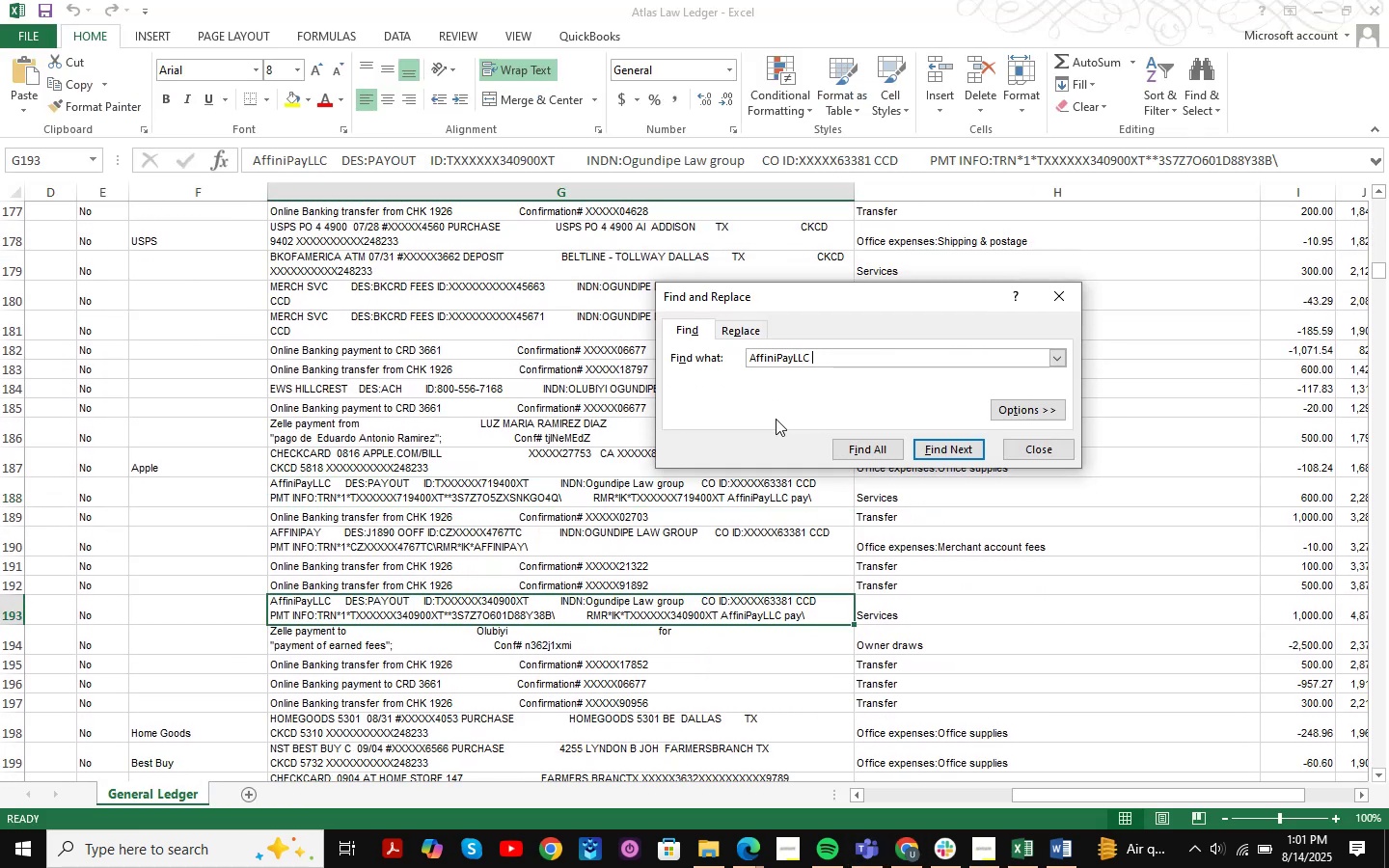 
key(NumpadEnter)
 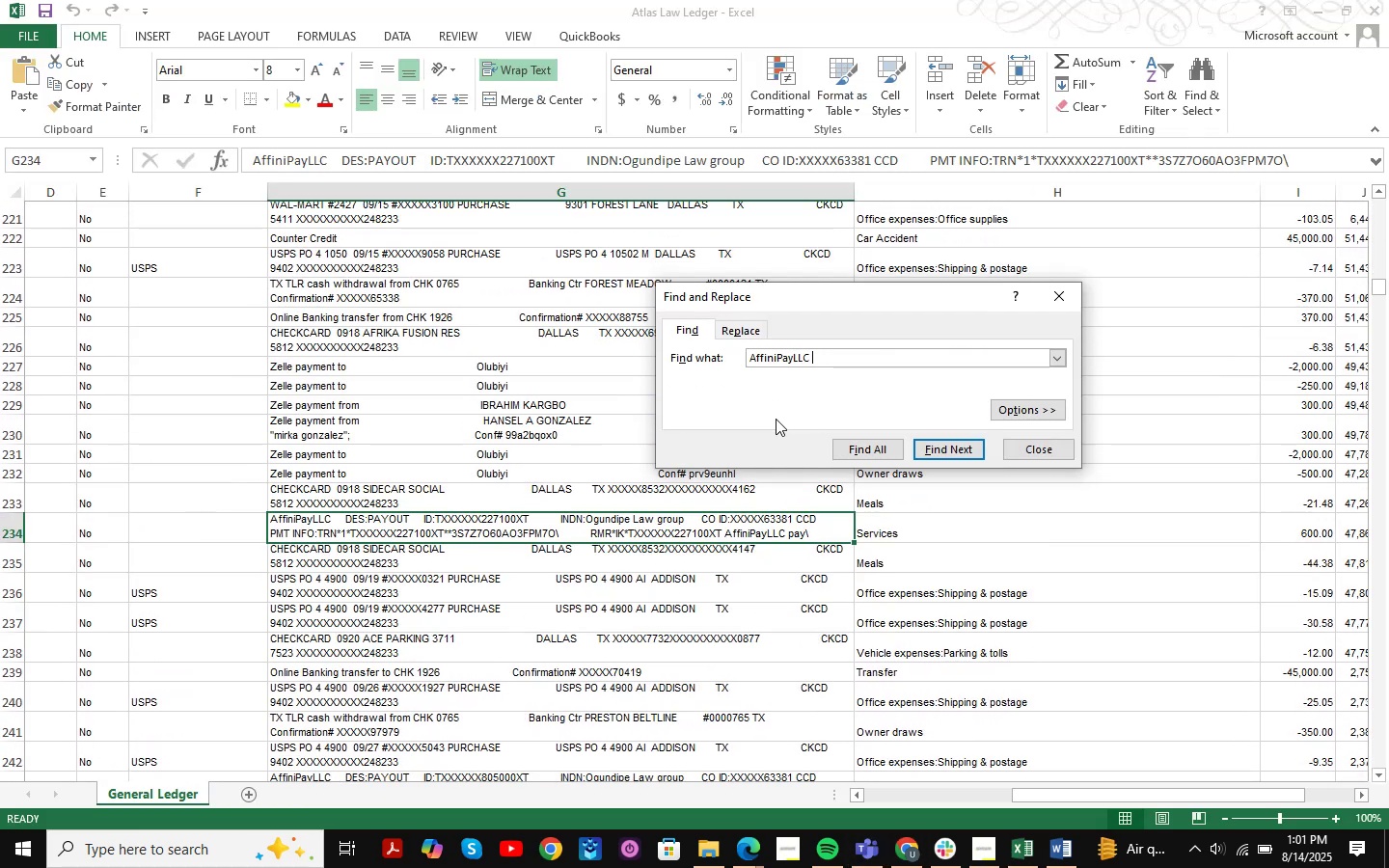 
key(NumpadEnter)
 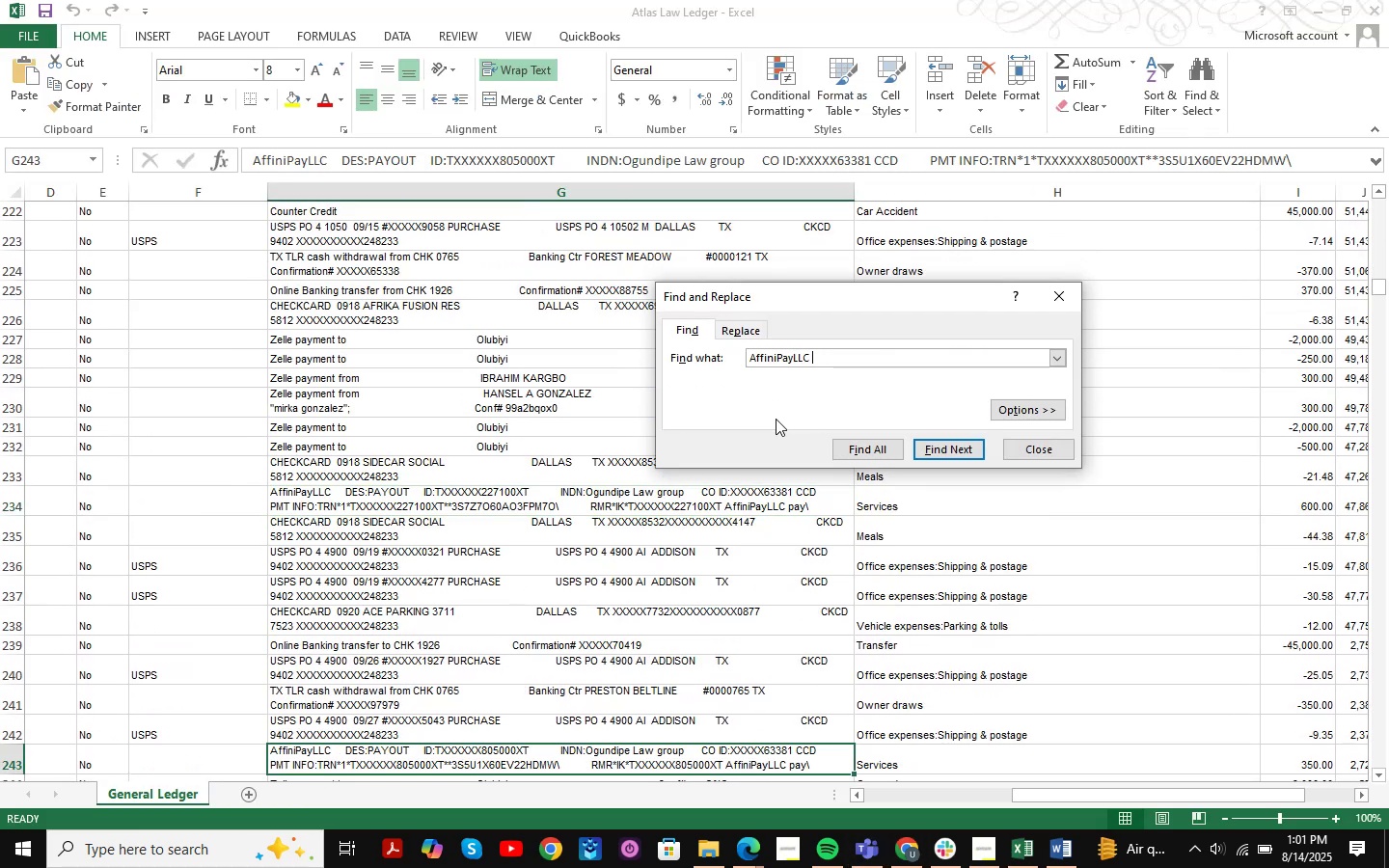 
key(NumpadEnter)
 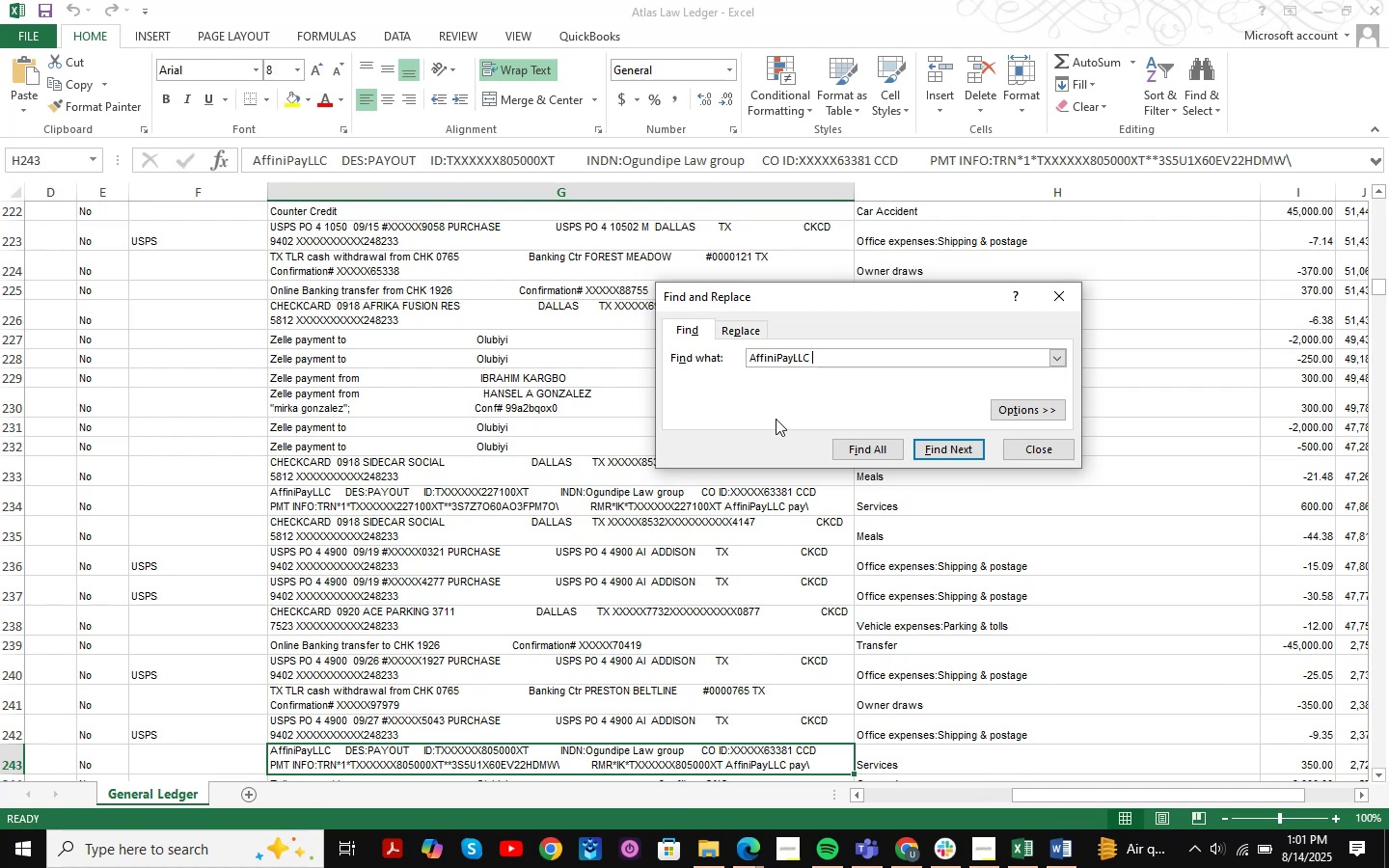 
key(NumpadEnter)
 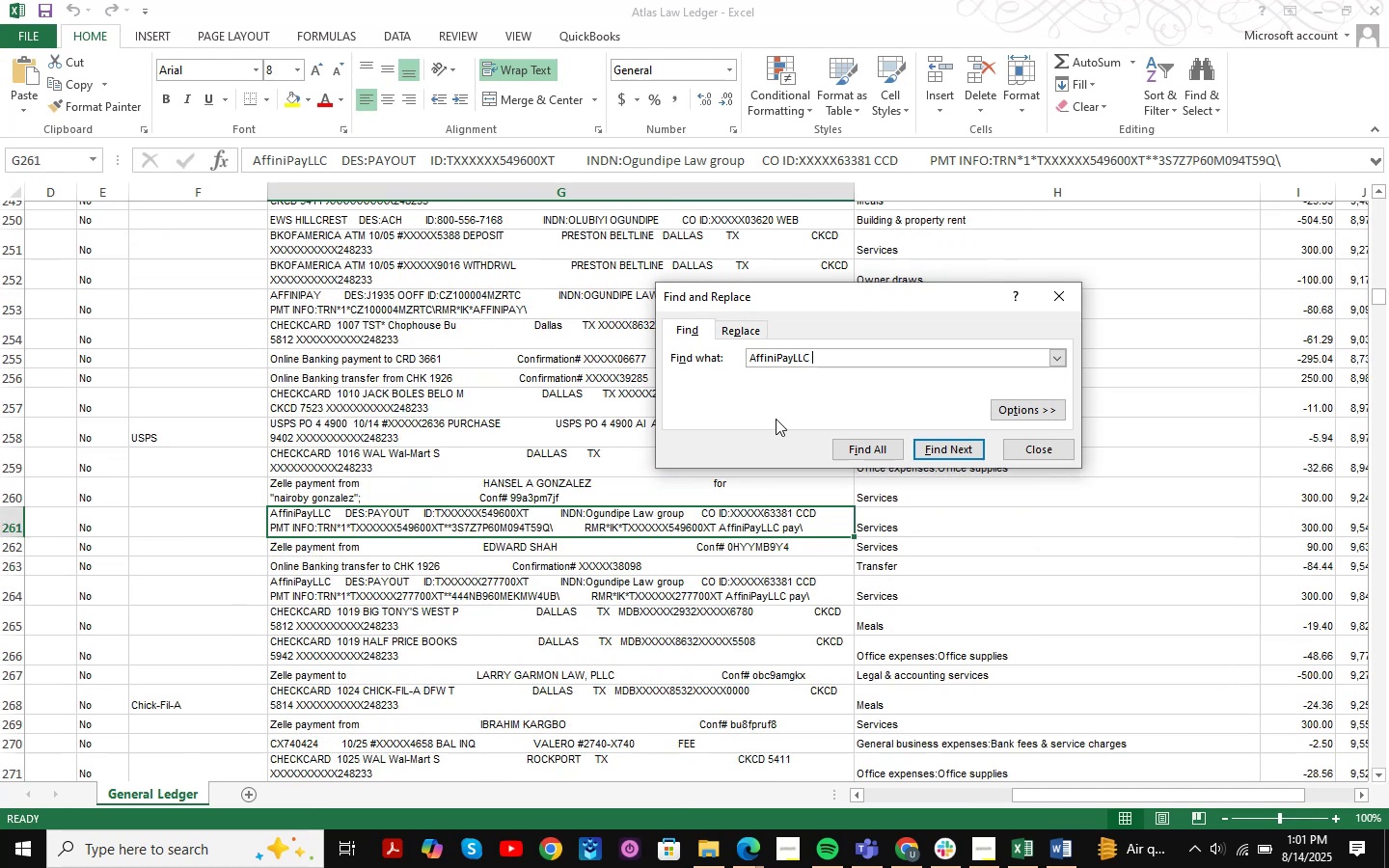 
key(NumpadEnter)
 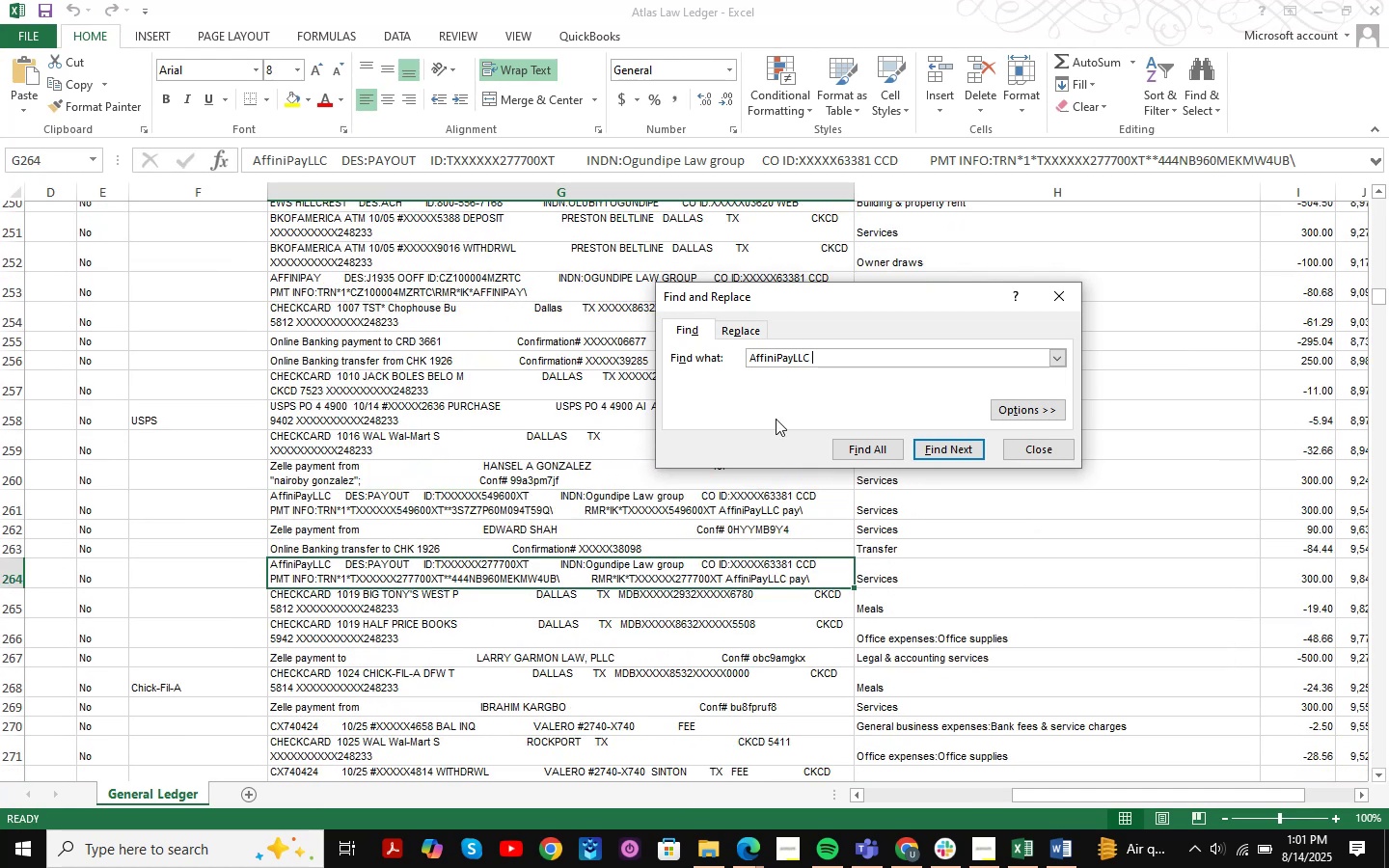 
key(NumpadEnter)
 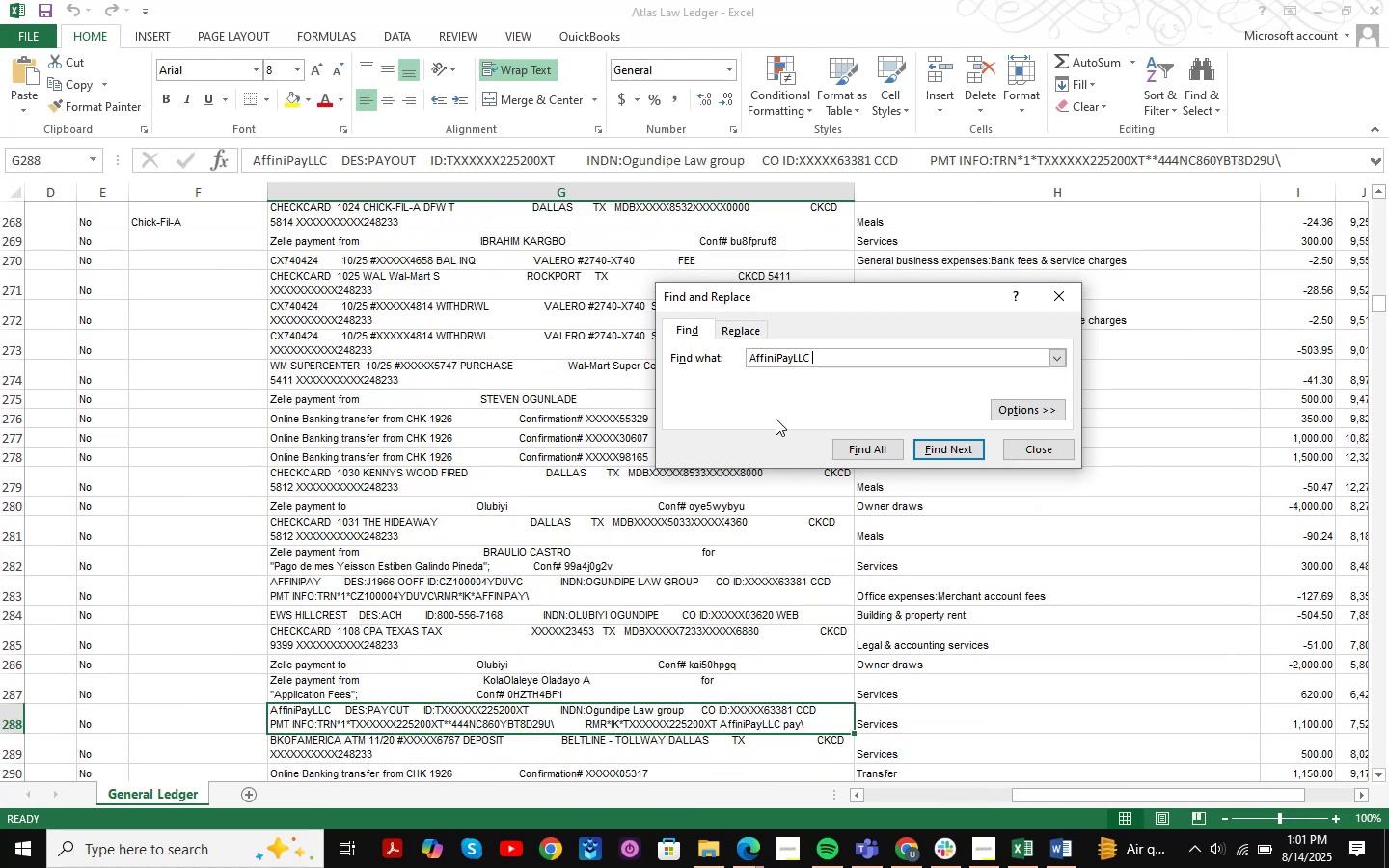 
key(NumpadEnter)
 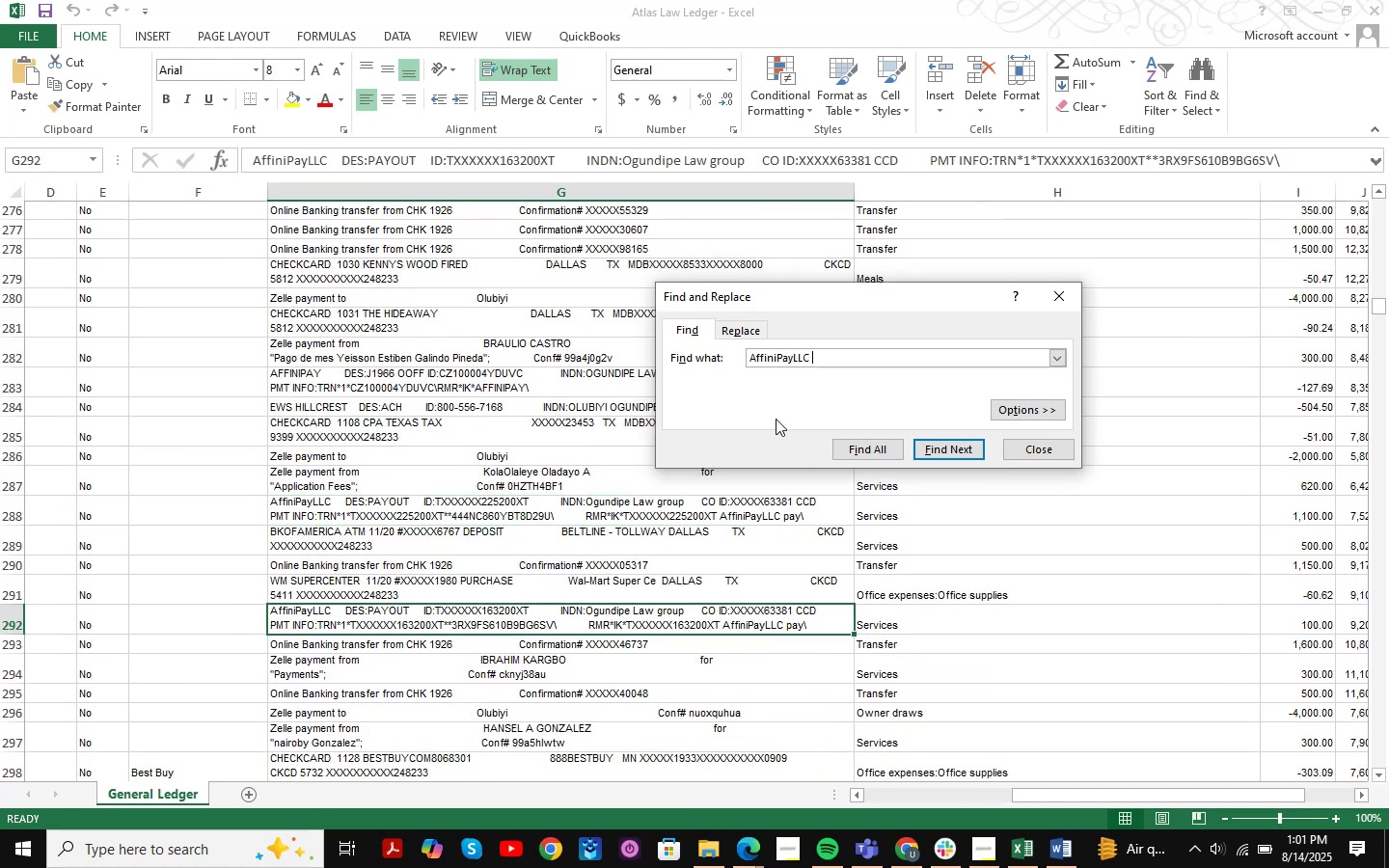 
key(NumpadEnter)
 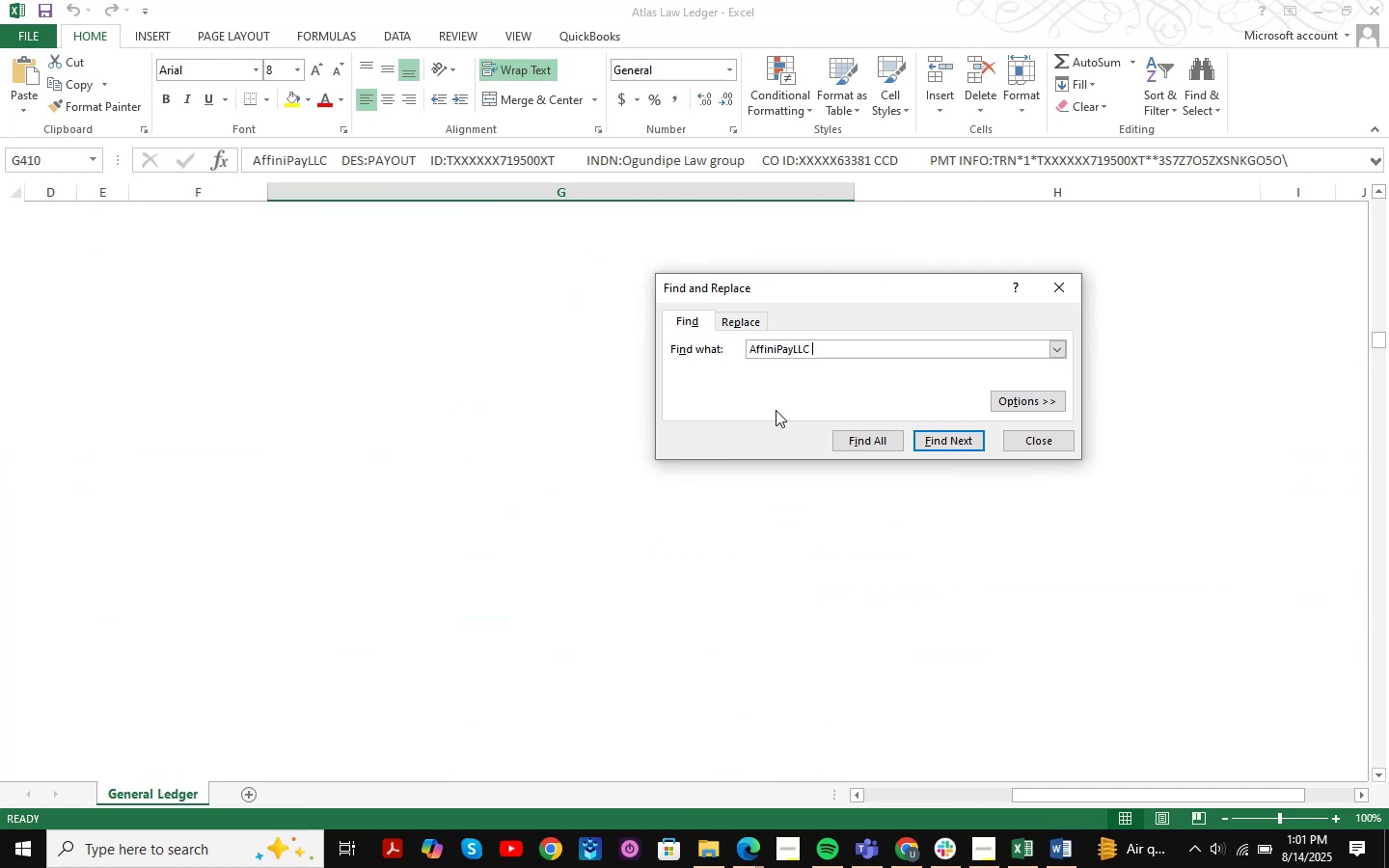 
key(NumpadEnter)
 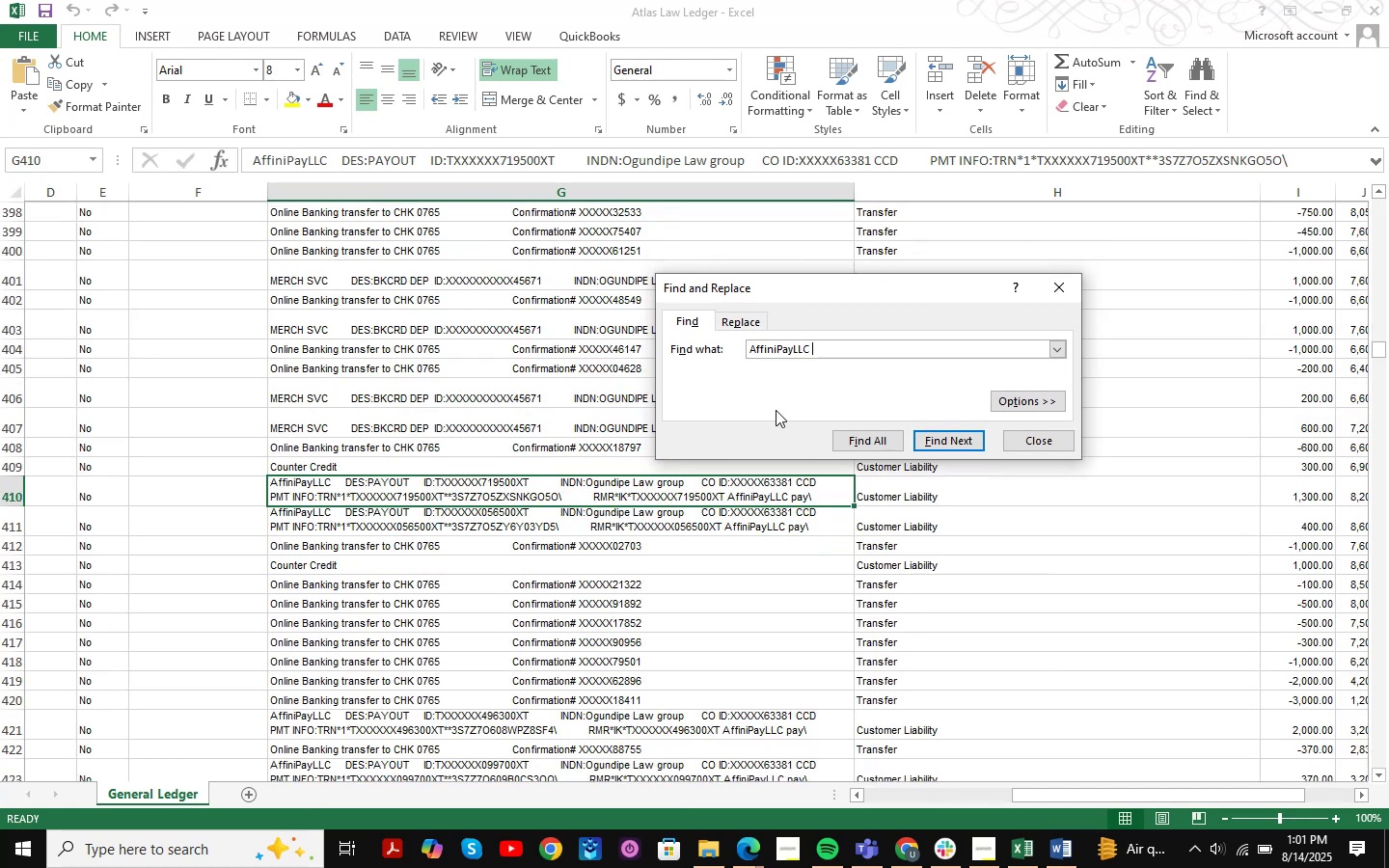 
key(NumpadEnter)
 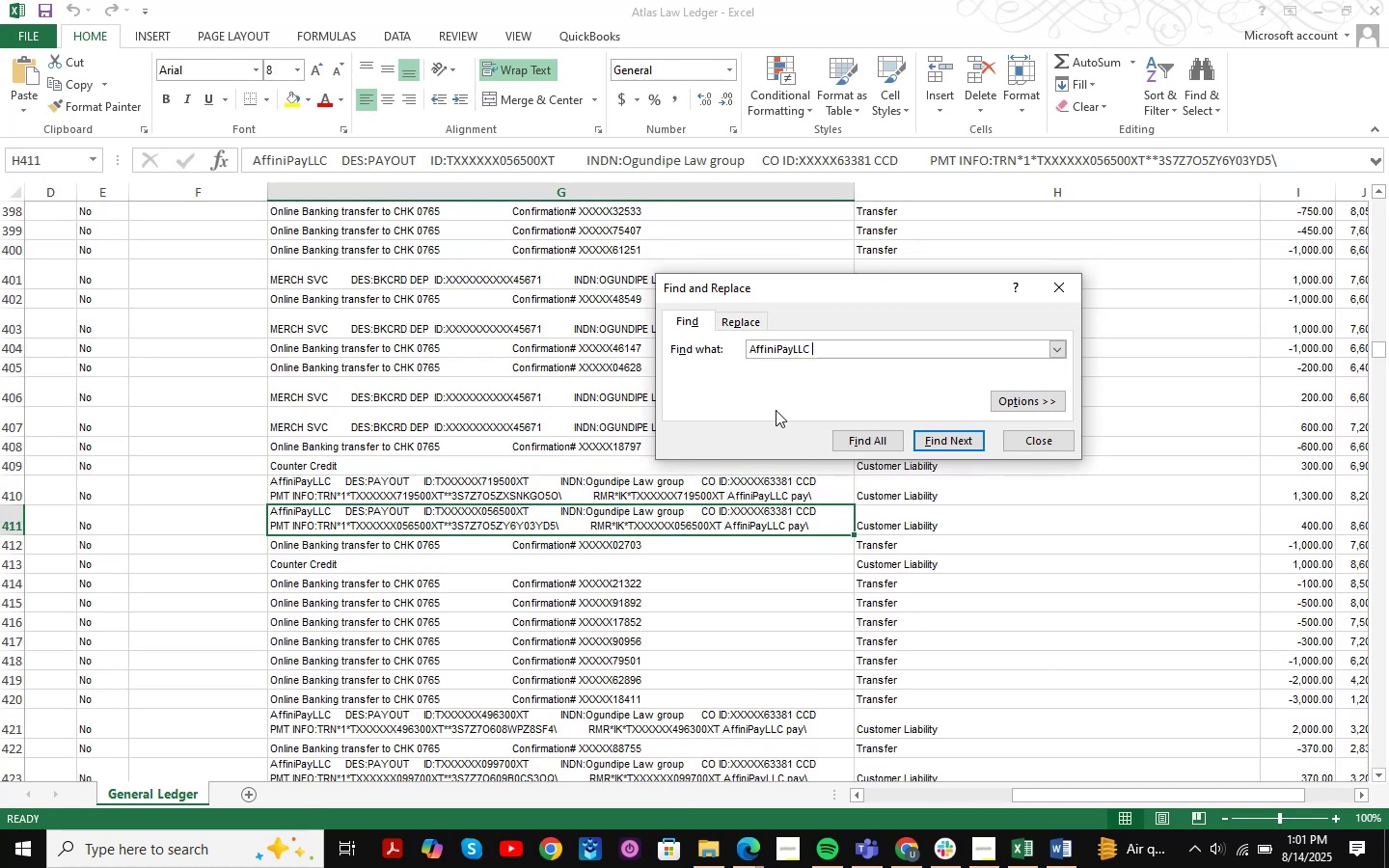 
key(NumpadEnter)
 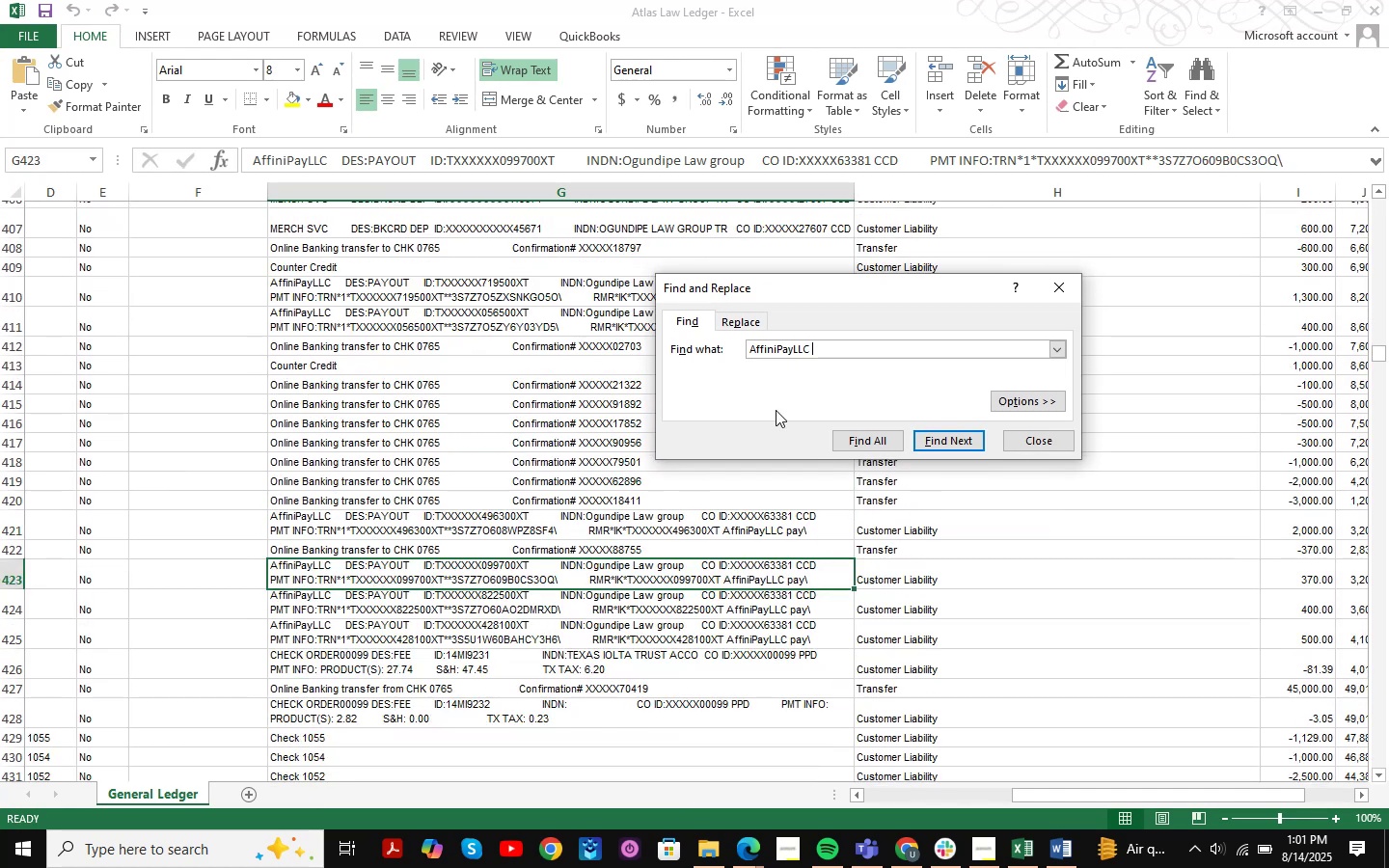 
key(NumpadEnter)
 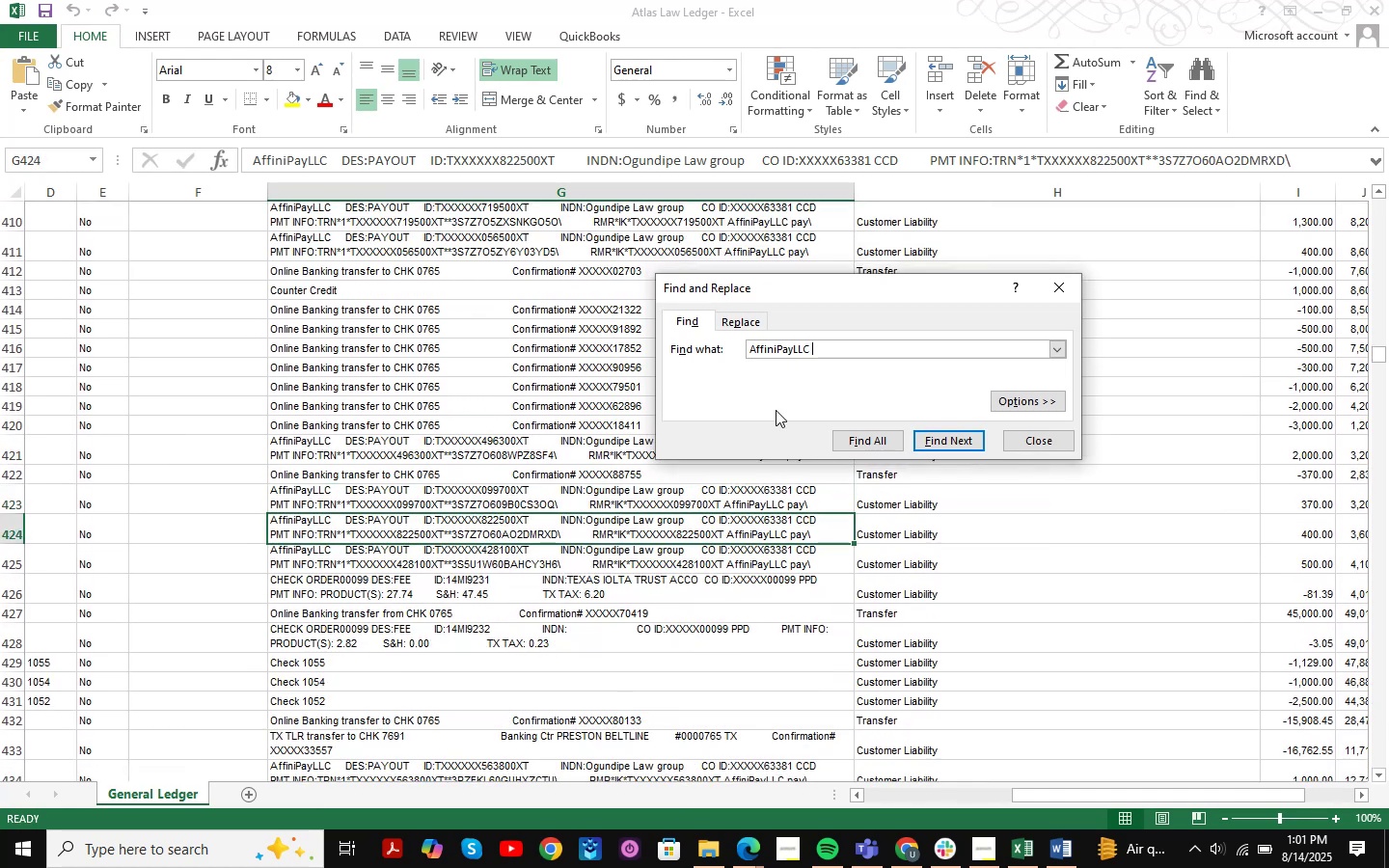 
key(NumpadEnter)
 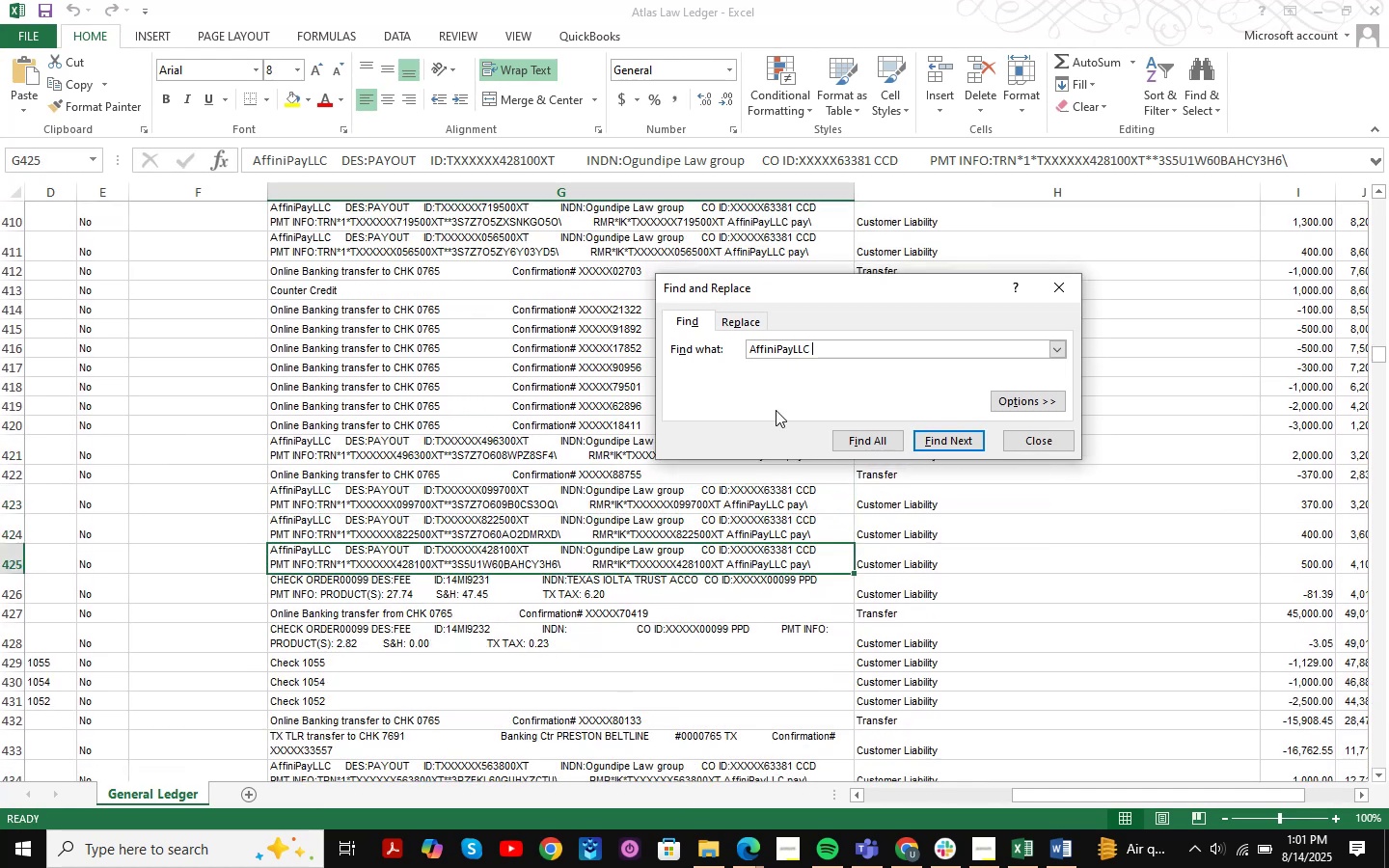 
key(NumpadEnter)
 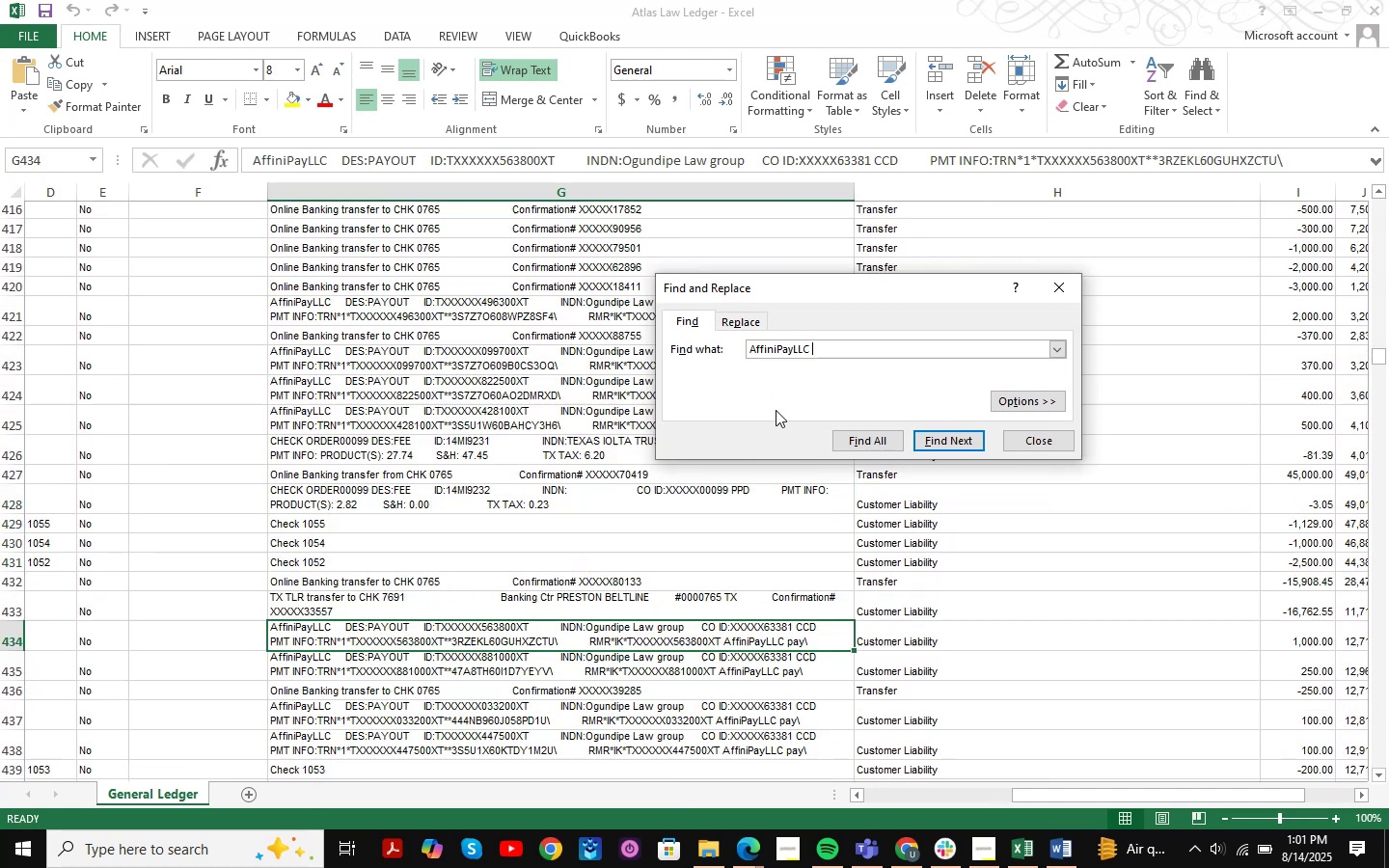 
key(NumpadEnter)
 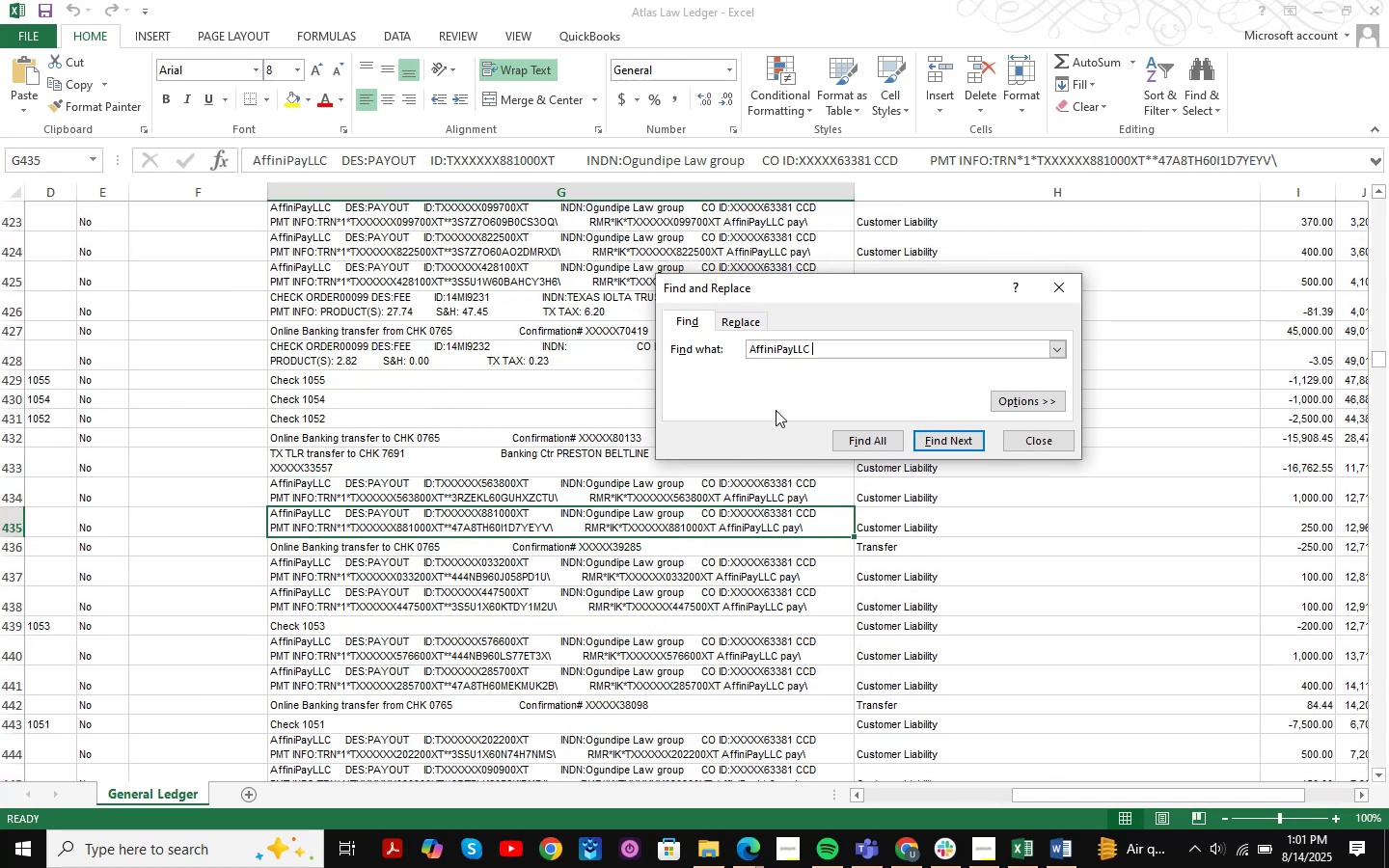 
key(NumpadEnter)
 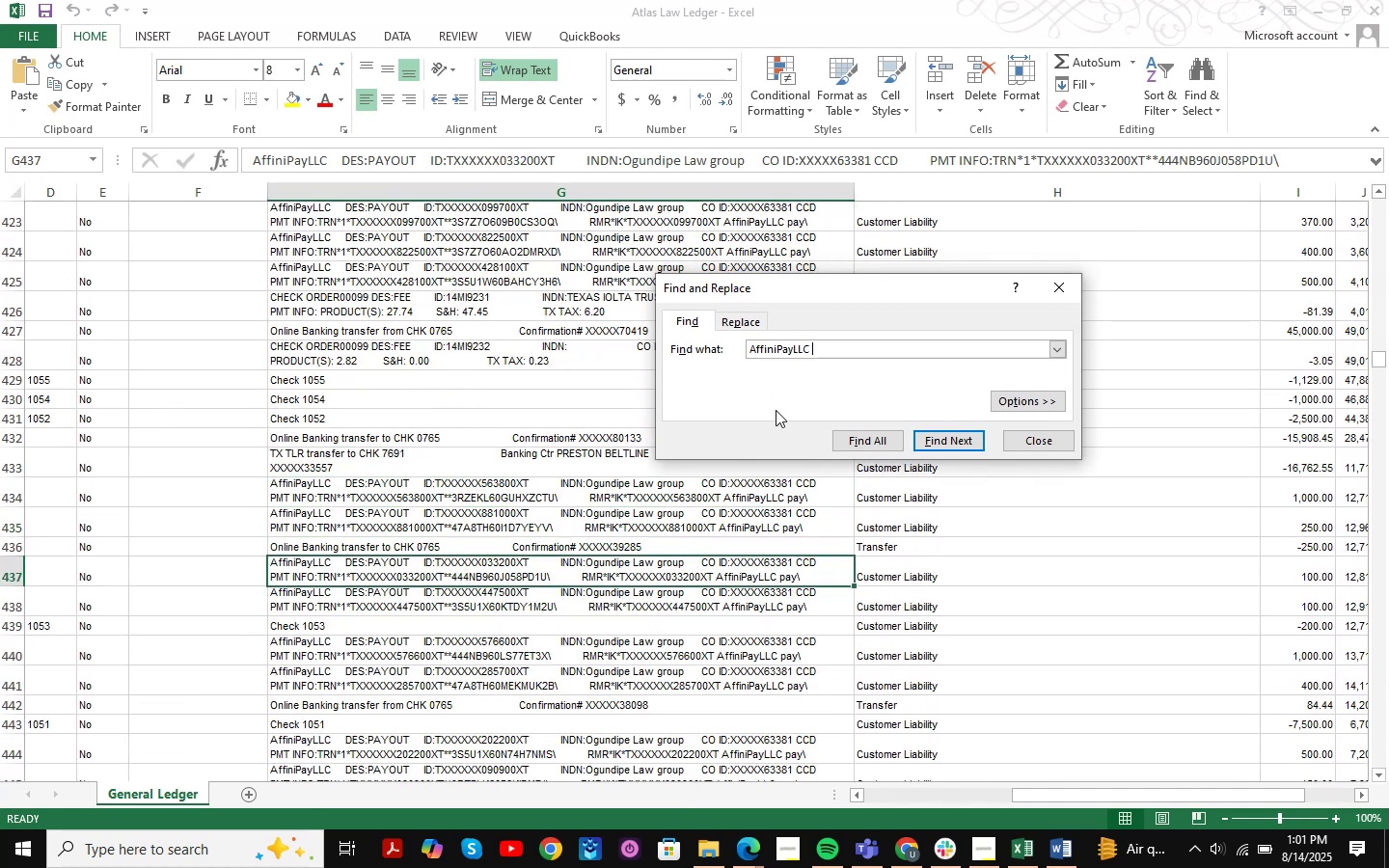 
key(NumpadEnter)
 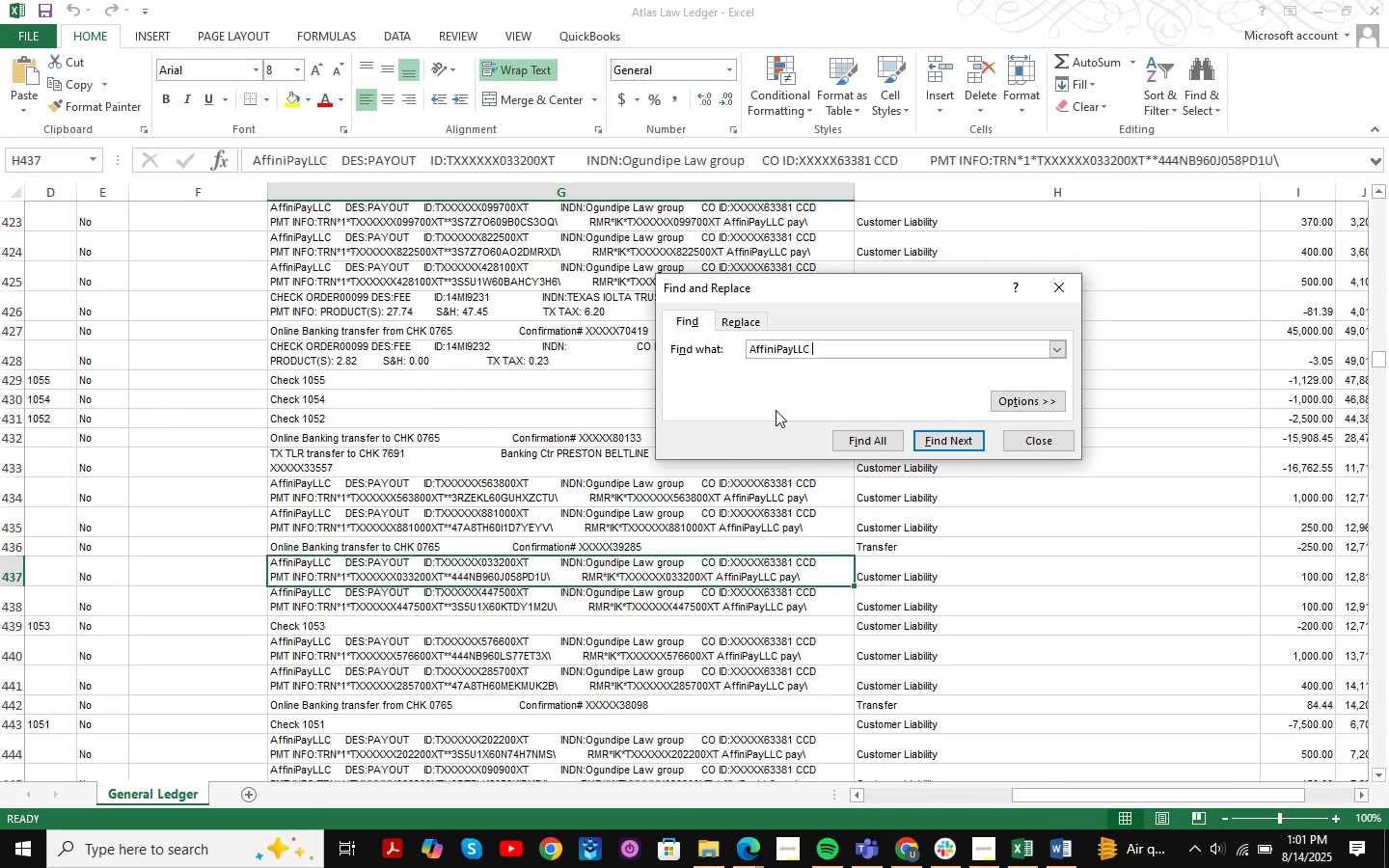 
key(NumpadEnter)
 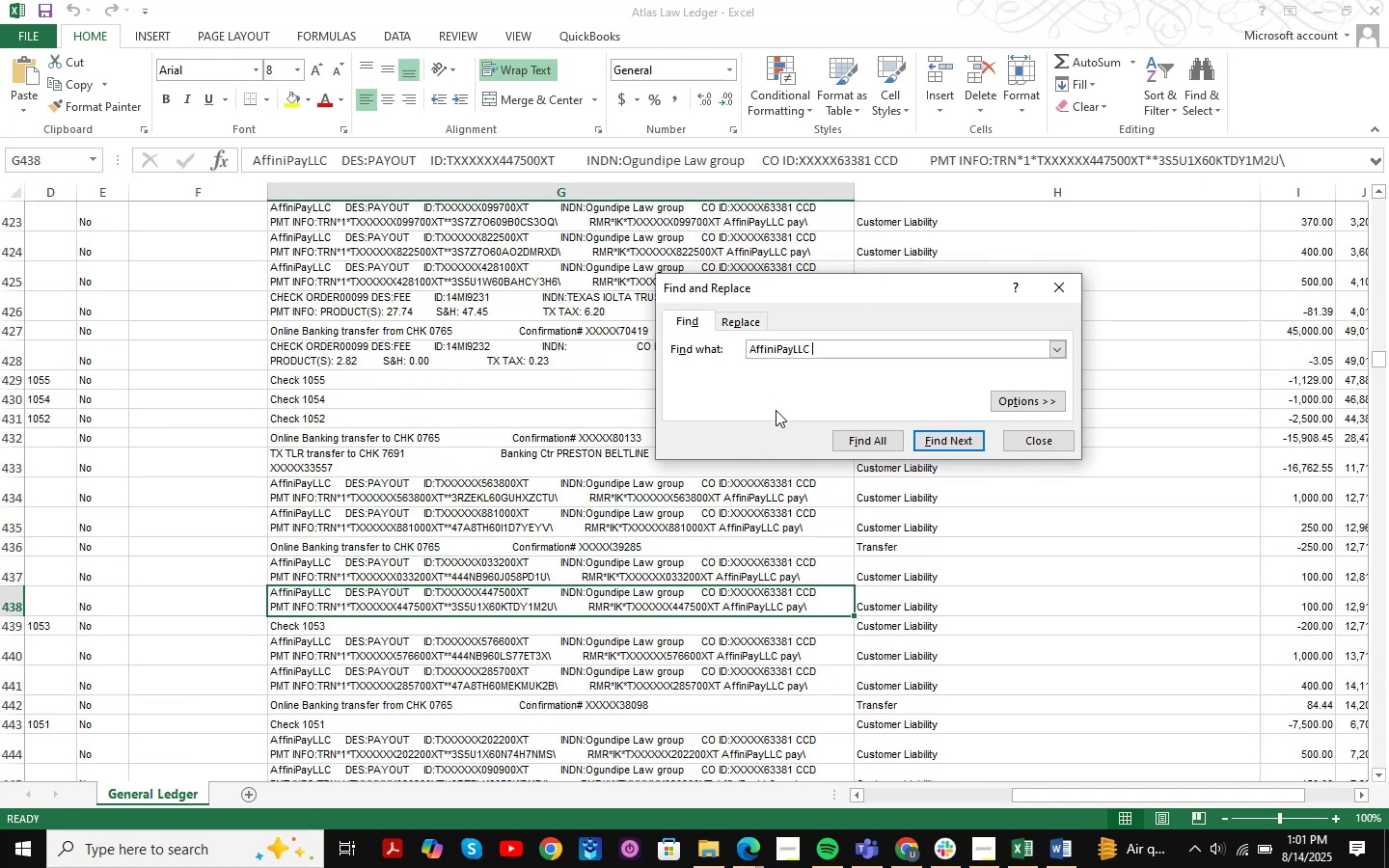 
key(NumpadEnter)
 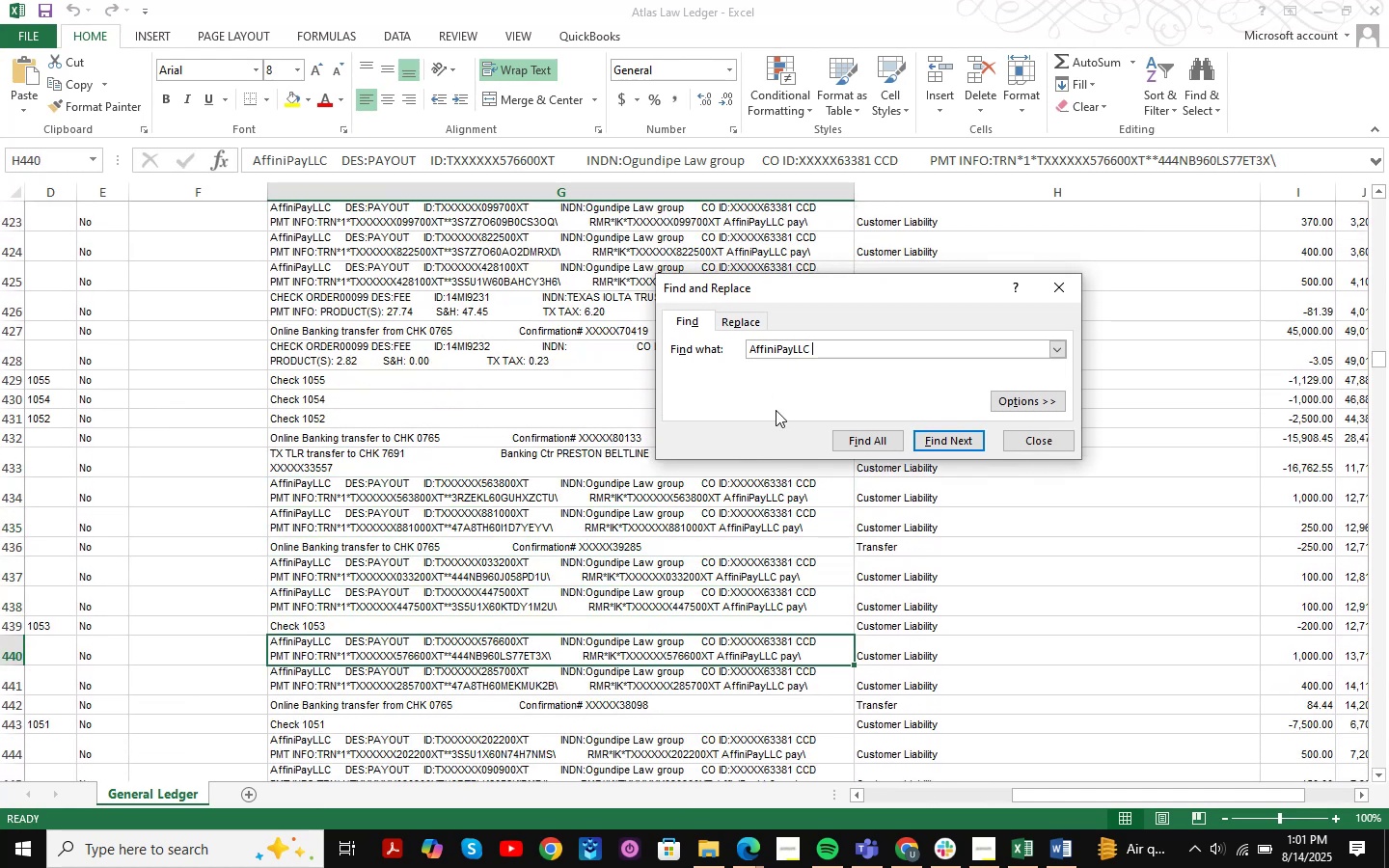 
key(NumpadEnter)
 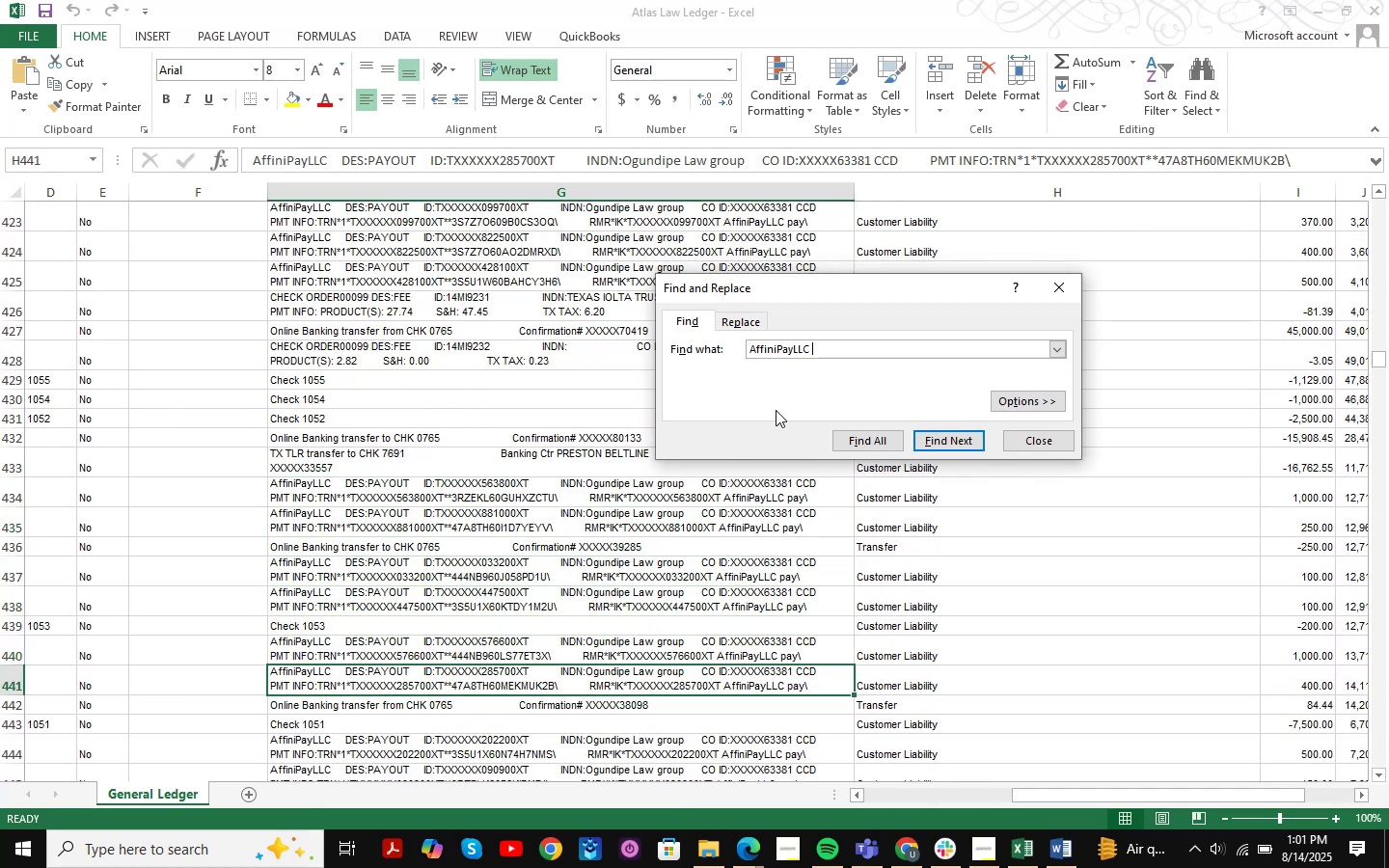 
key(NumpadEnter)
 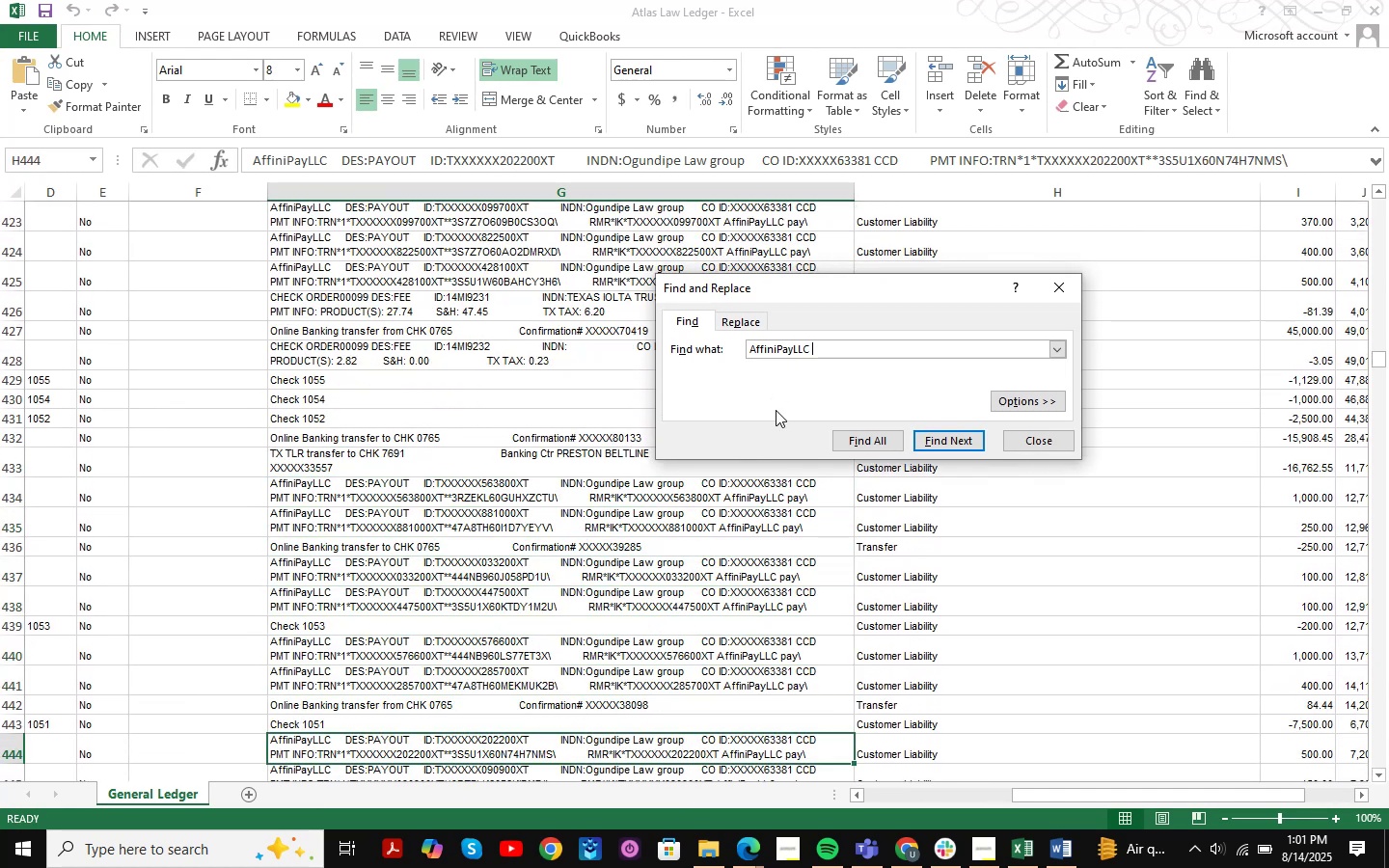 
key(NumpadEnter)
 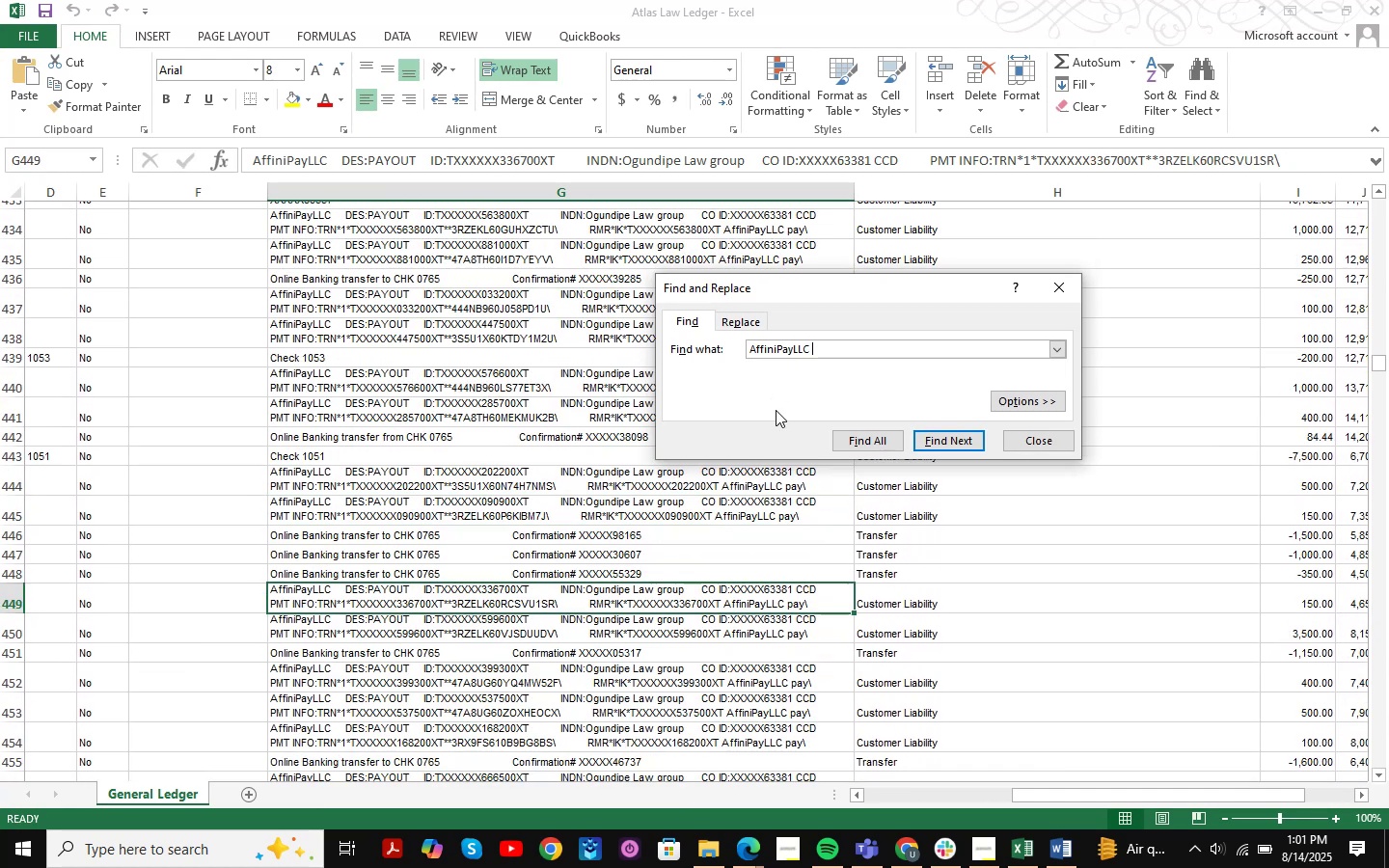 
key(NumpadEnter)
 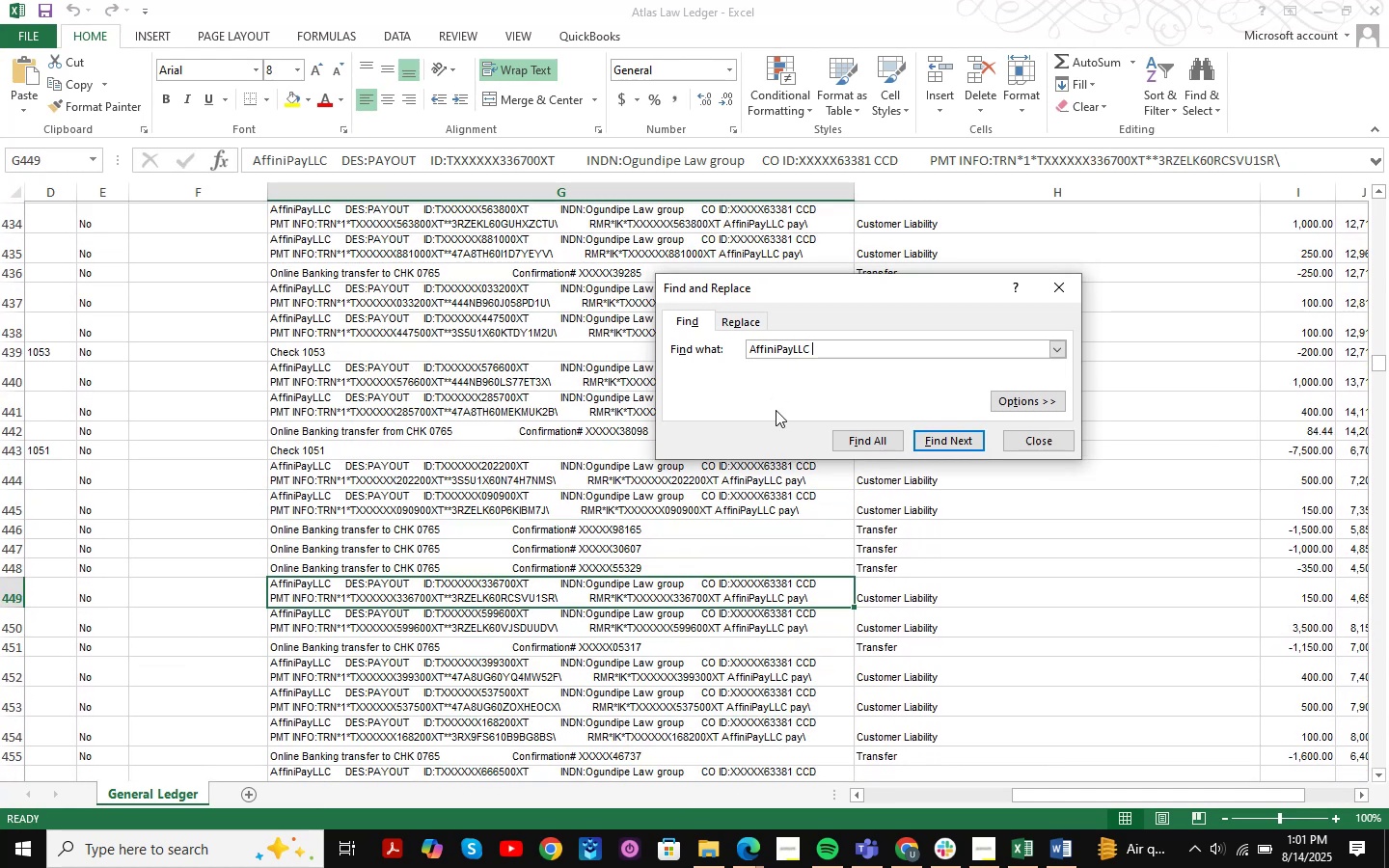 
key(NumpadEnter)
 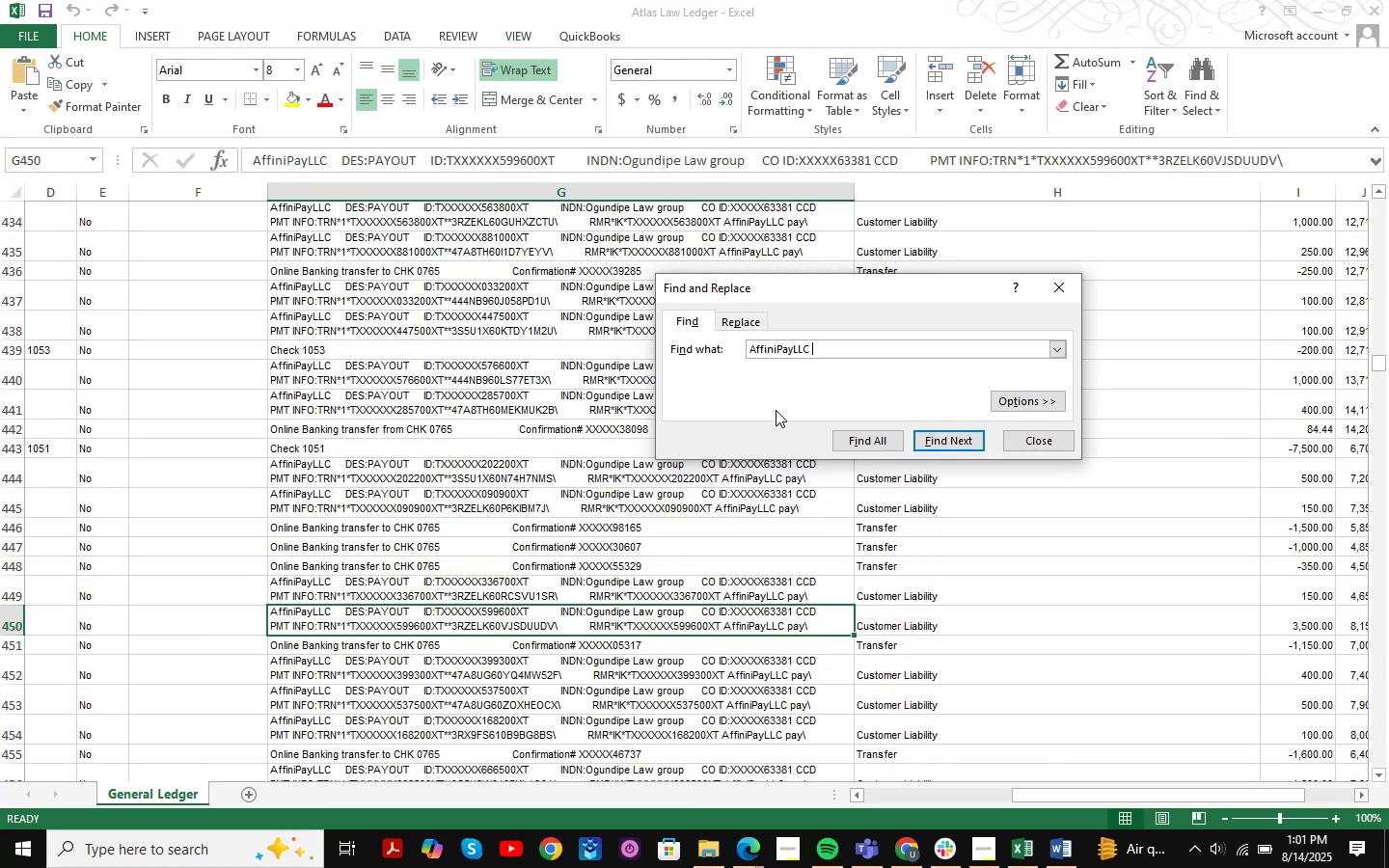 
key(NumpadEnter)
 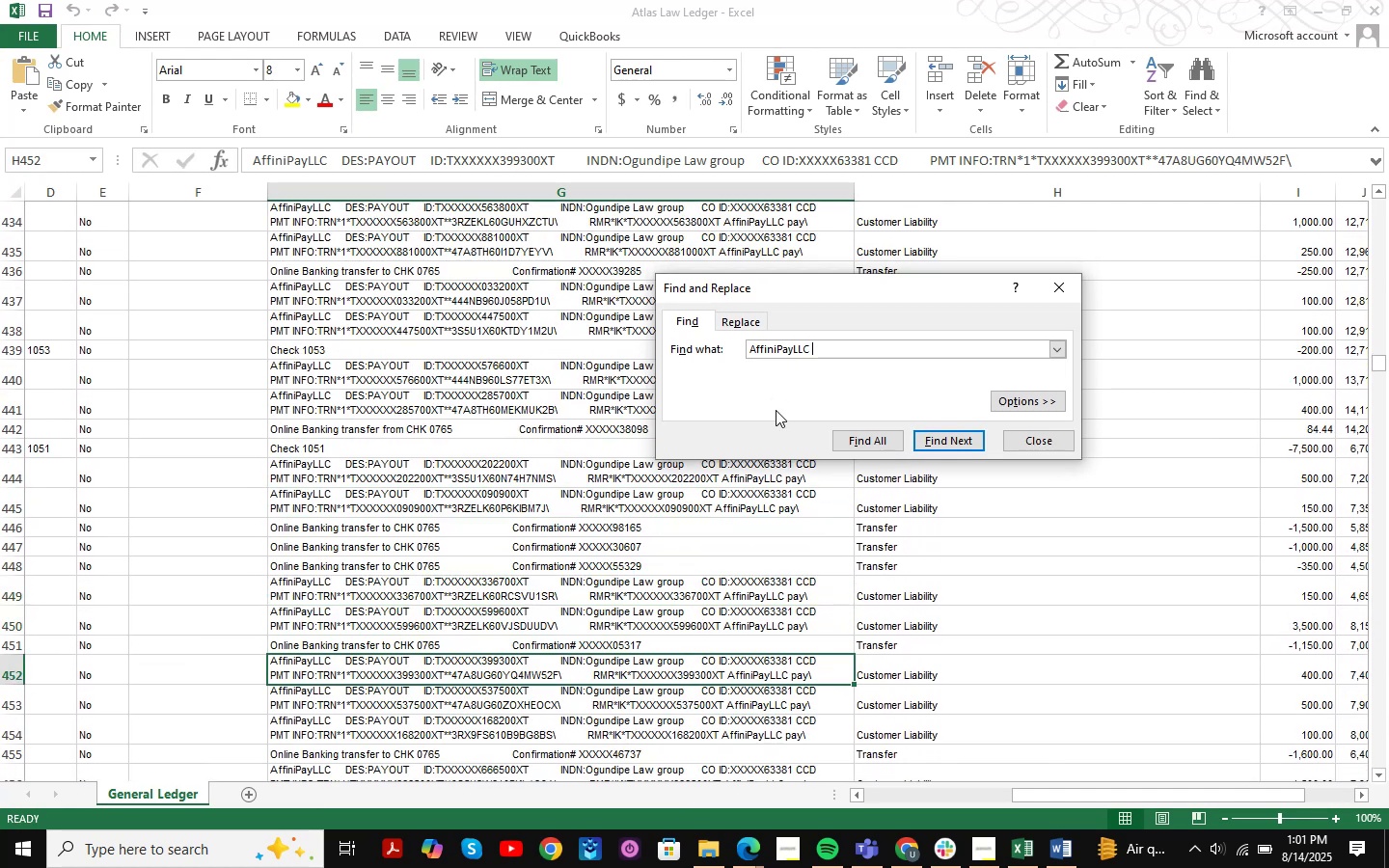 
key(NumpadEnter)
 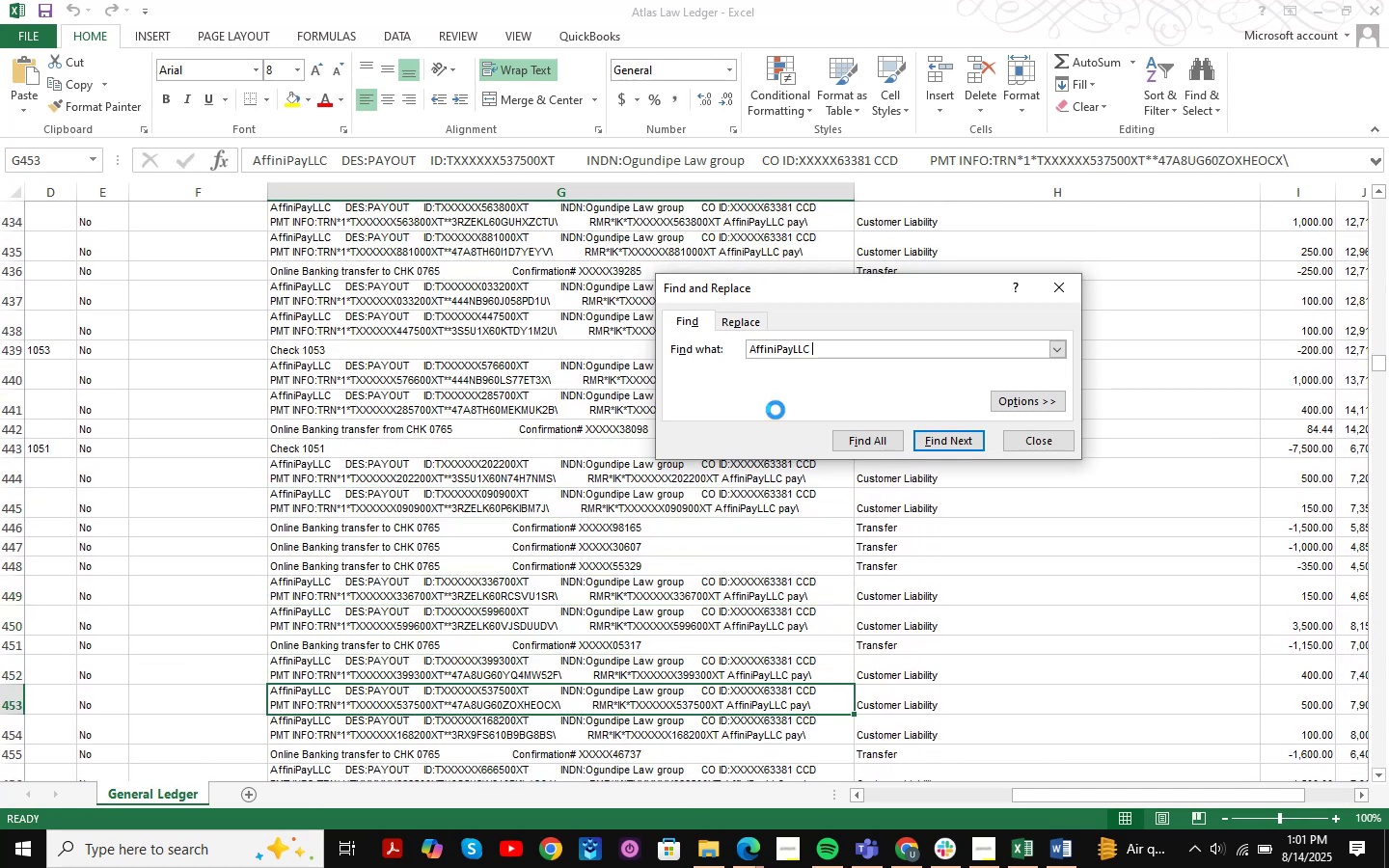 
key(NumpadEnter)
 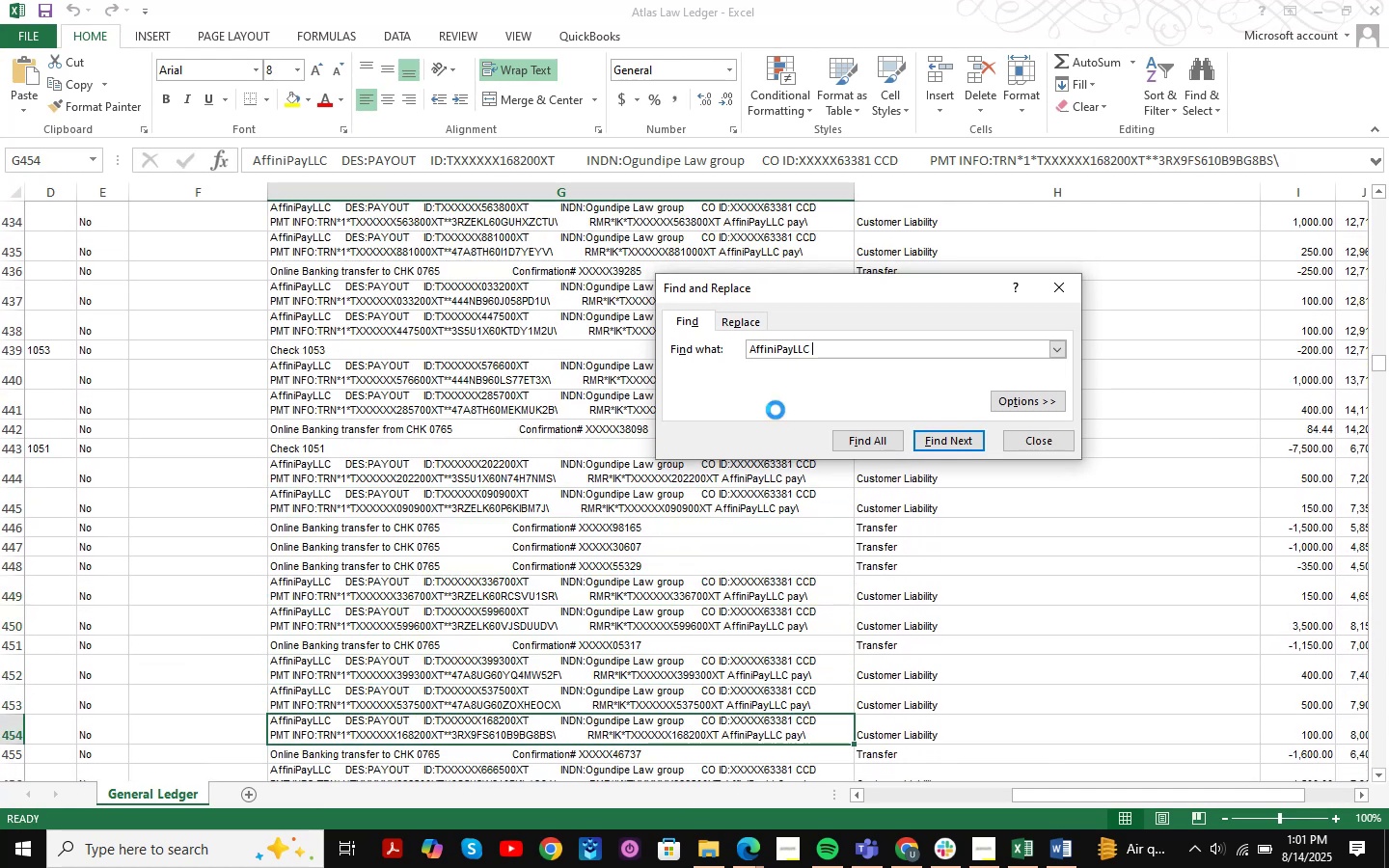 
key(NumpadEnter)
 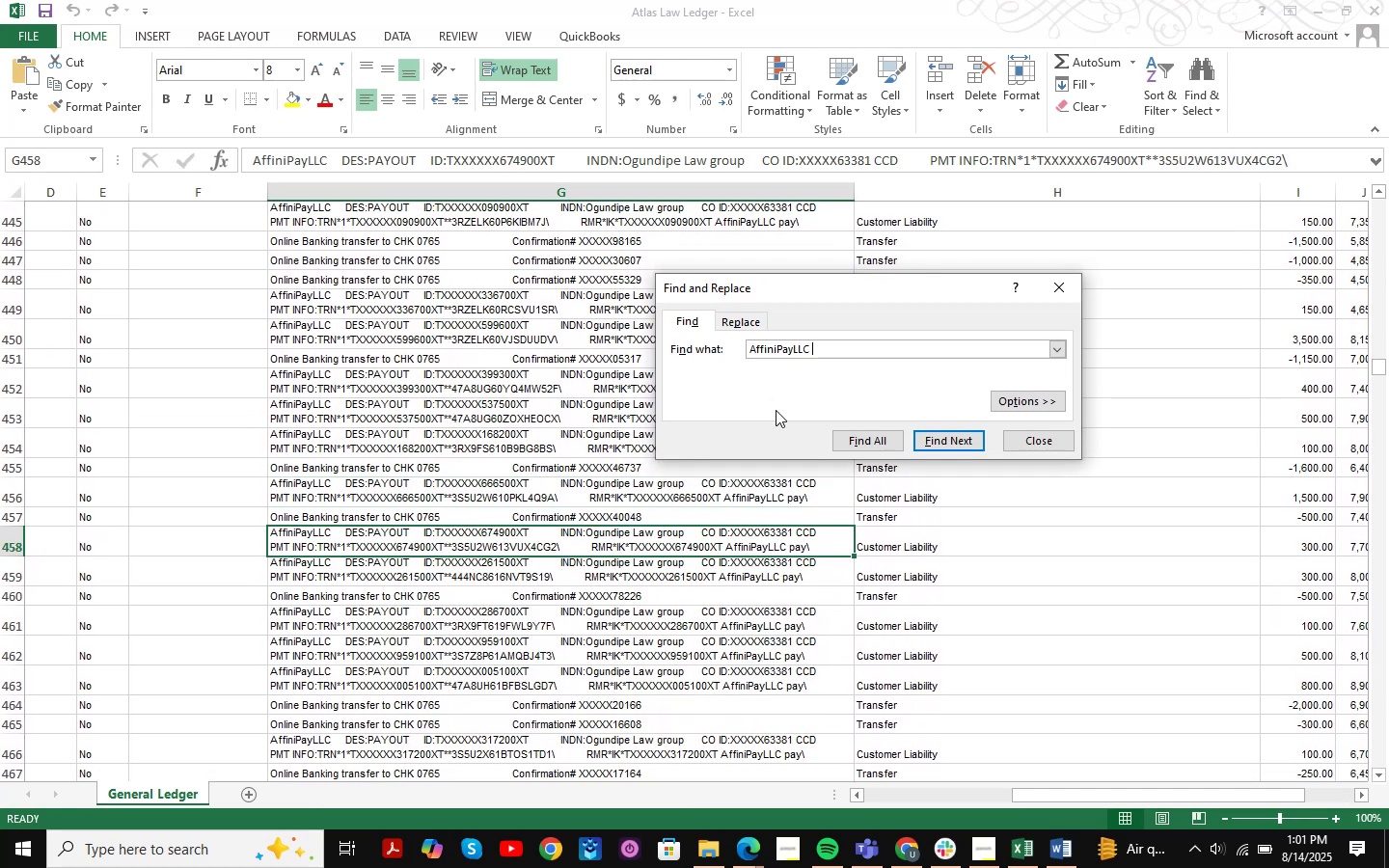 
key(NumpadEnter)
 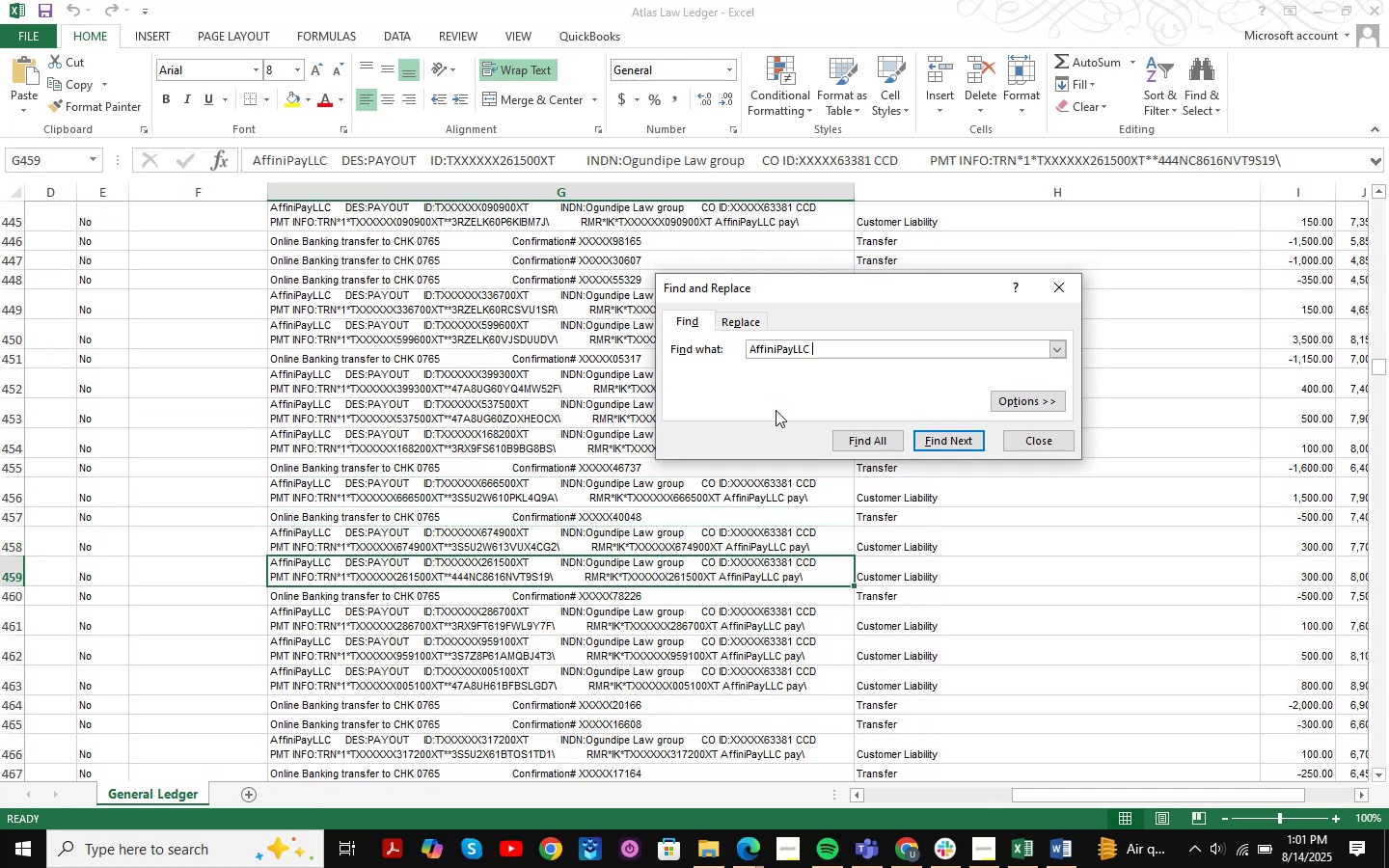 
key(NumpadEnter)
 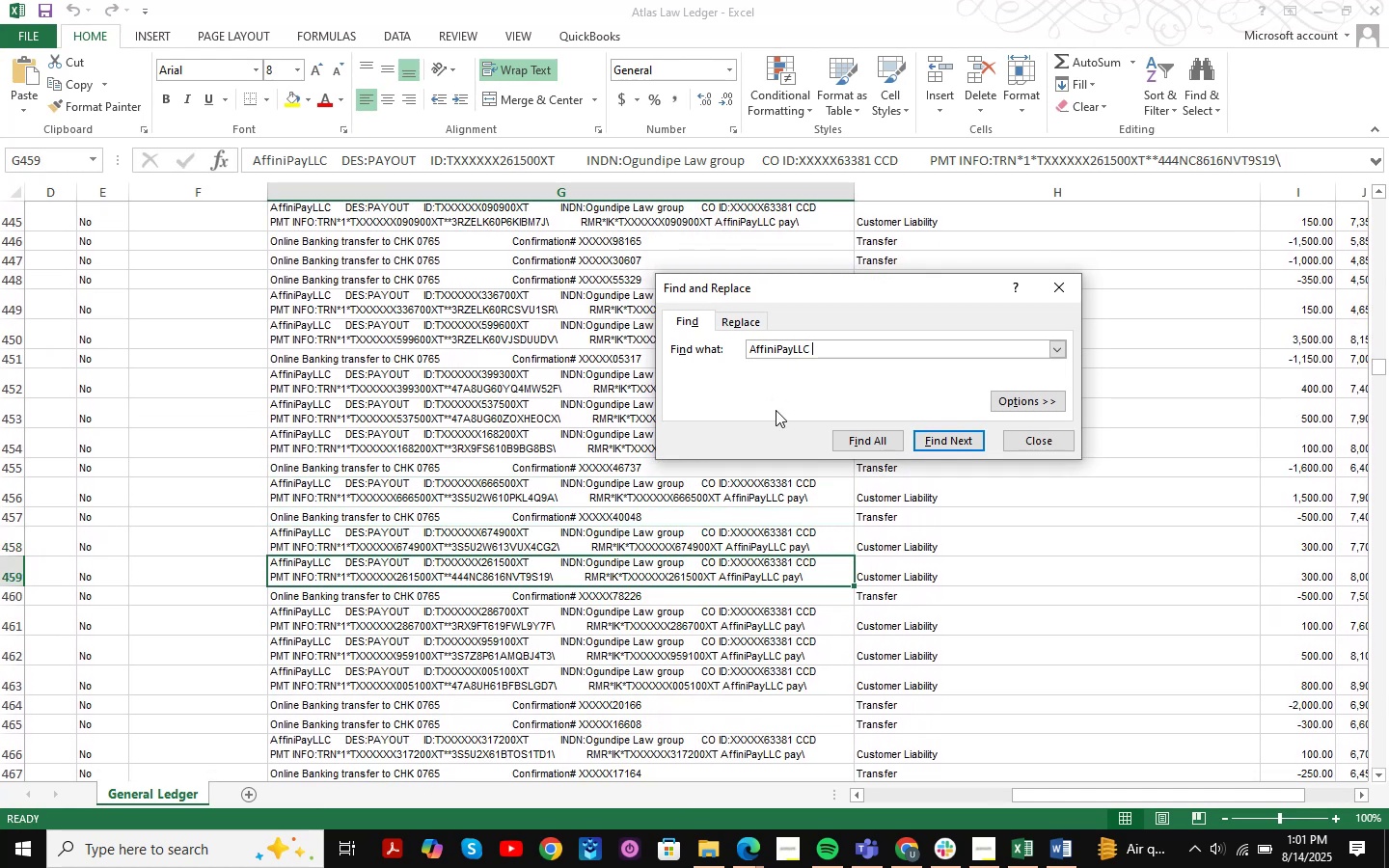 
key(NumpadEnter)
 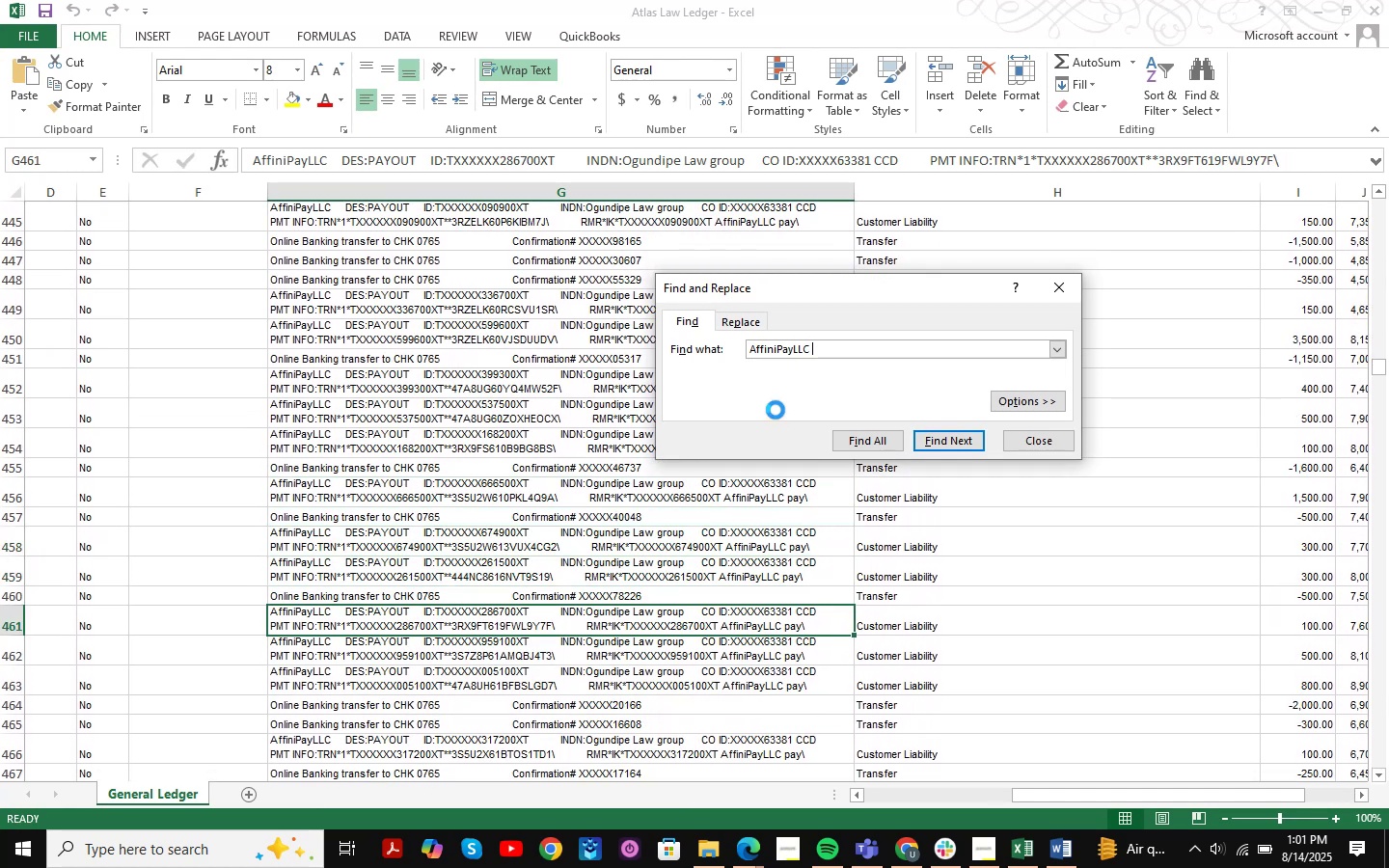 
key(NumpadEnter)
 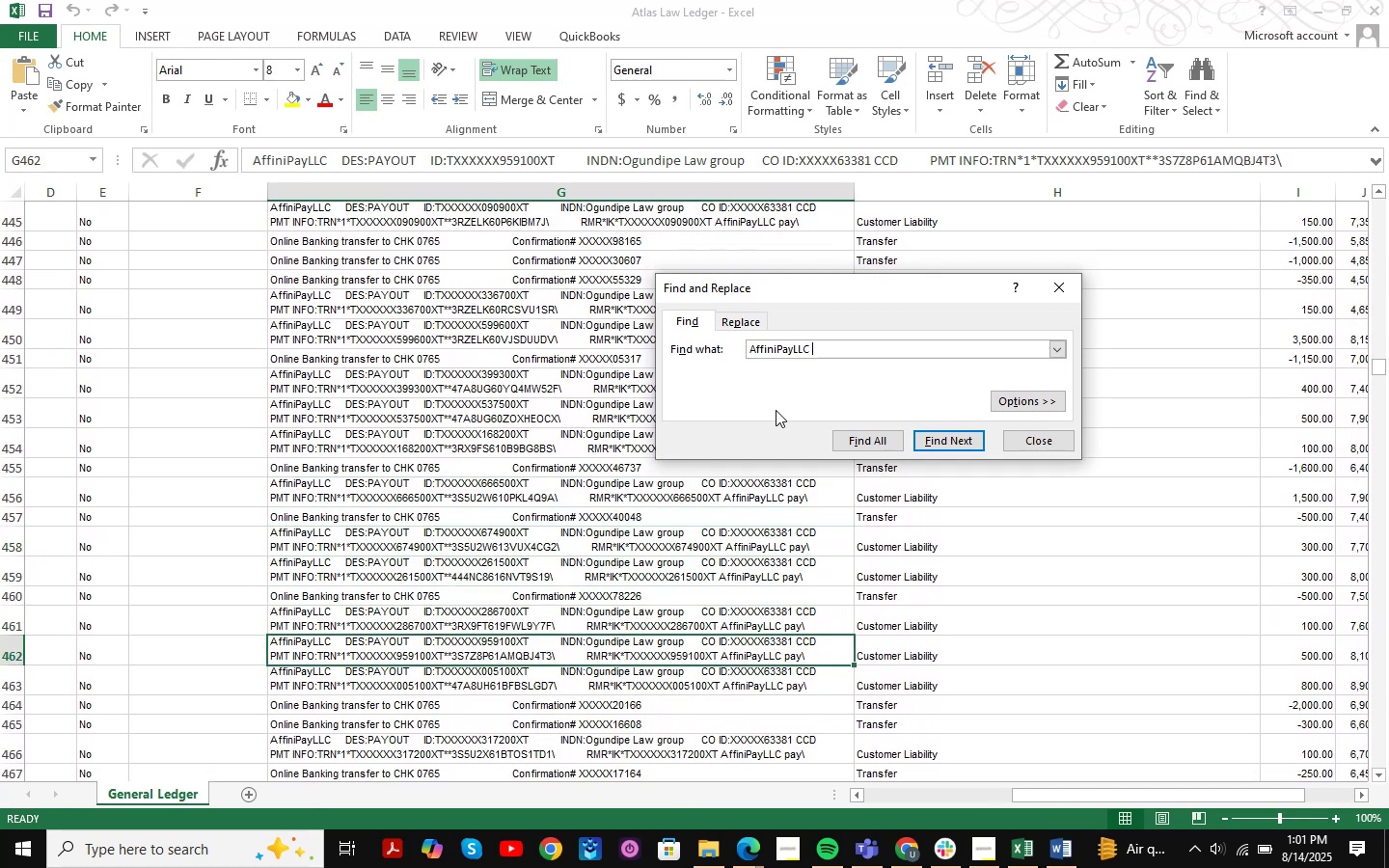 
key(NumpadEnter)
 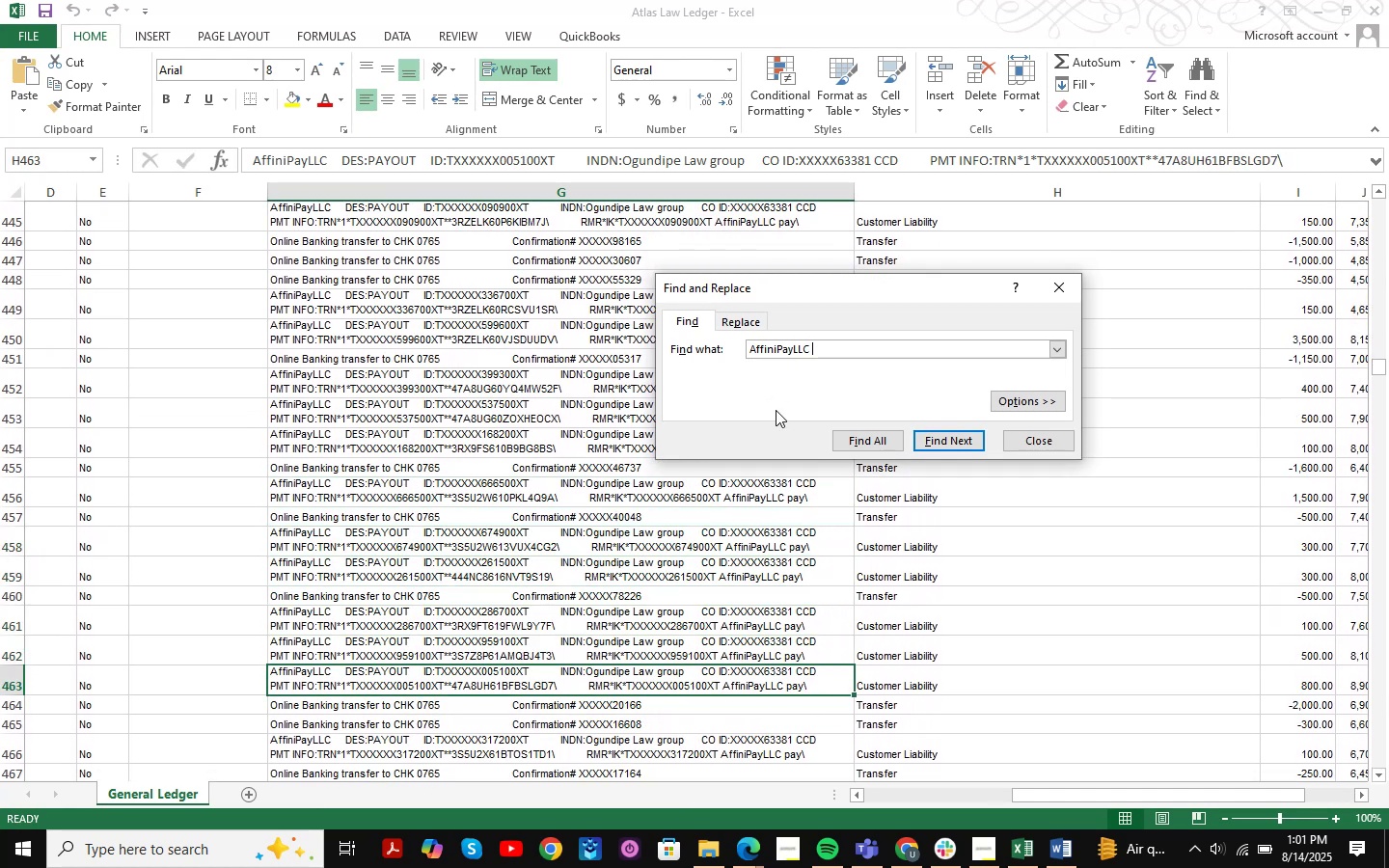 
key(NumpadEnter)
 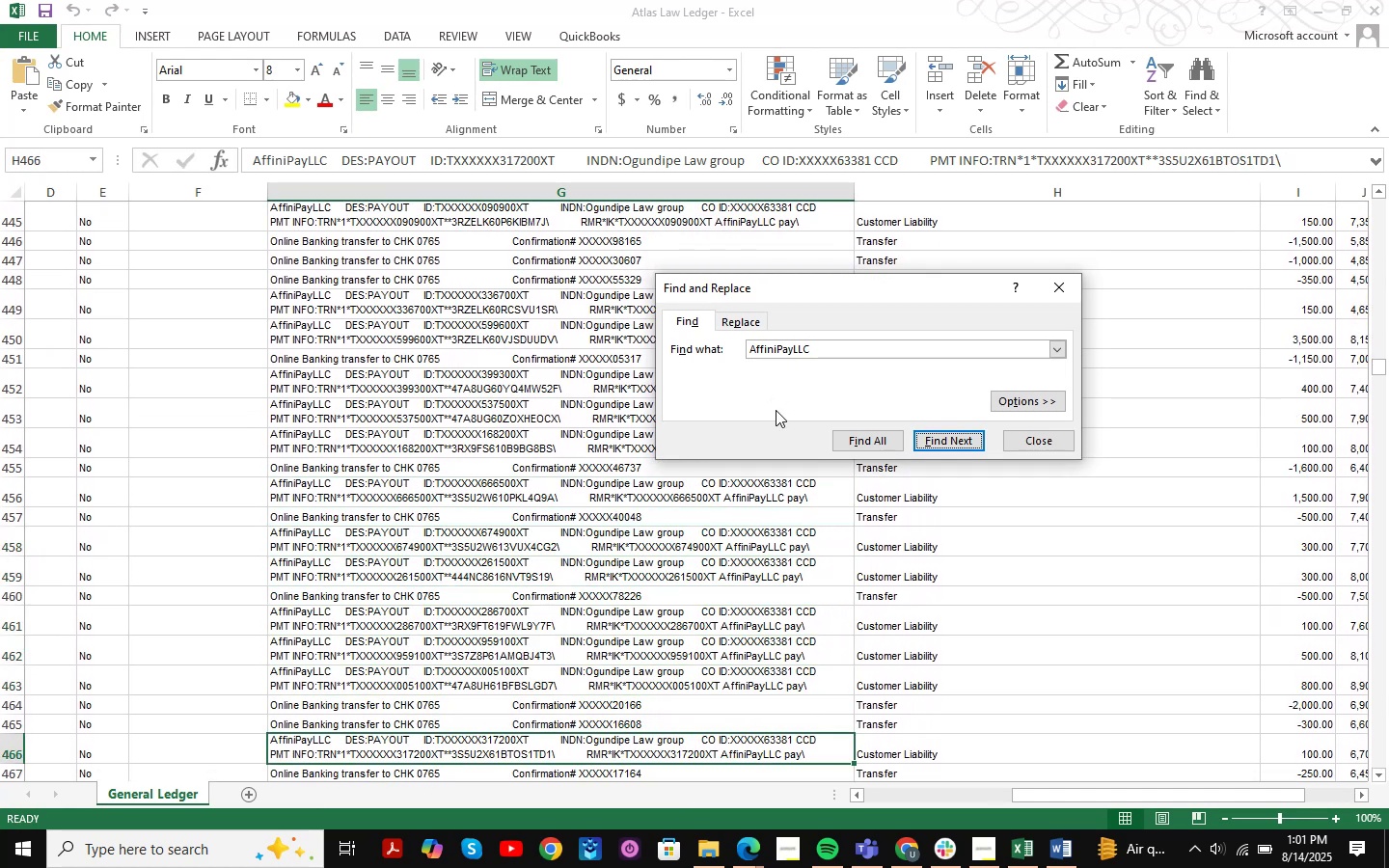 
key(NumpadEnter)
 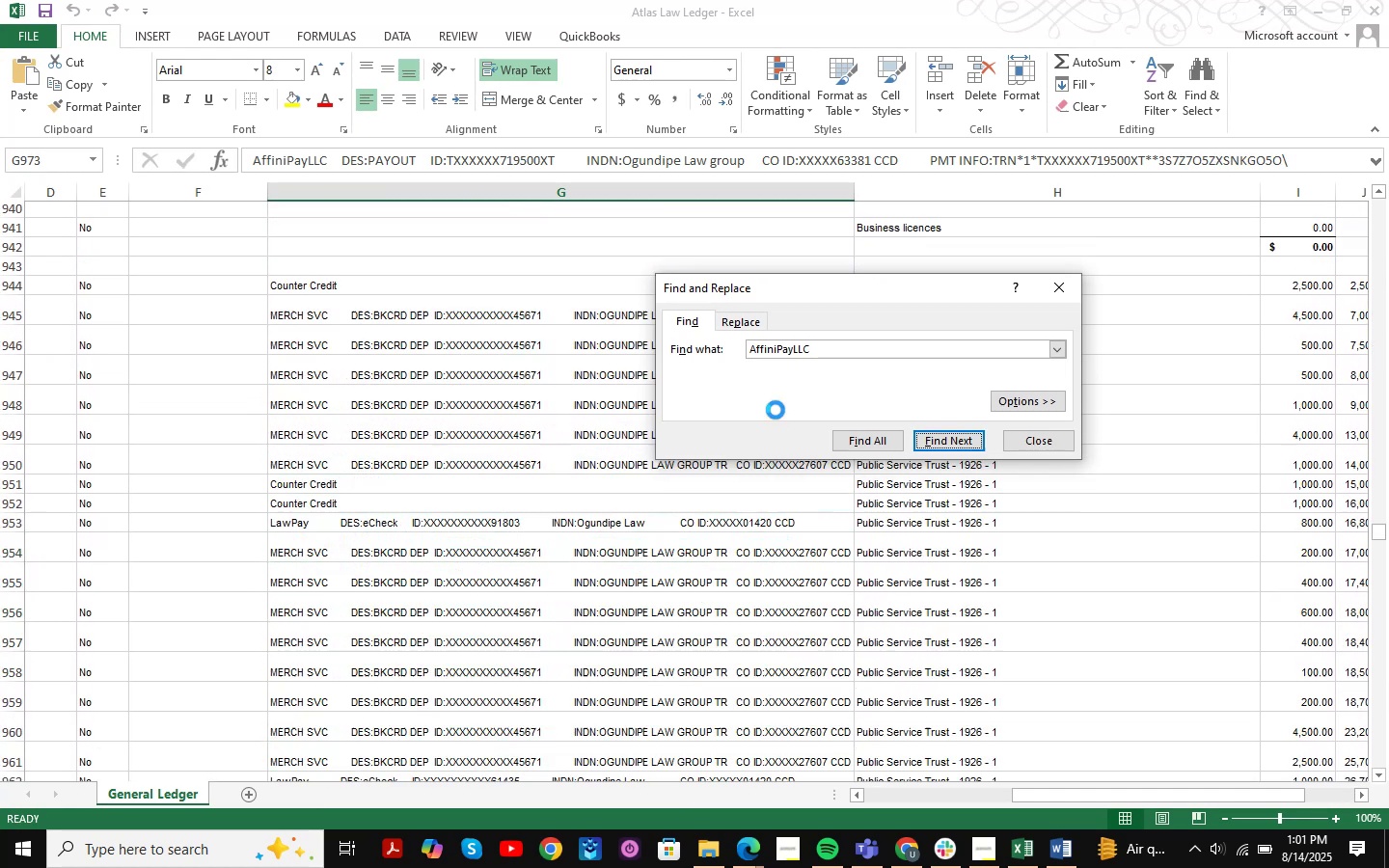 
key(NumpadEnter)
 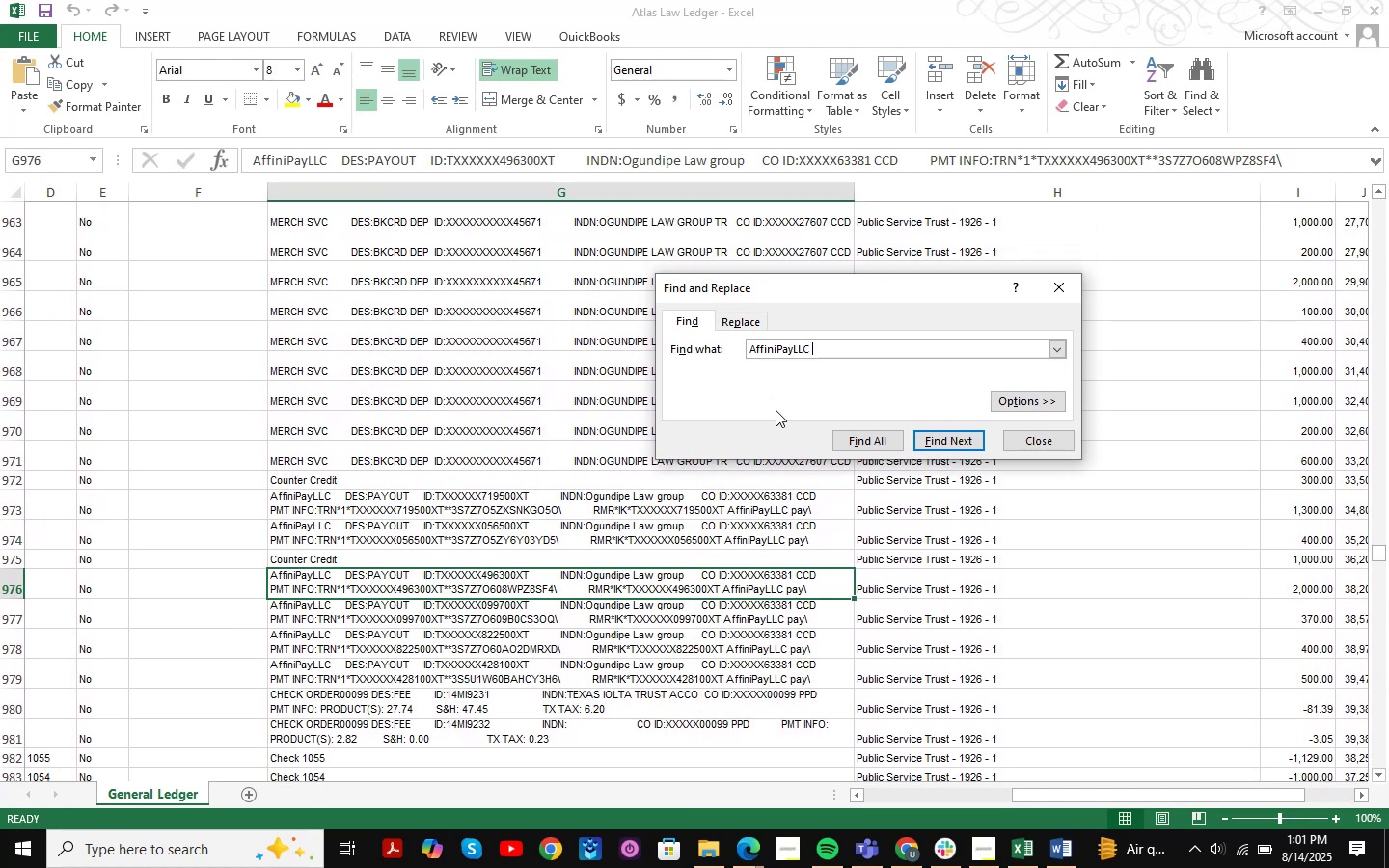 
key(NumpadEnter)
 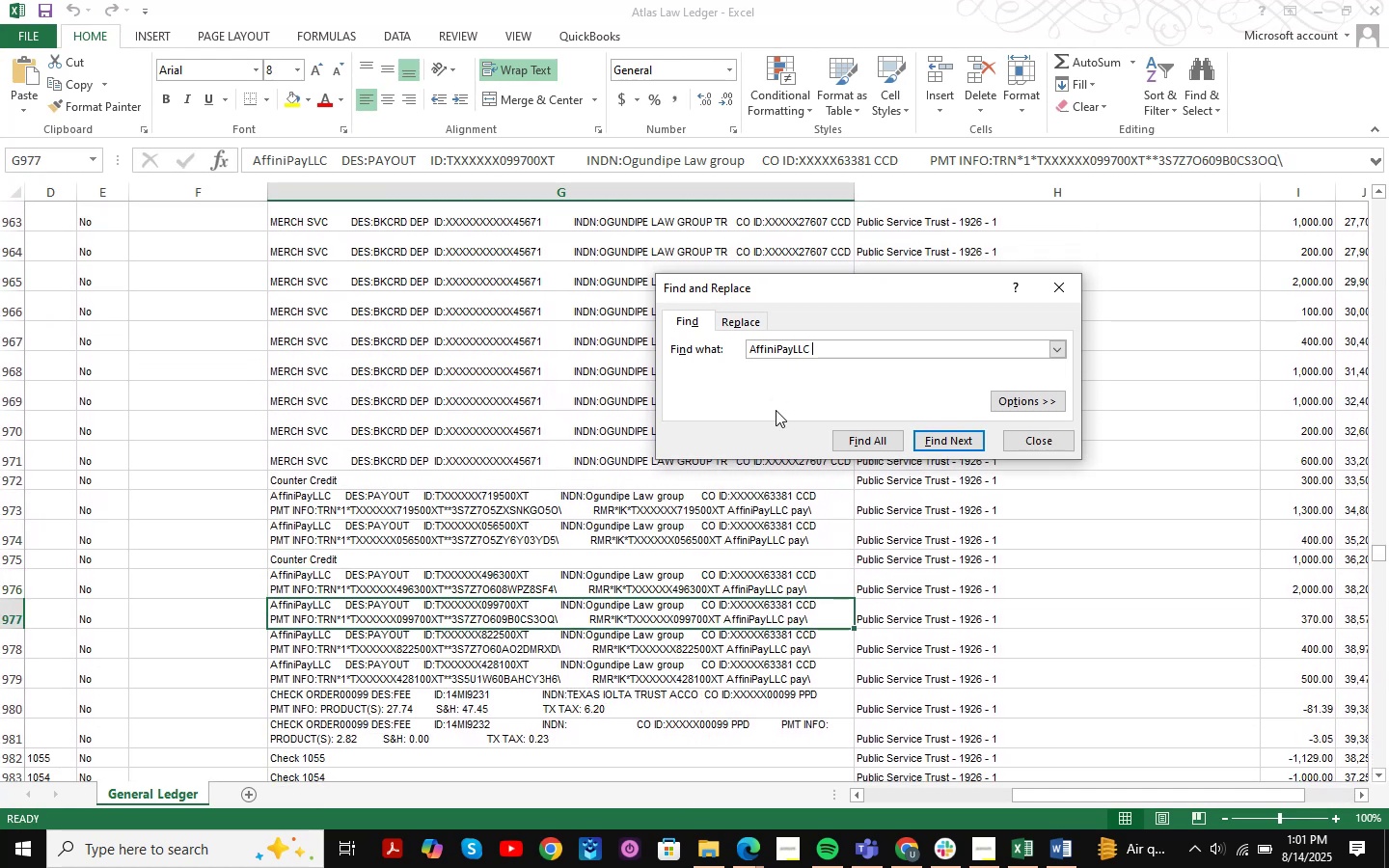 
key(NumpadEnter)
 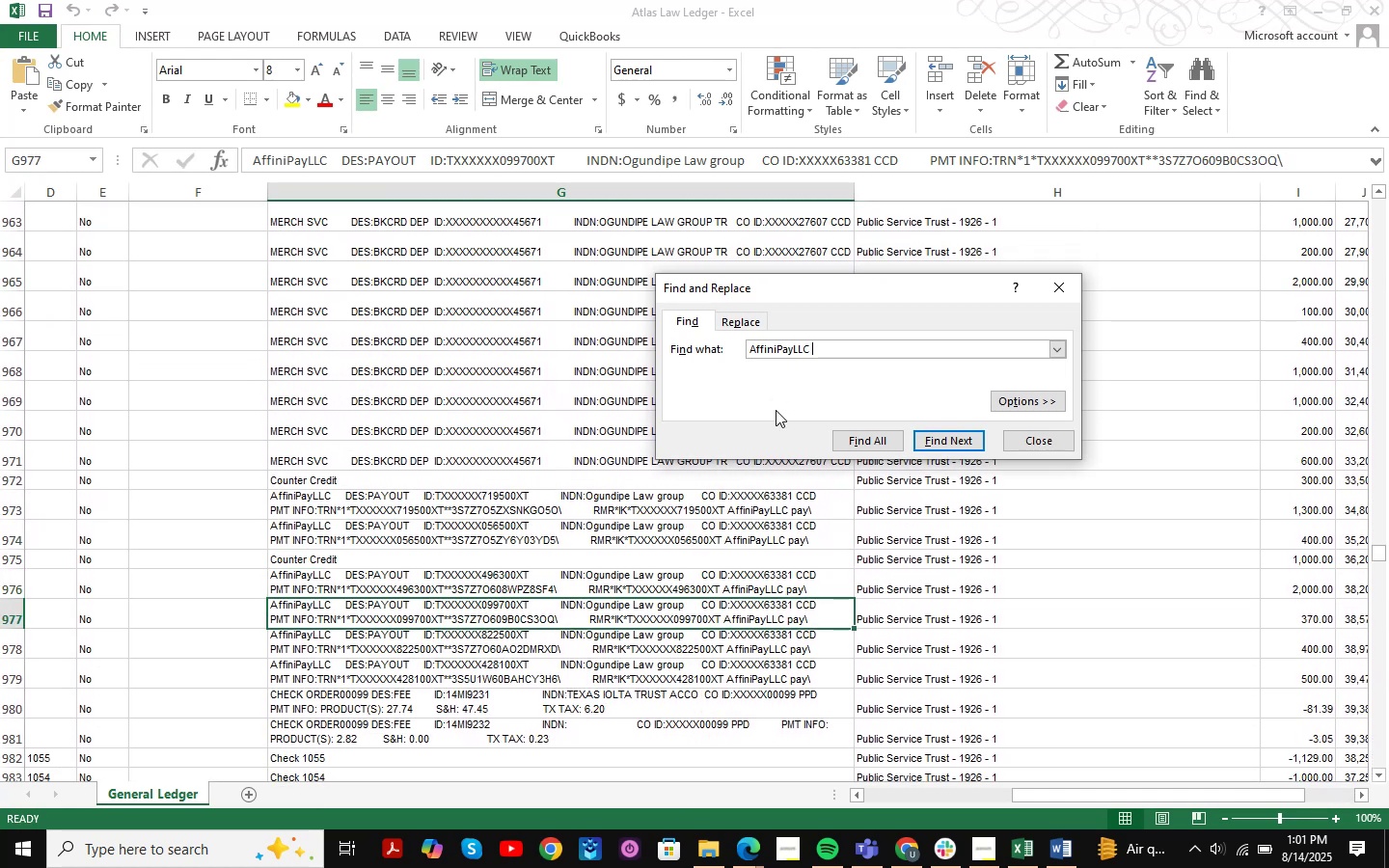 
key(NumpadEnter)
 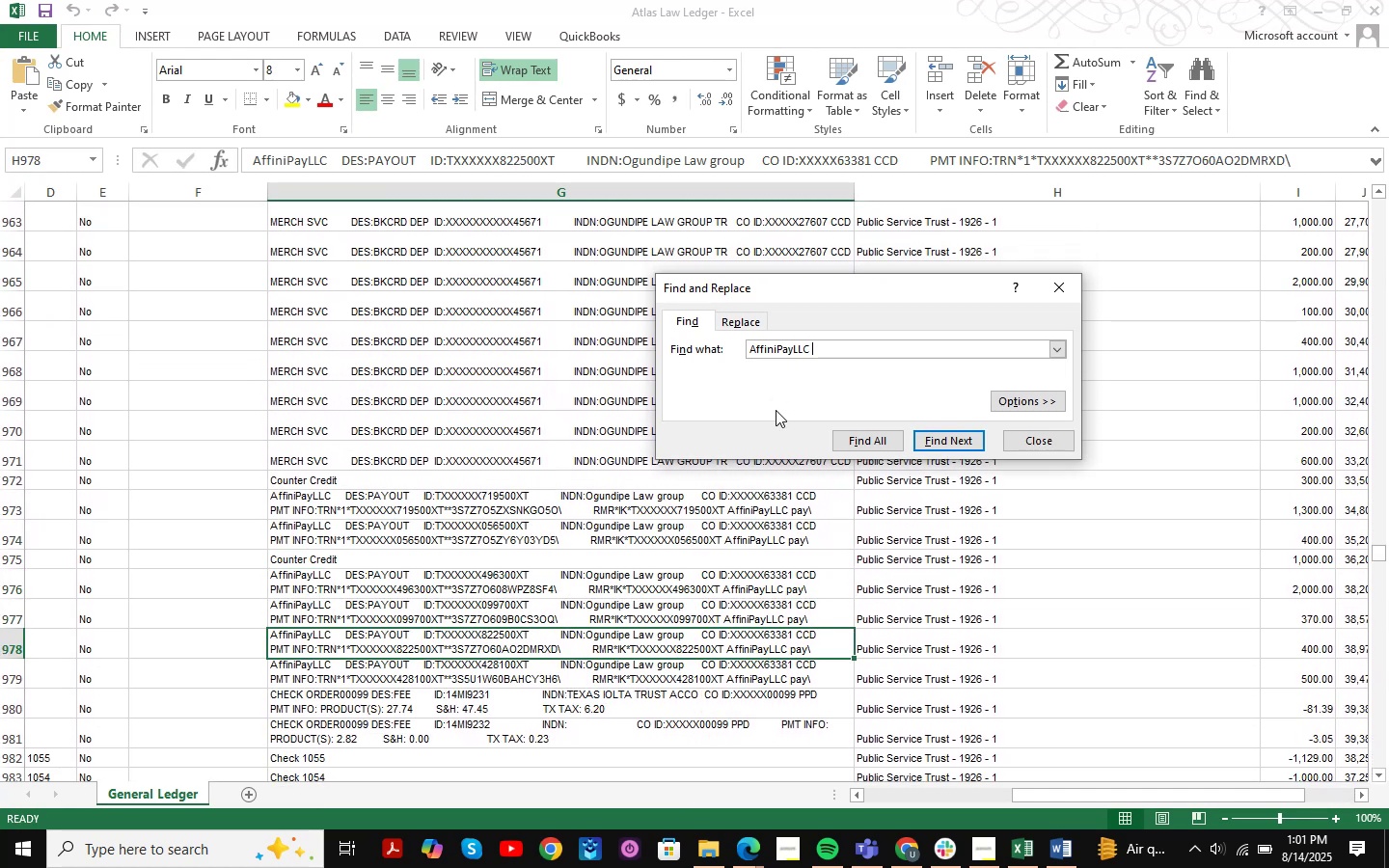 
key(NumpadEnter)
 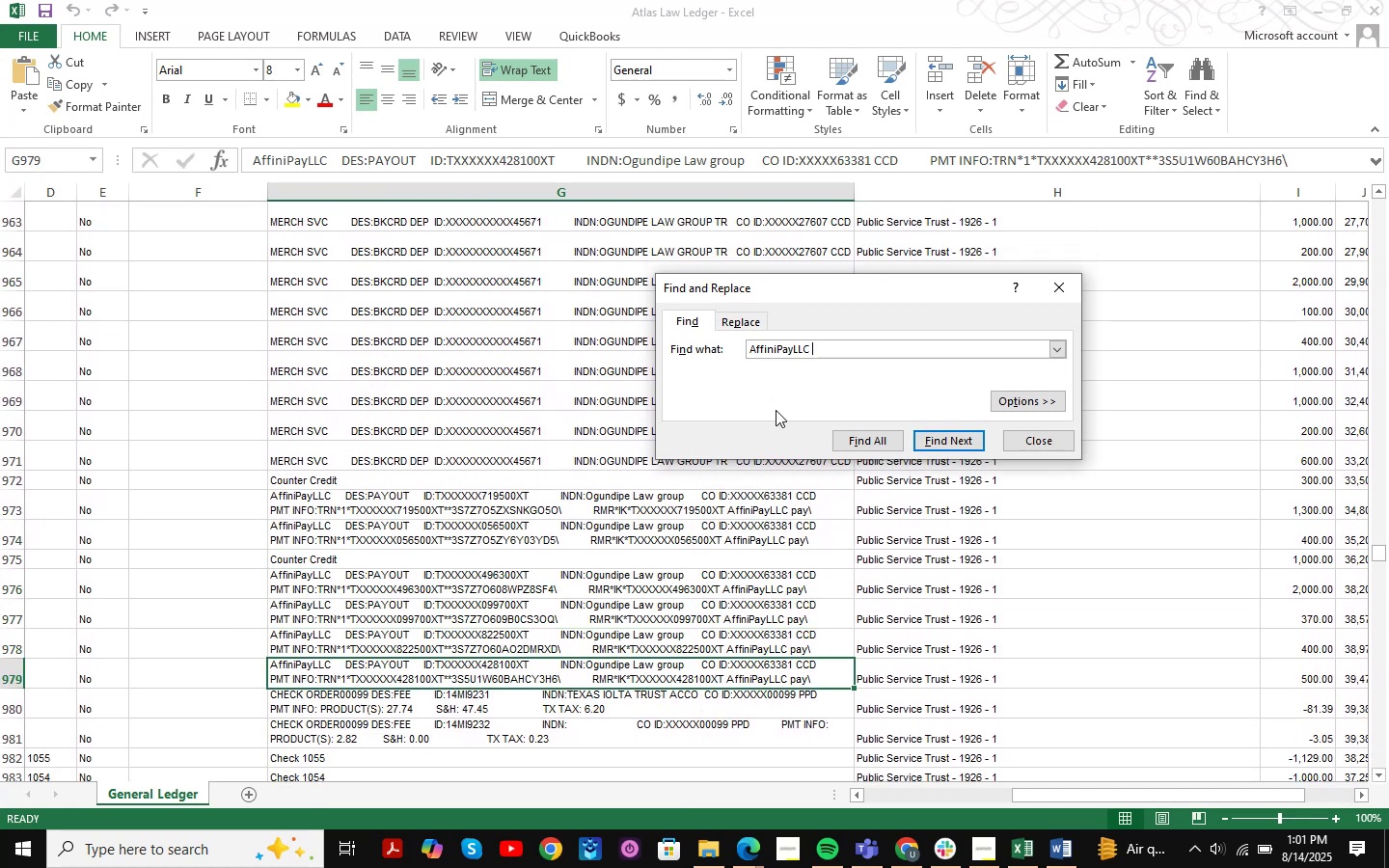 
key(NumpadEnter)
 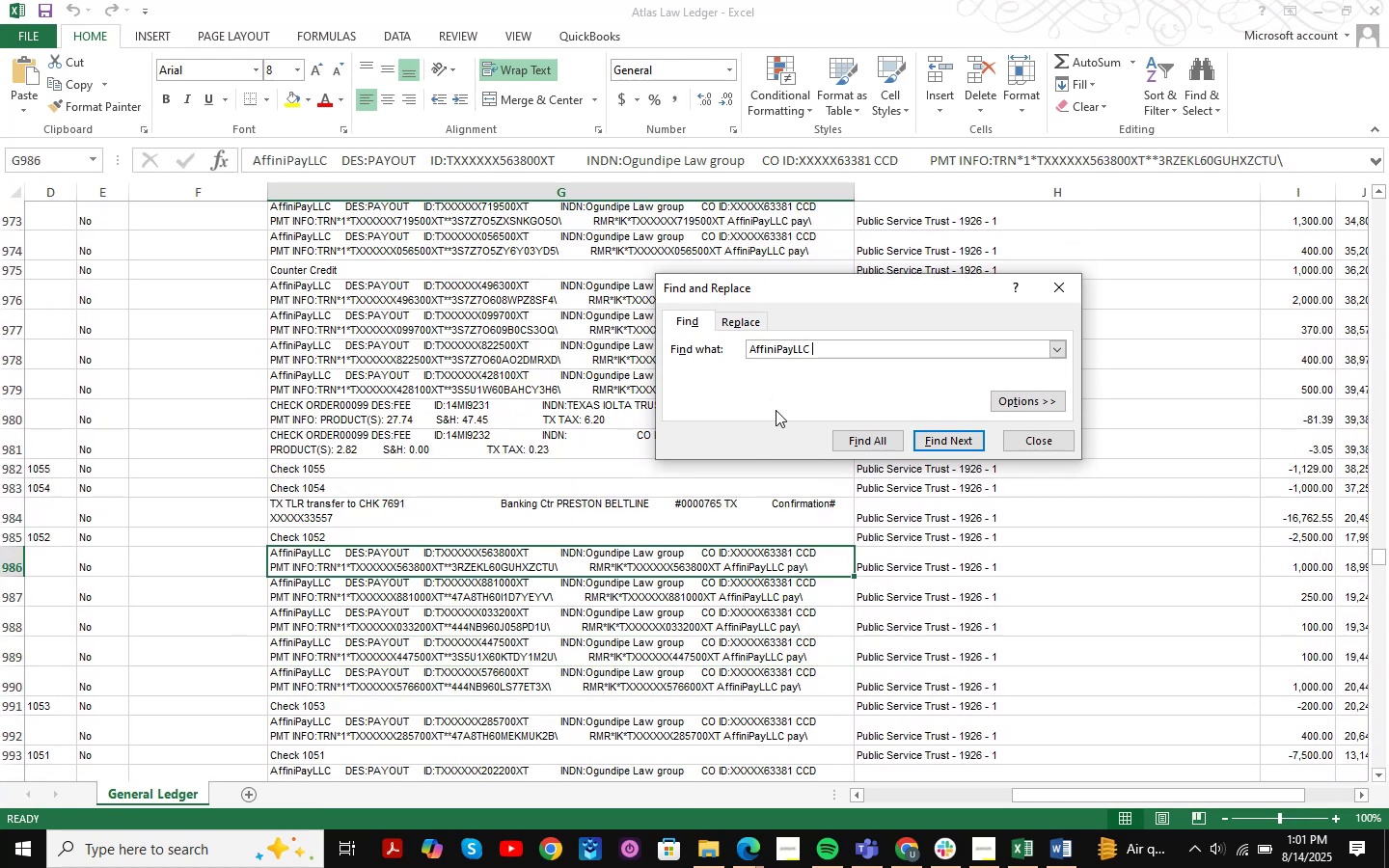 
key(NumpadEnter)
 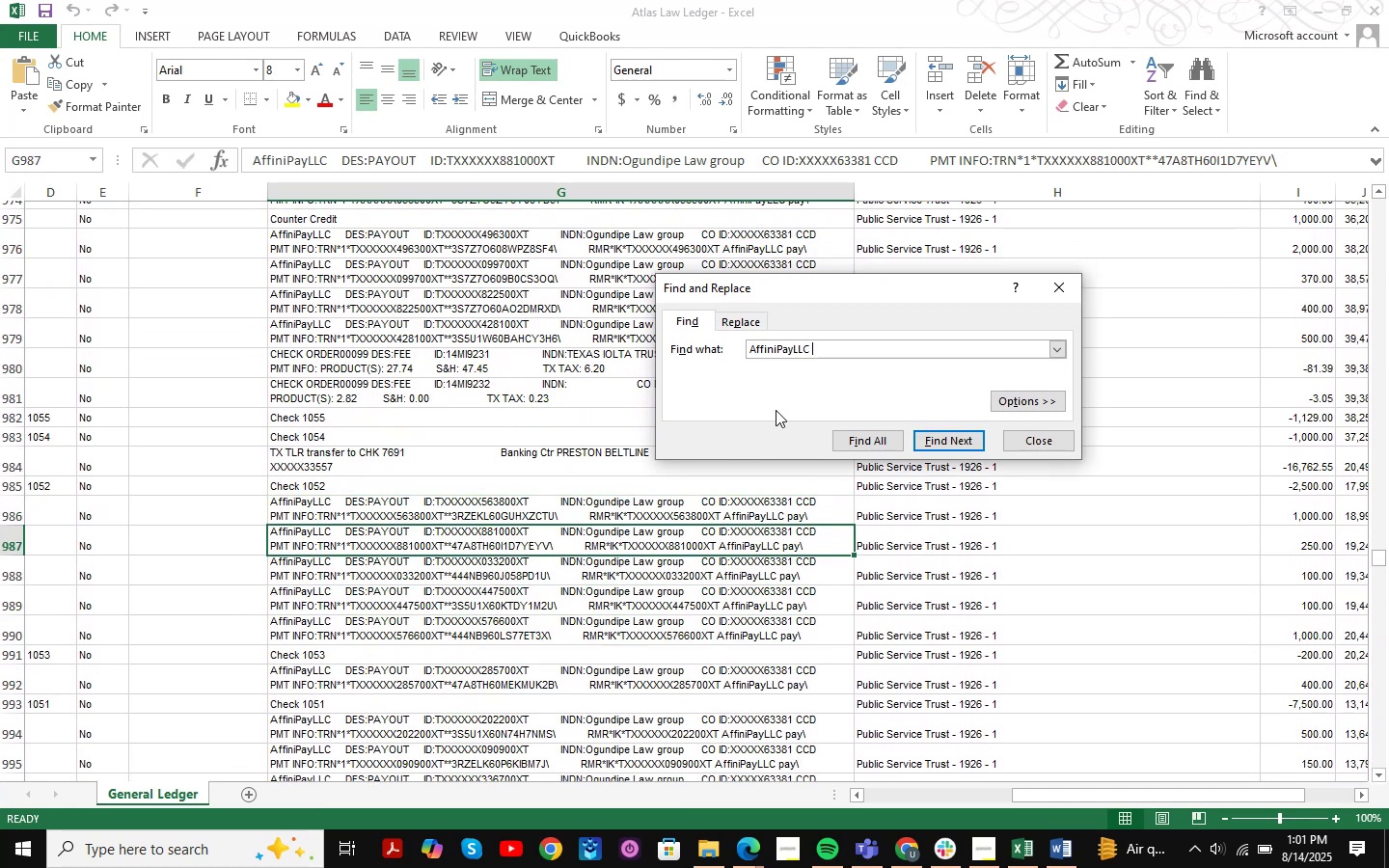 
key(NumpadEnter)
 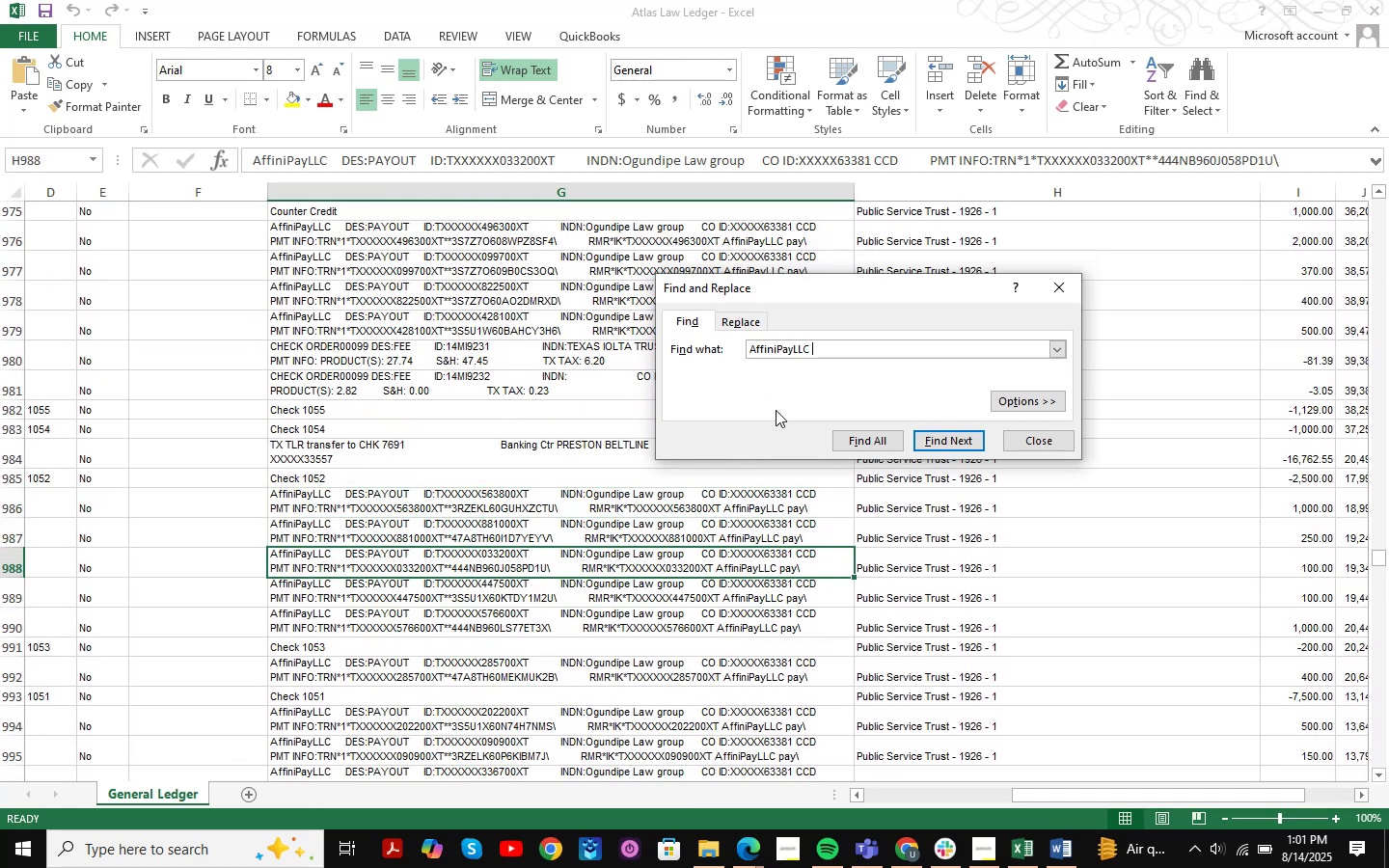 
key(NumpadEnter)
 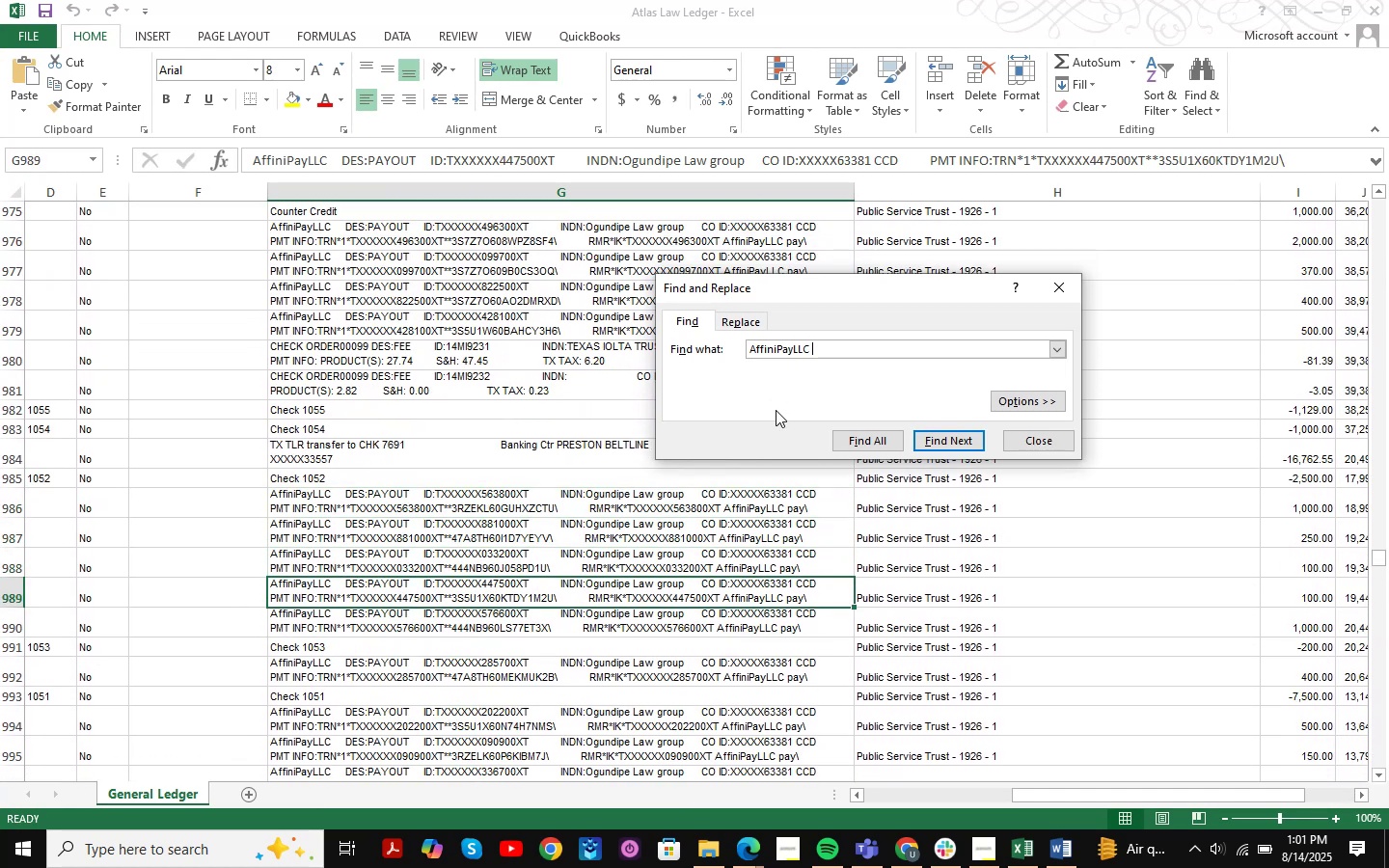 
key(NumpadEnter)
 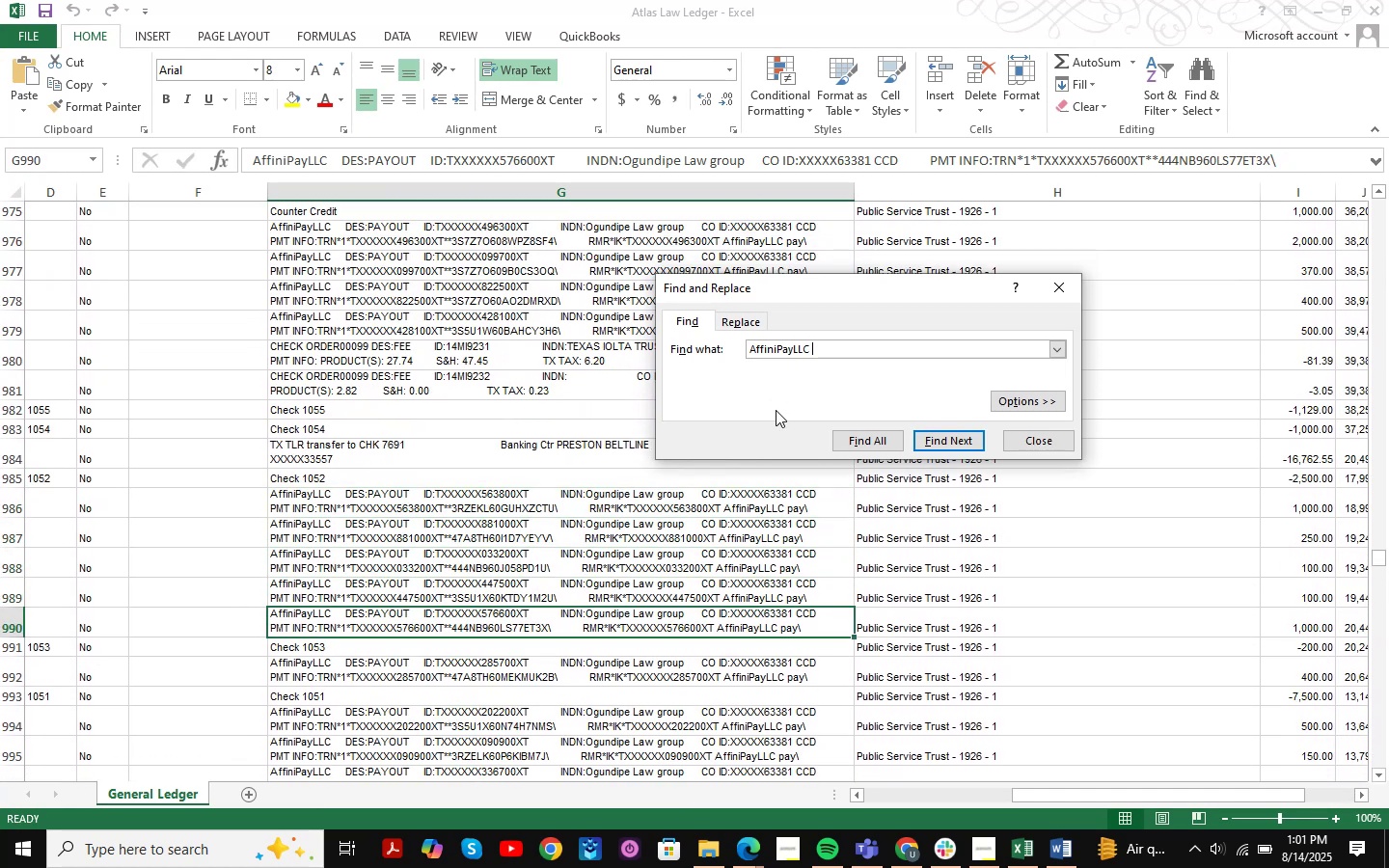 
key(NumpadEnter)
 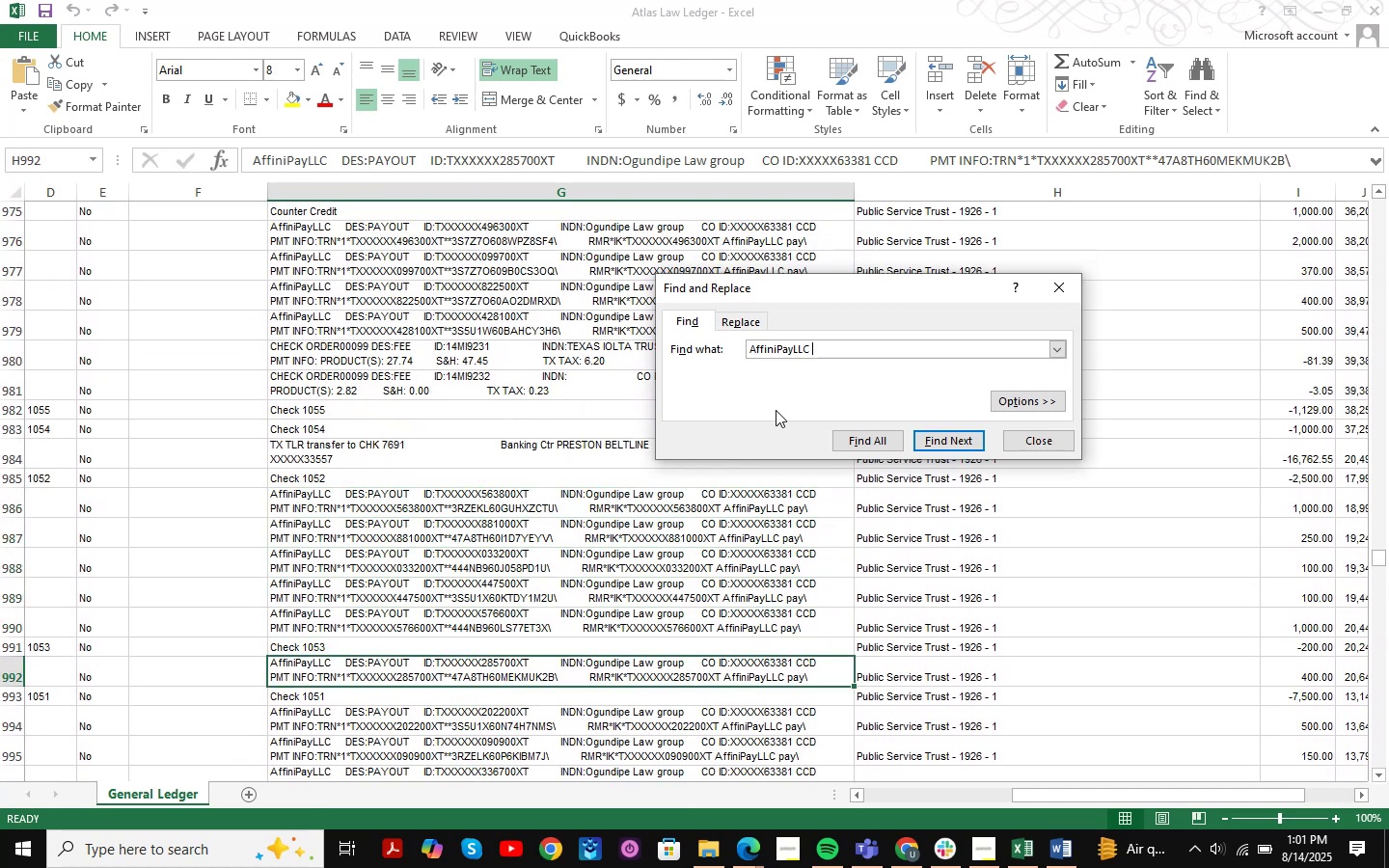 
key(NumpadEnter)
 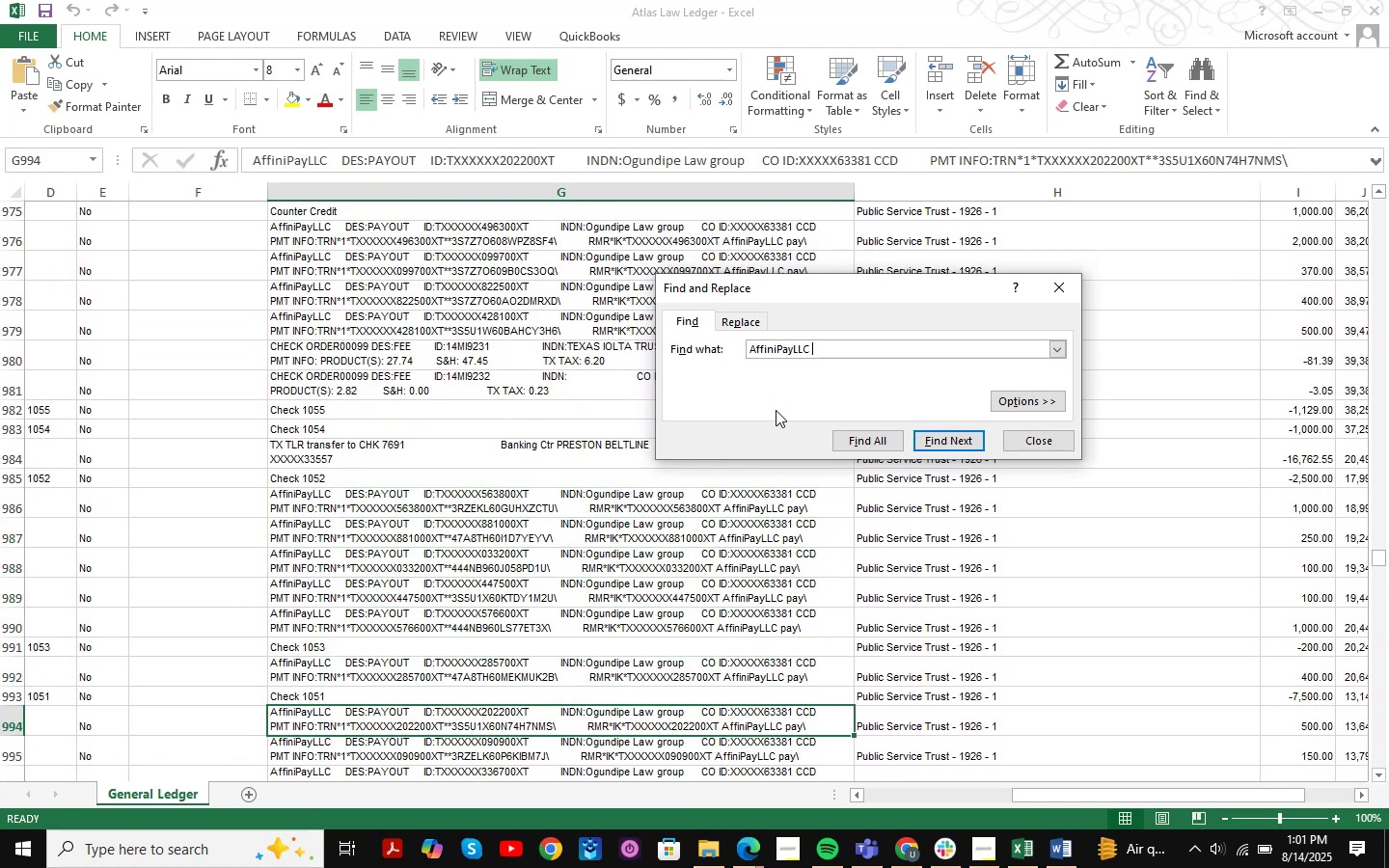 
key(NumpadEnter)
 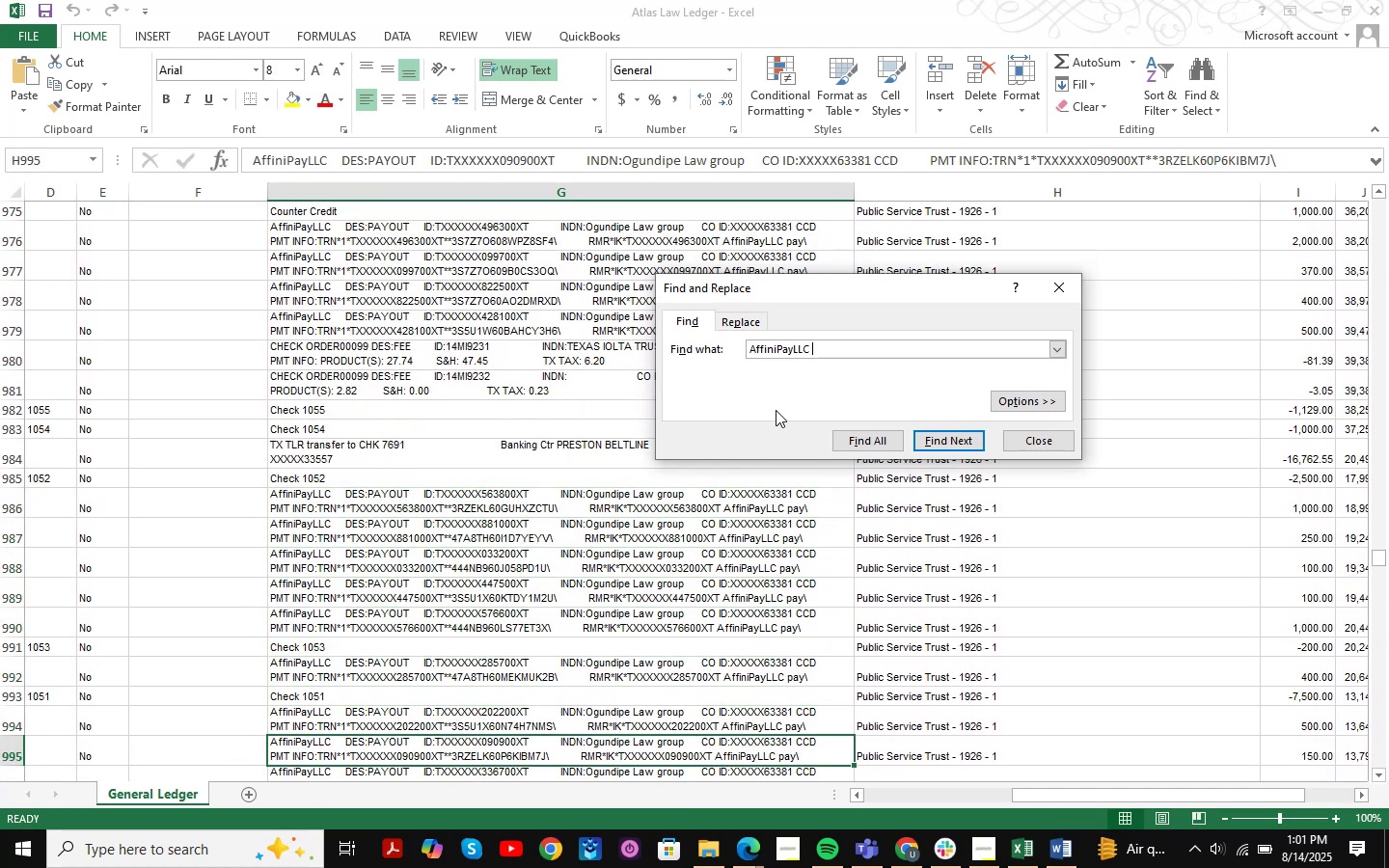 
key(NumpadEnter)
 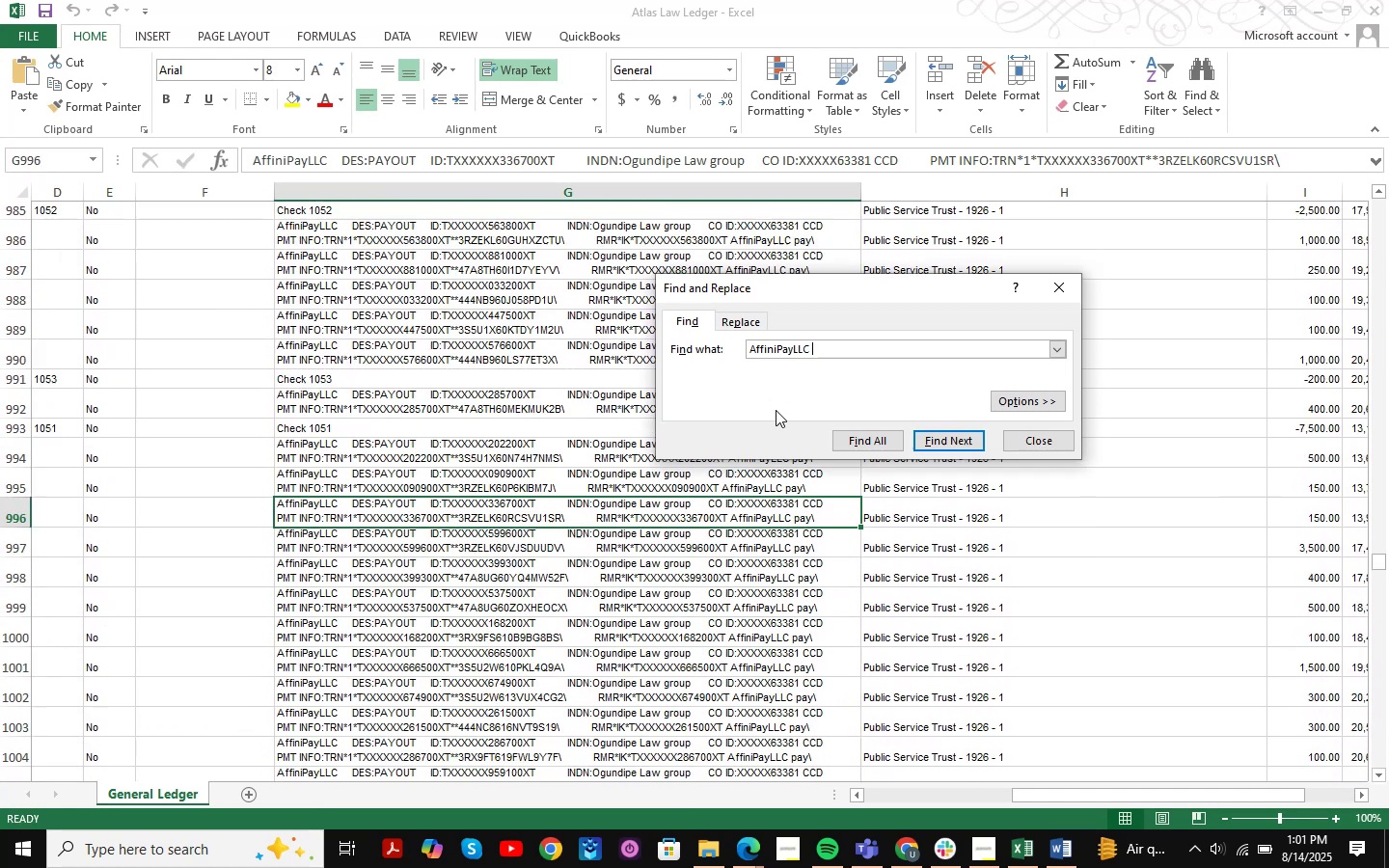 
key(NumpadEnter)
 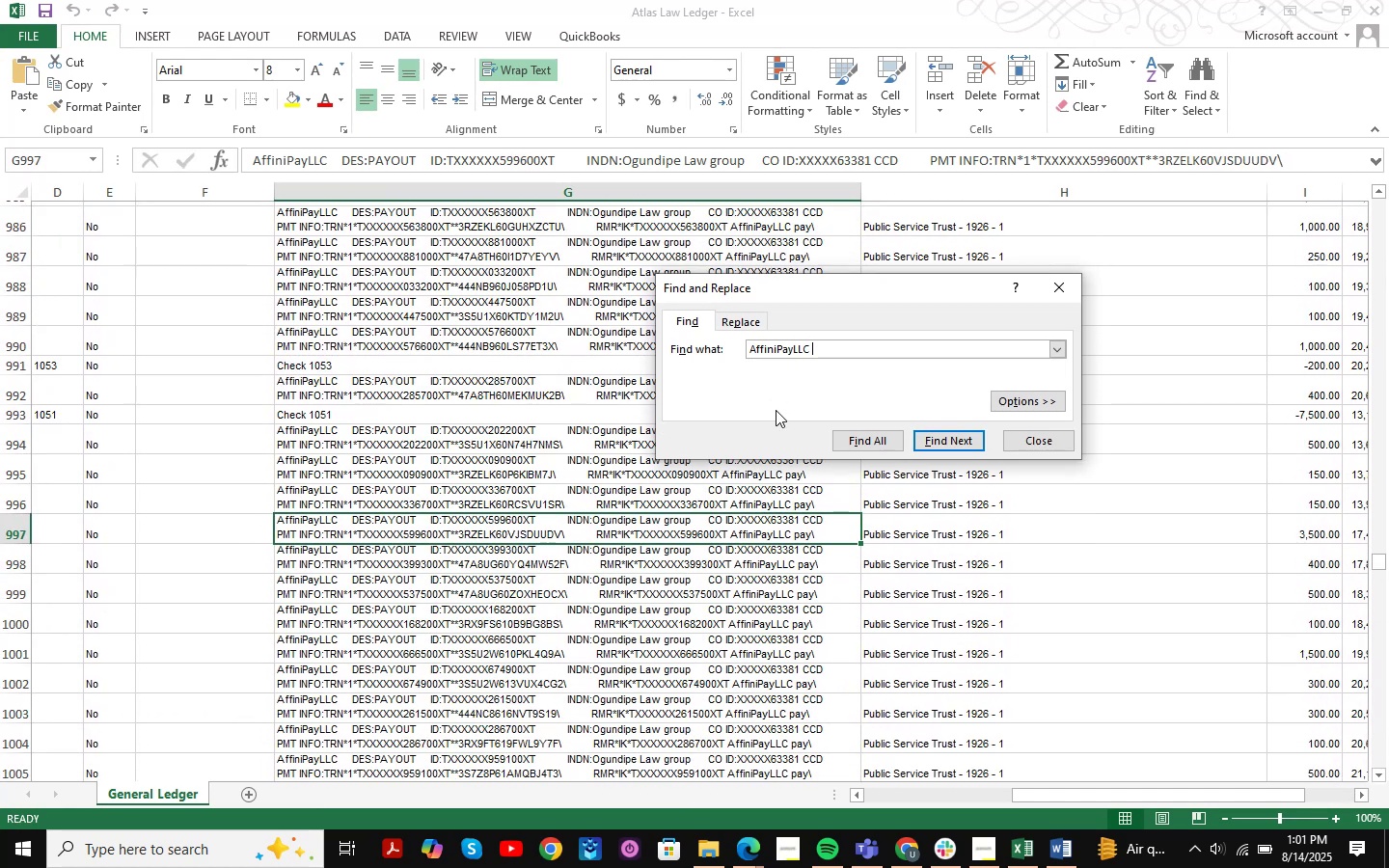 
key(NumpadEnter)
 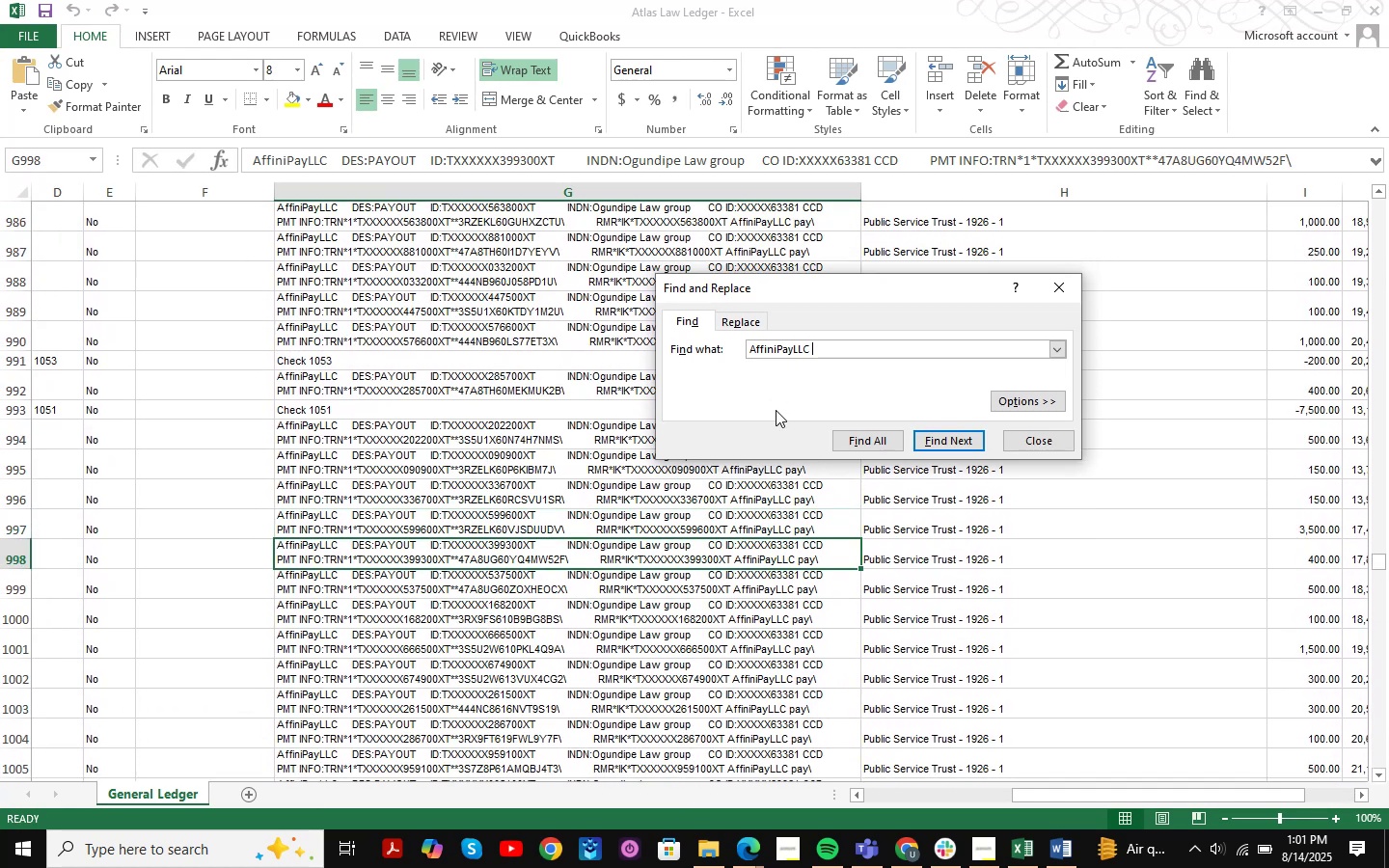 
key(NumpadEnter)
 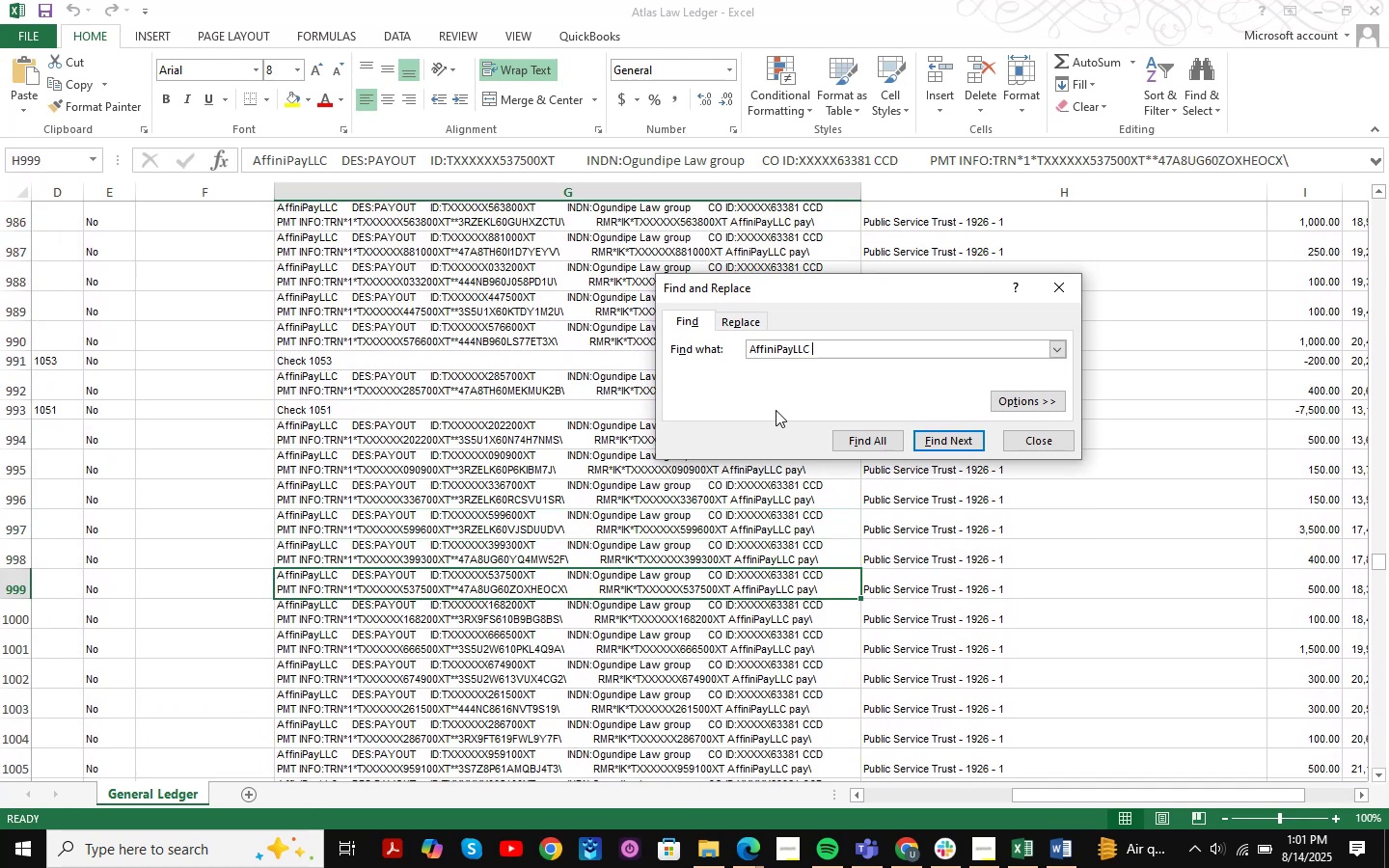 
key(NumpadEnter)
 